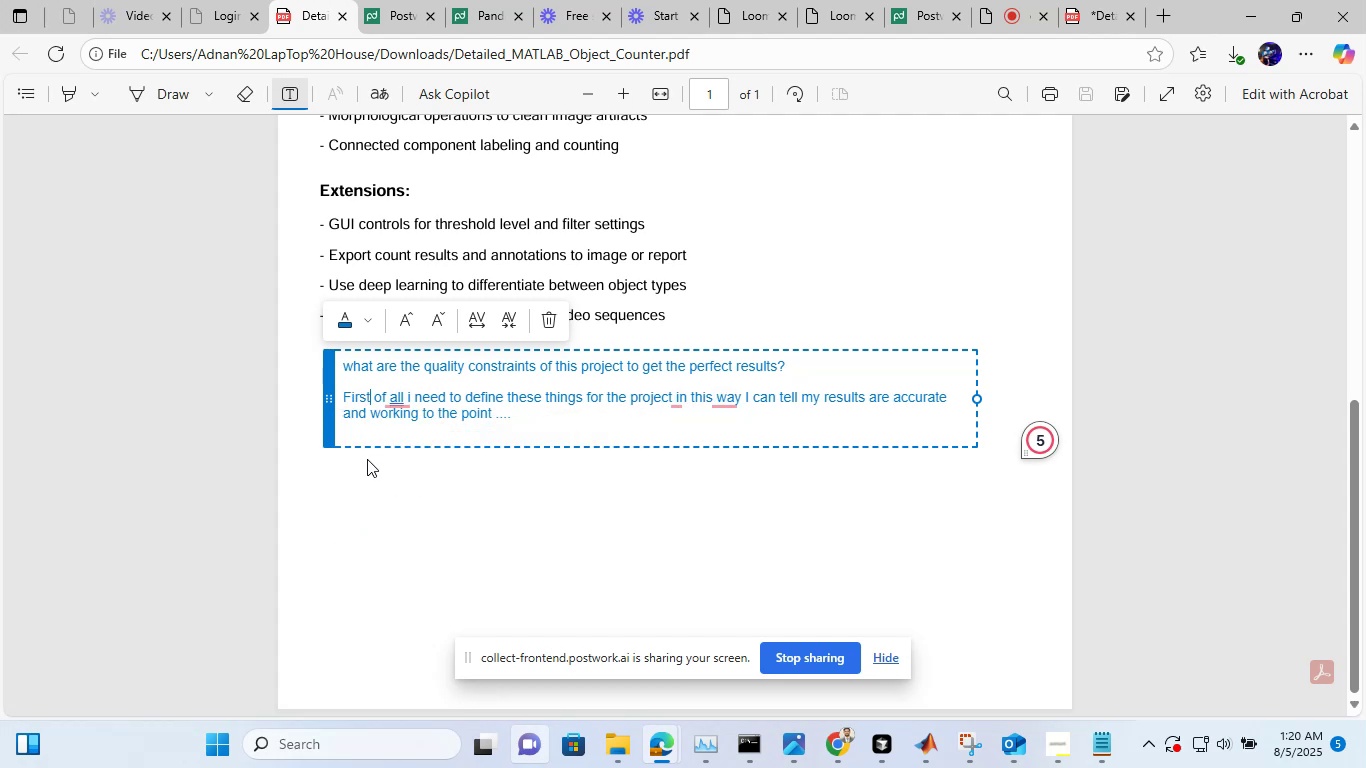 
key(Unknown)
 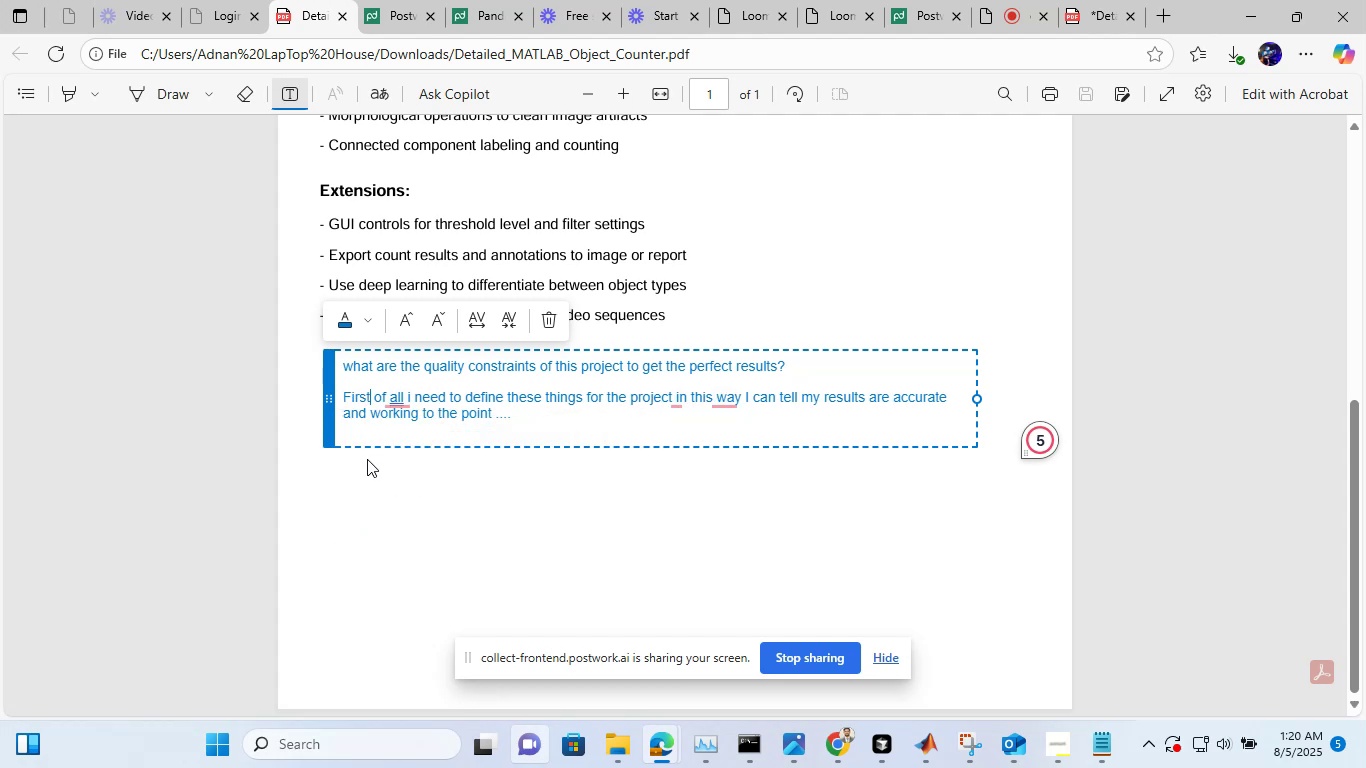 
left_click([367, 459])
 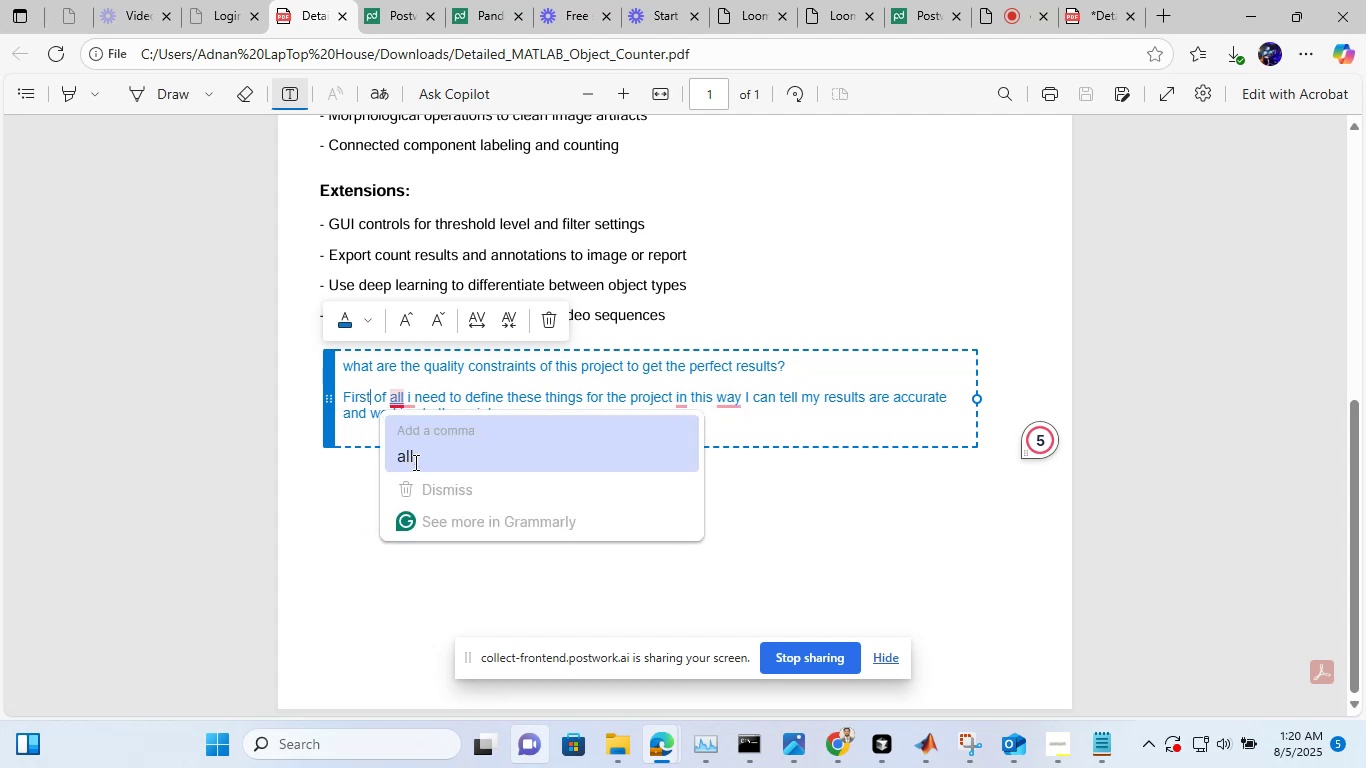 
left_click([414, 462])
 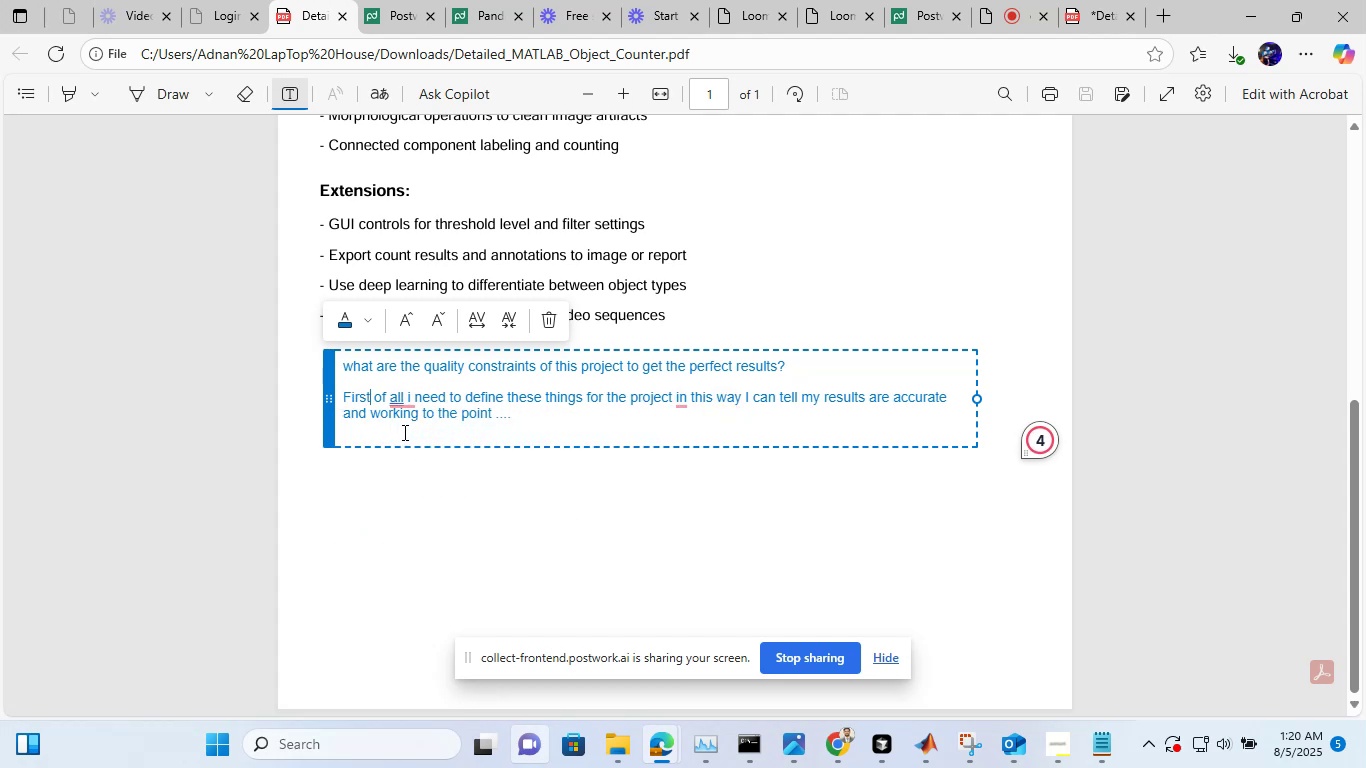 
left_click([403, 431])
 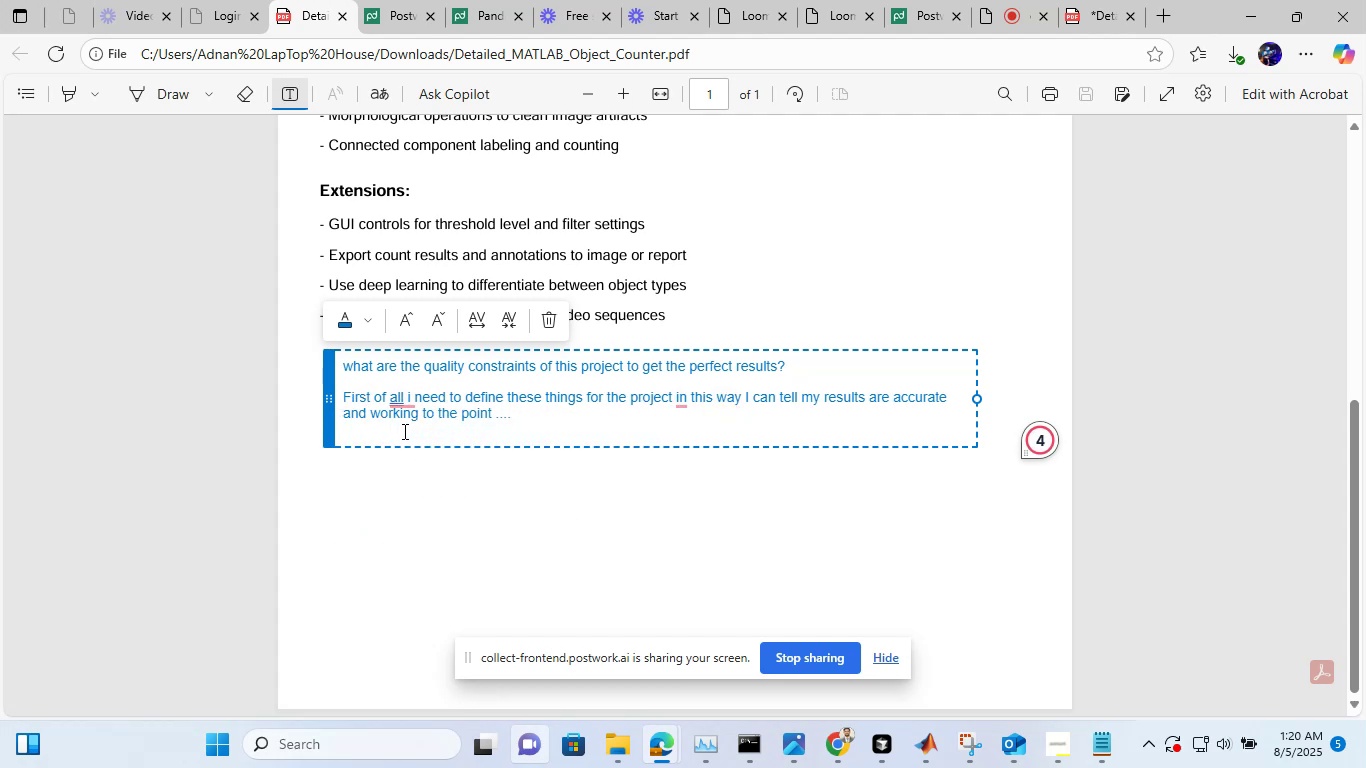 
key(Shift+Enter)
 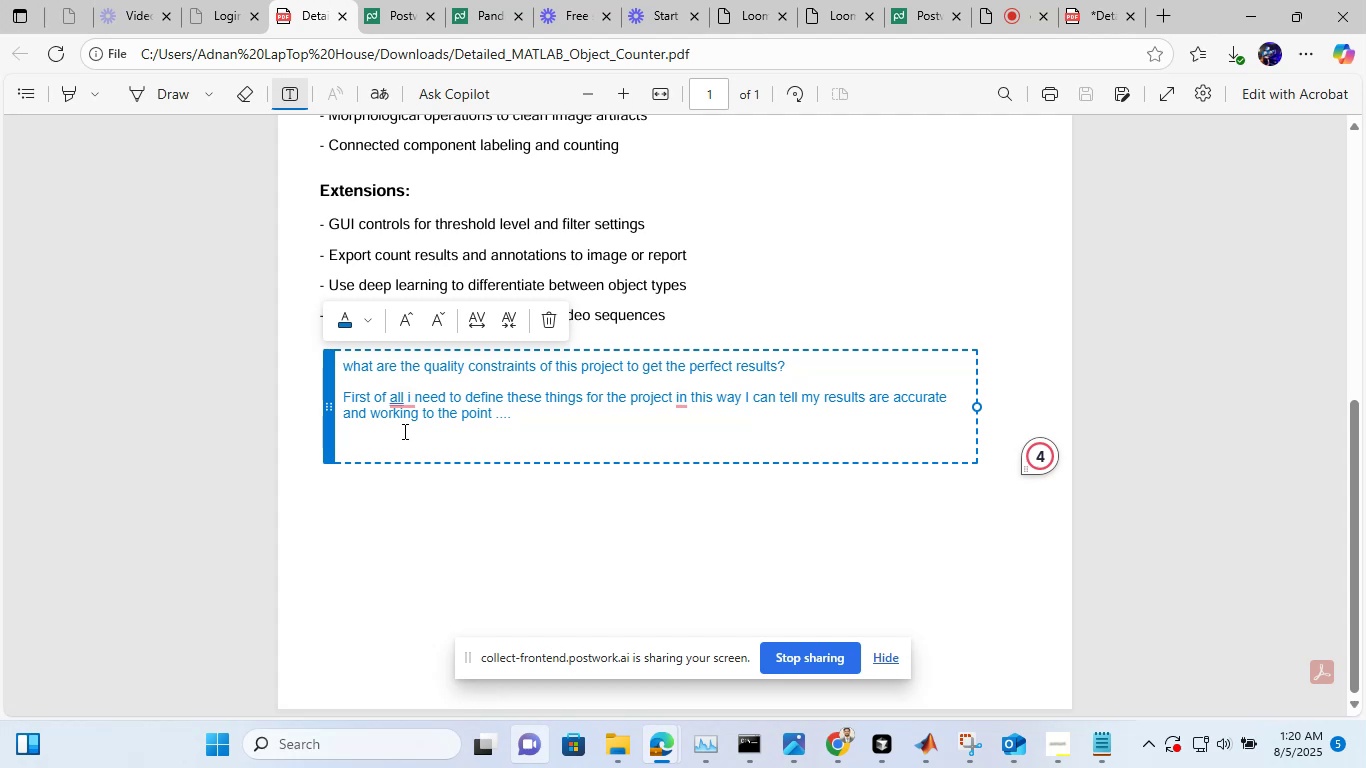 
wait(29.27)
 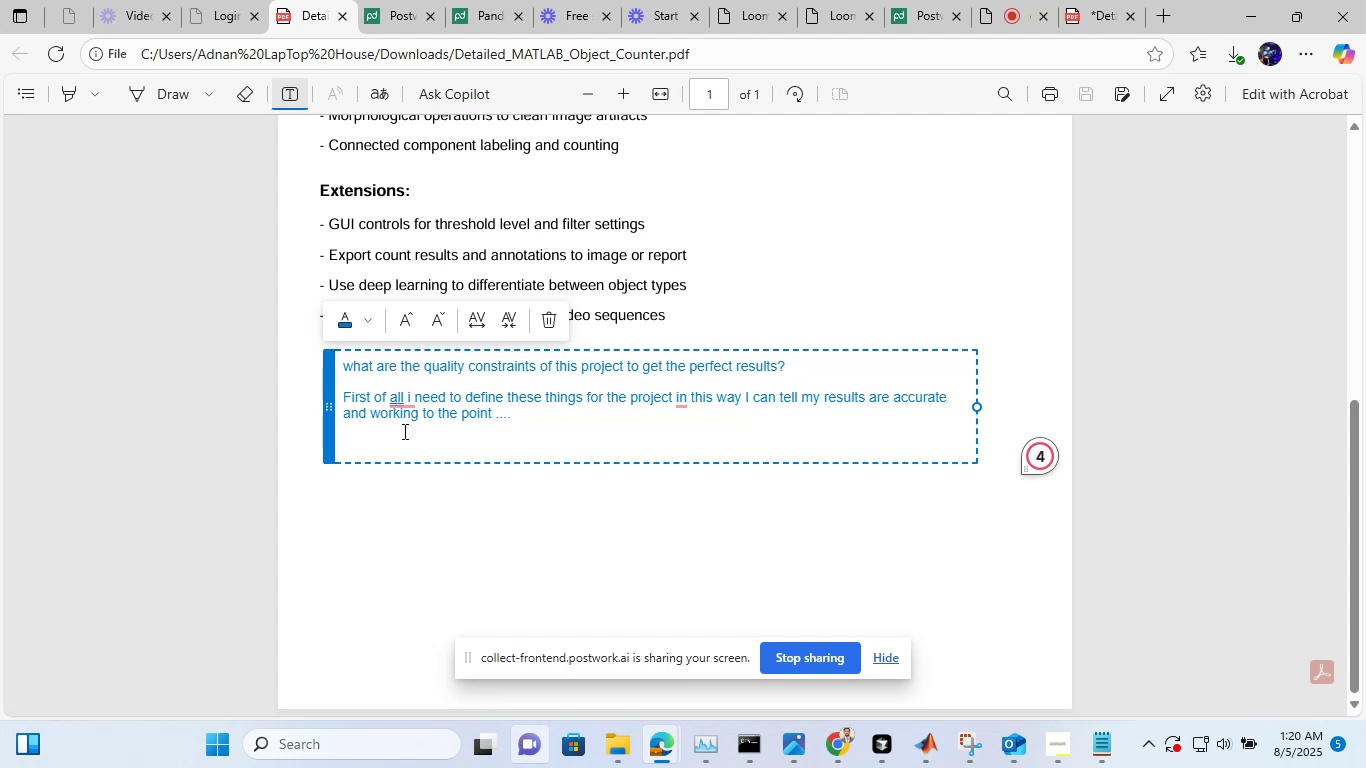 
type(furs)
key(Backspace)
key(Backspace)
key(Backspace)
type(irst o)
key(Backspace)
key(Backspace)
key(Backspace)
key(Backspace)
key(Backspace)
key(Backspace)
key(Backspace)
type(stre=ateg)
key(Backspace)
key(Backspace)
key(Backspace)
key(Backspace)
key(Backspace)
key(Backspace)
type(tegy)
key(Backspace)
key(Backspace)
key(Backspace)
key(Backspace)
type(ategy to complete this project first f )
key(Backspace)
key(Backspace)
type(of alldivid)
key(Backspace)
key(Backspace)
key(Backspace)
key(Backspace)
key(Backspace)
type( do some )
 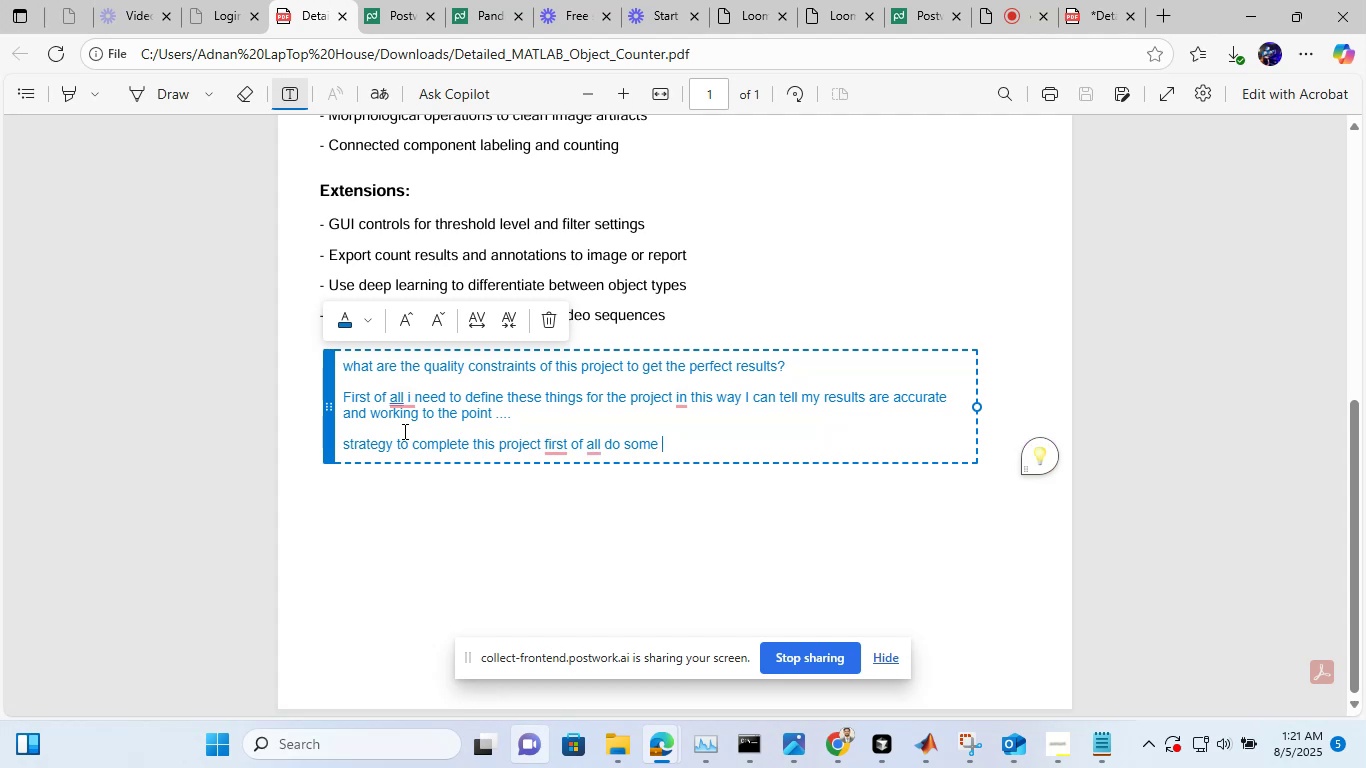 
wait(10.81)
 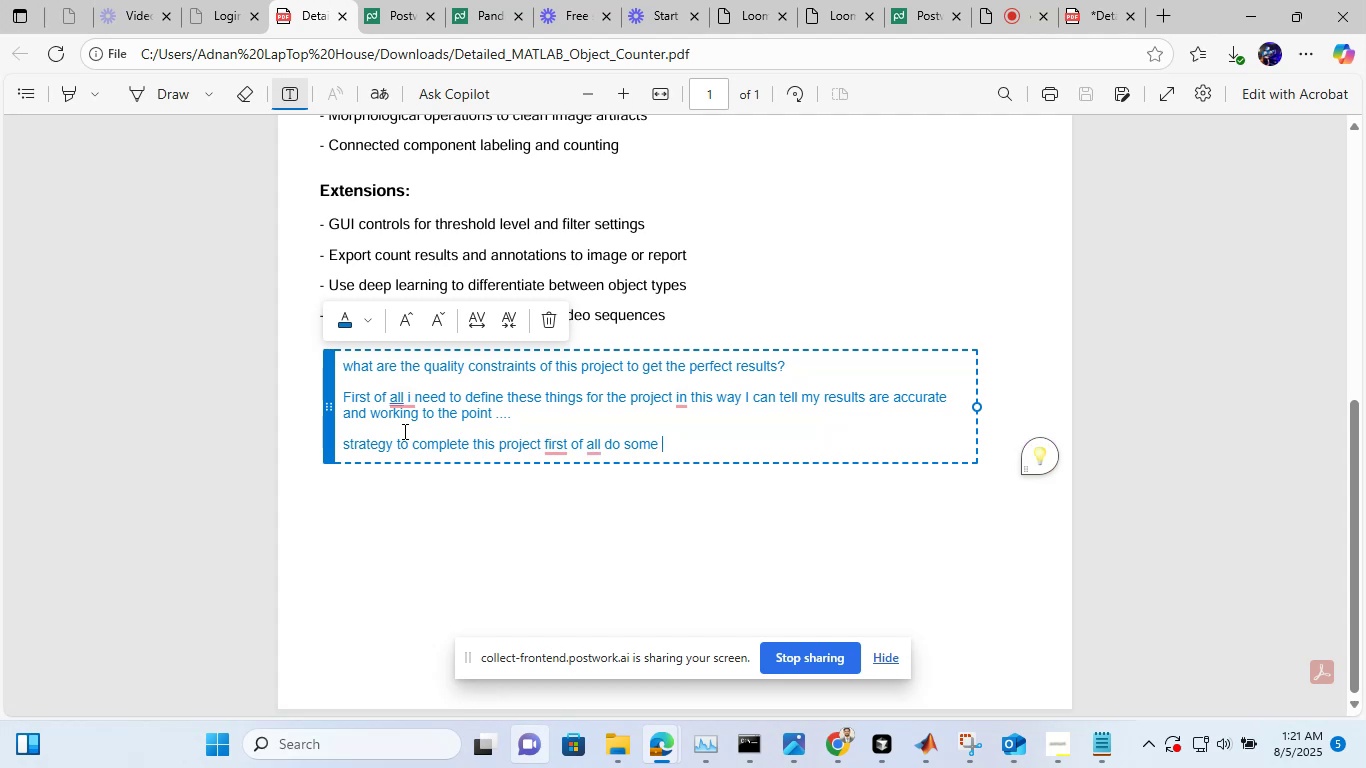 
type(matab f)
key(Backspace)
type(code in a smaller way)
 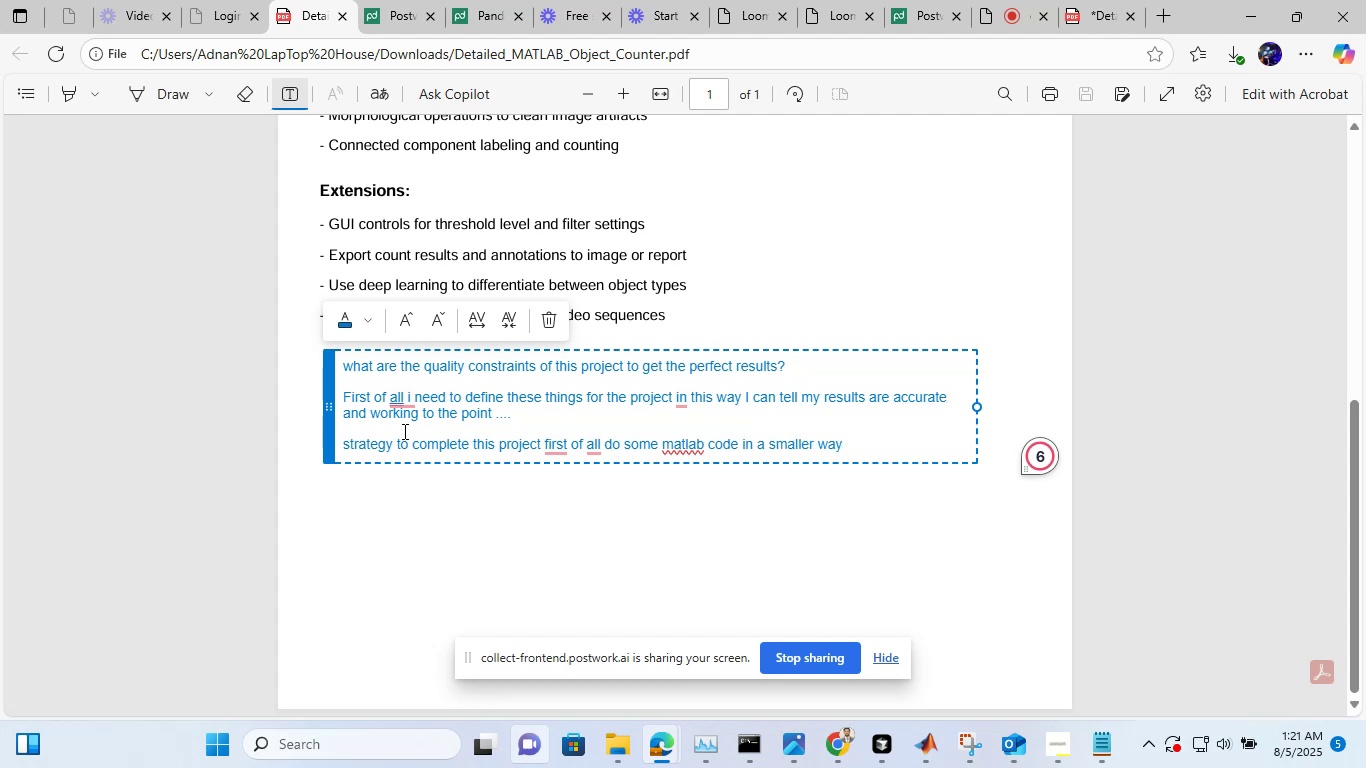 
key(ArrowRight)
 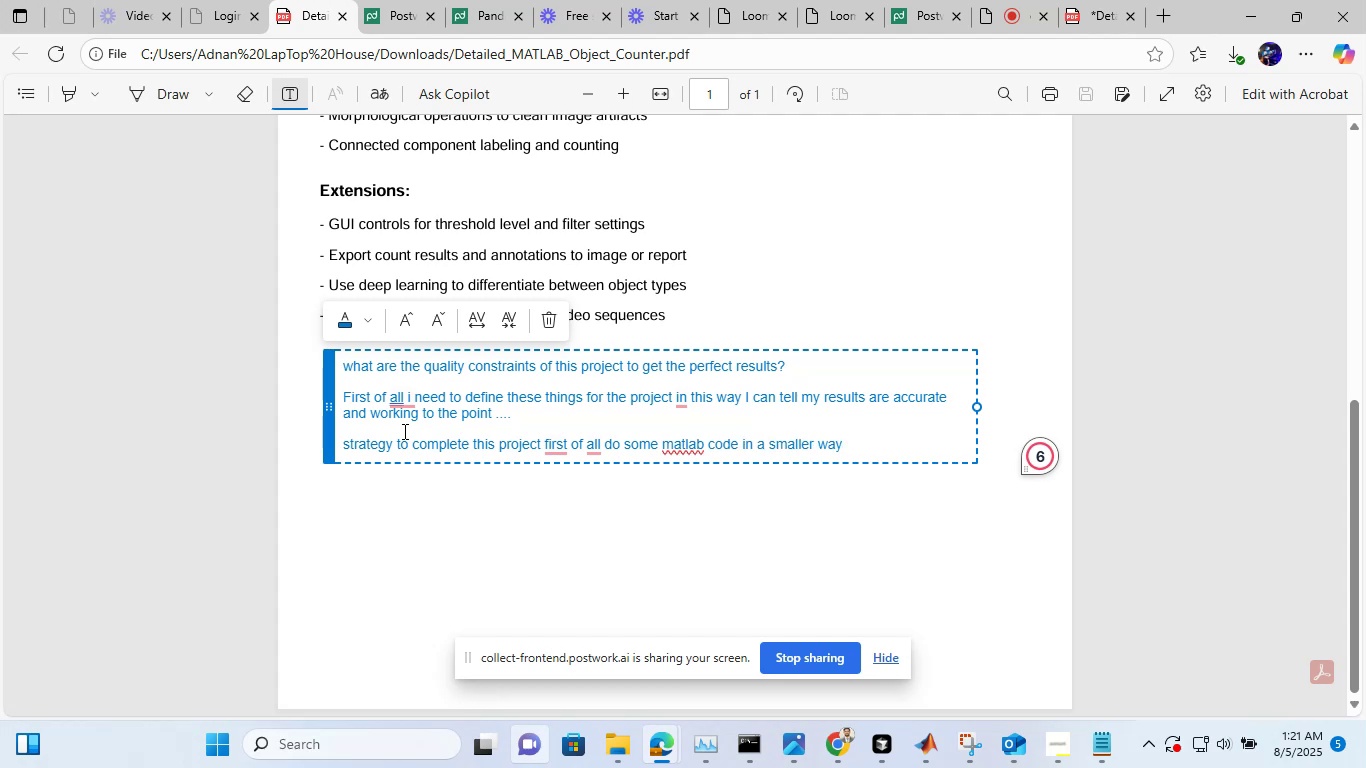 
key(Shift+Enter)
 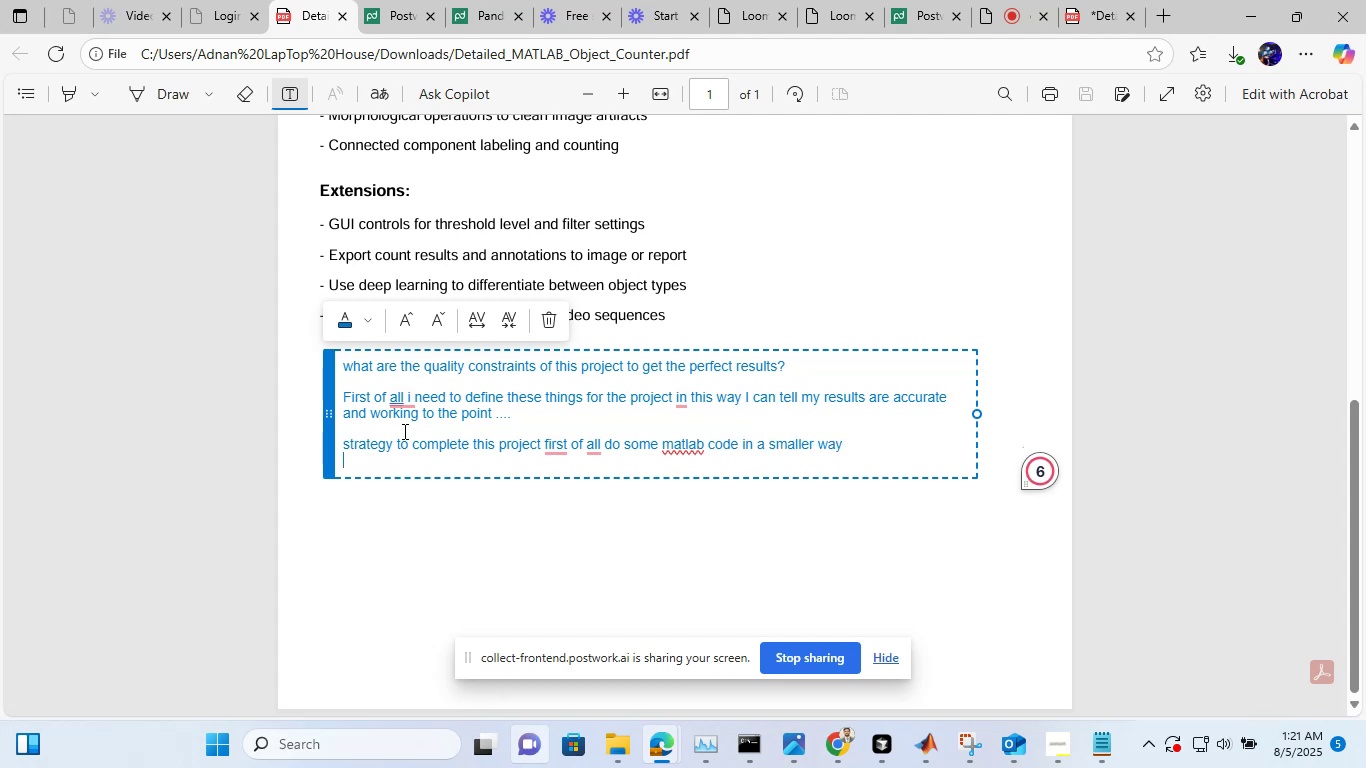 
key(Shift+Enter)
 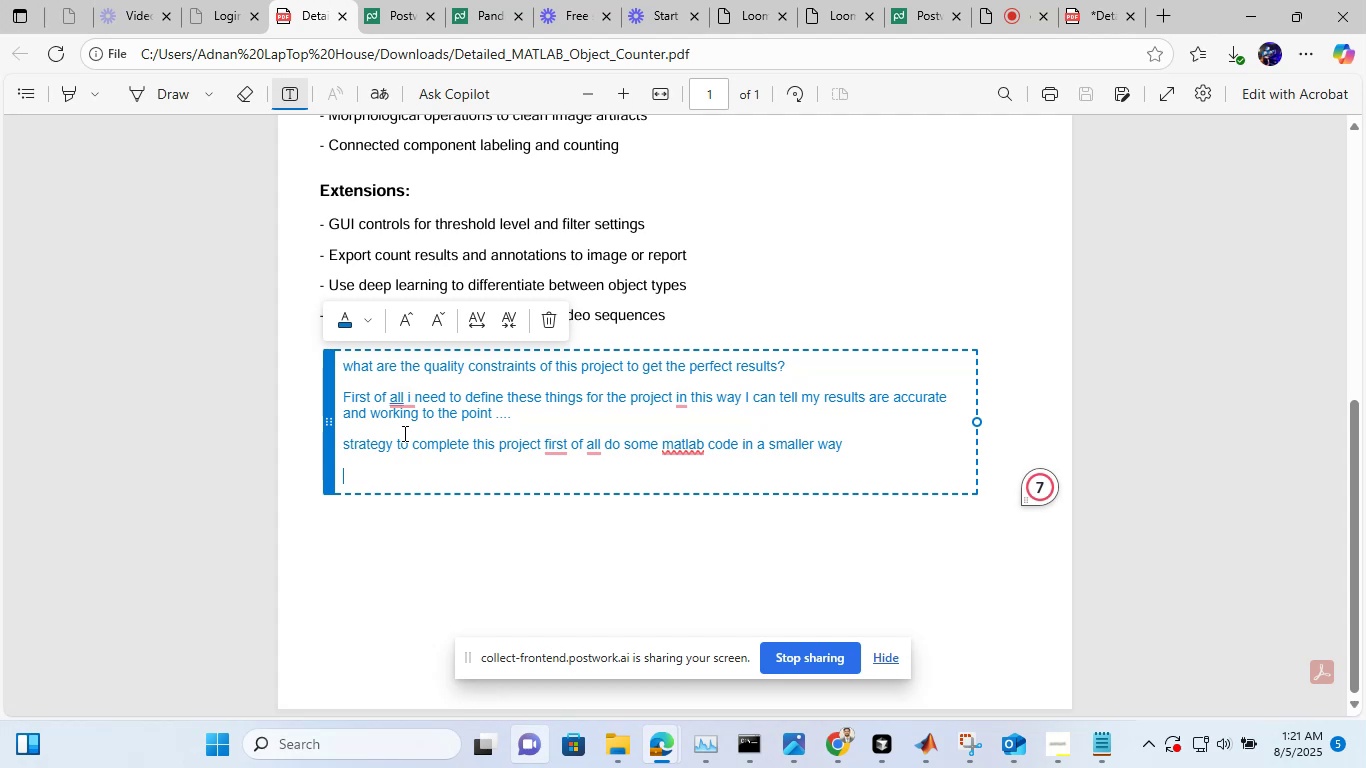 
type(do the sections )
key(Backspace)
key(Backspace)
type(ese )
key(Backspace)
key(Backspace)
key(Backspace)
key(Backspace)
key(Backspace)
type(run code of these sections and impe)
key(Backspace)
type(l)
key(Backspace)
key(Backspace)
key(Backspace)
key(Backspace)
type(see wh)
key(Backspace)
key(Backspace)
type(how the things are going on)
 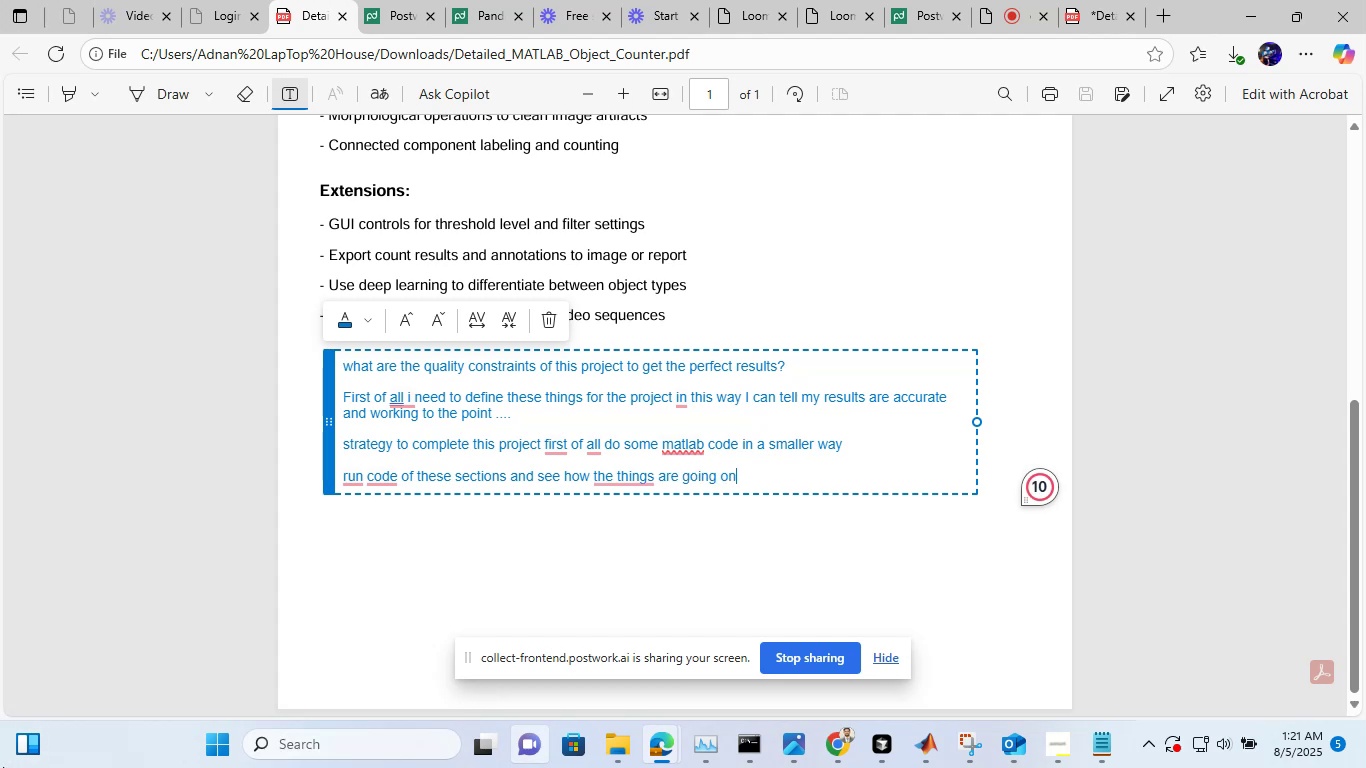 
key(Shift+Enter)
 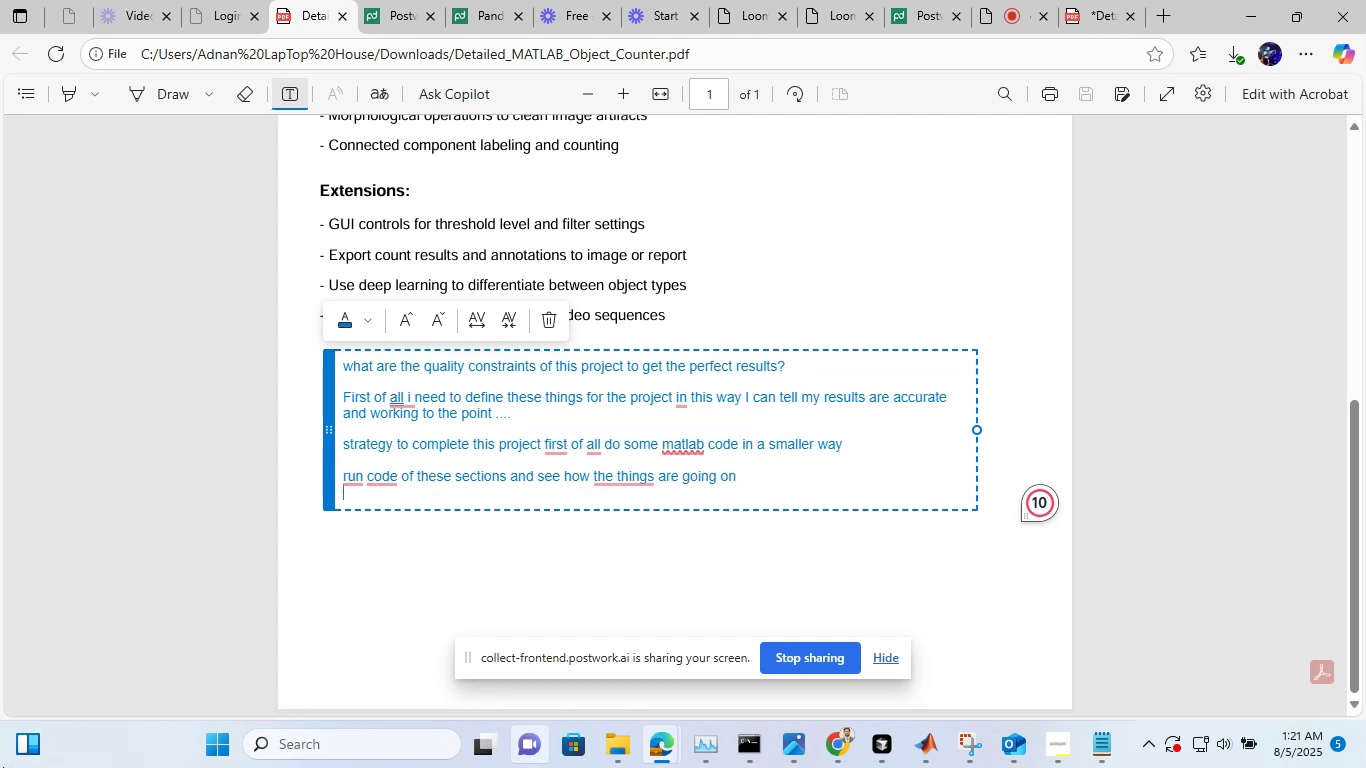 
key(Shift+Enter)
 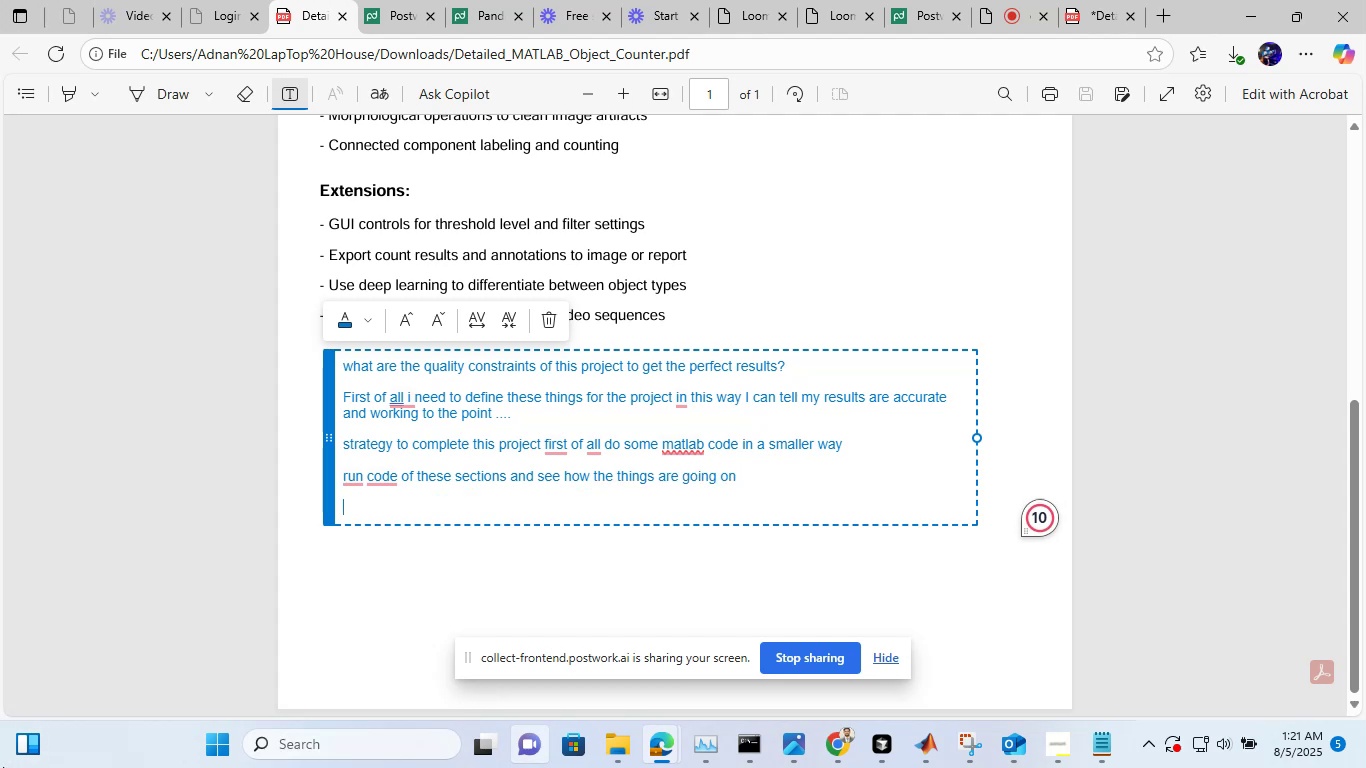 
key(Shift+Enter)
 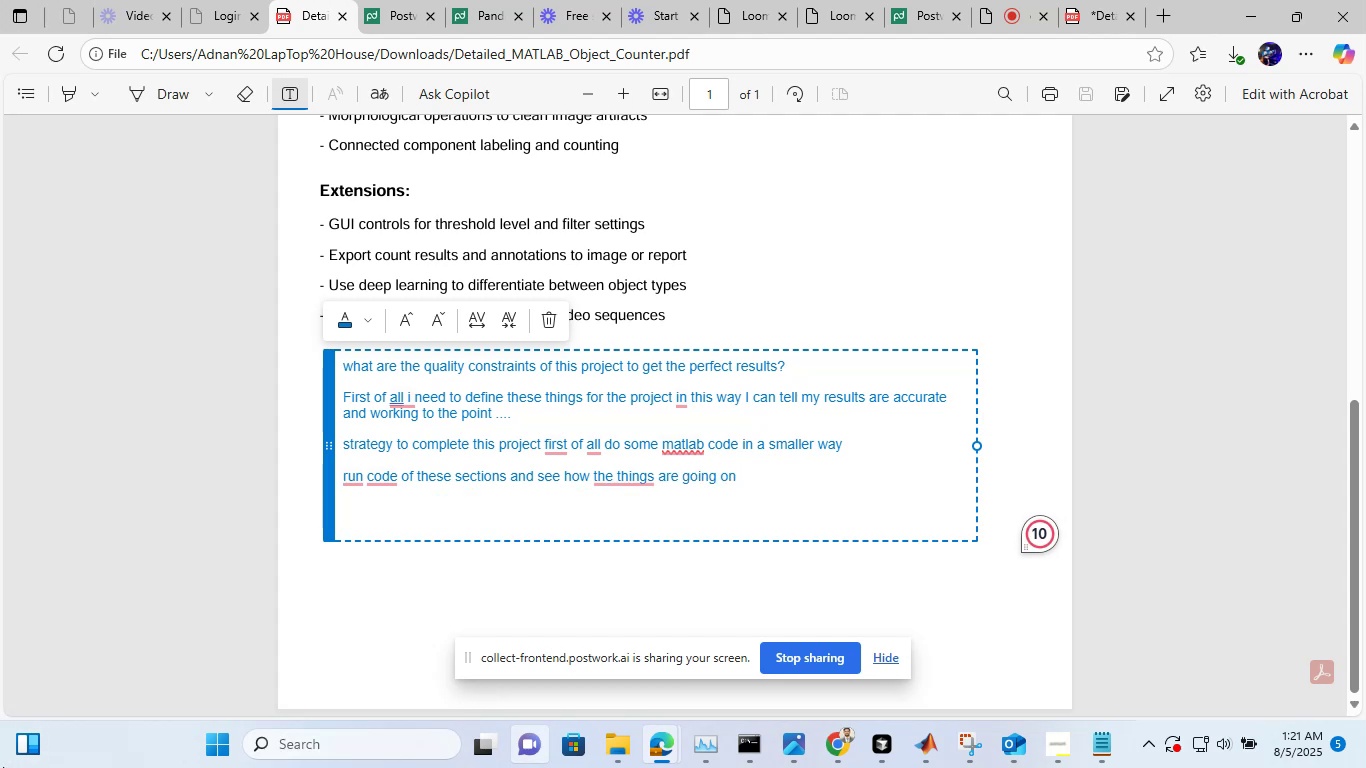 
type(after getting the perfect resultd it)
key(Backspace)
key(Backspace)
key(Backspace)
key(Backspace)
type(s its a great idea to make the gui / for better un)
key(Backspace)
key(Backspace)
type(work i th)
key(Backspace)
key(Backspace)
type(can make the )
 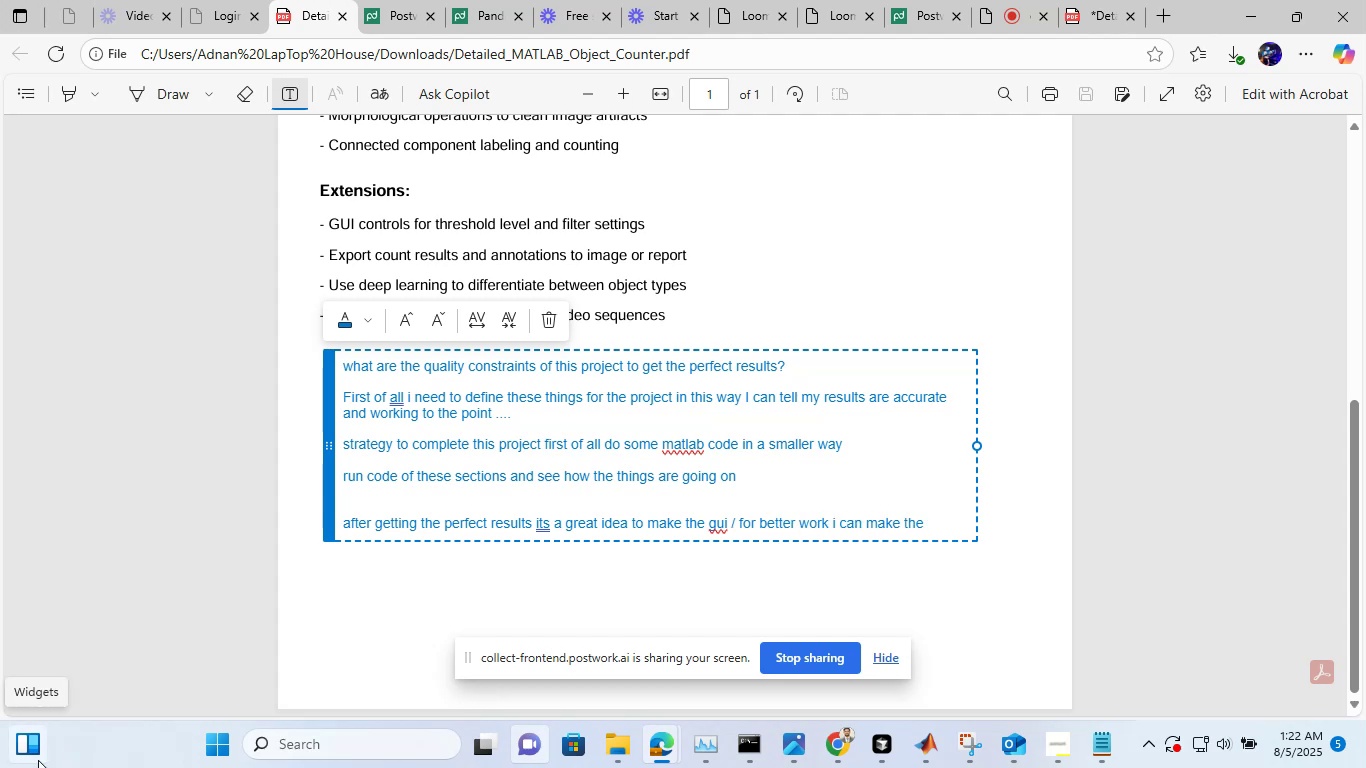 
key(Shift+Enter)
 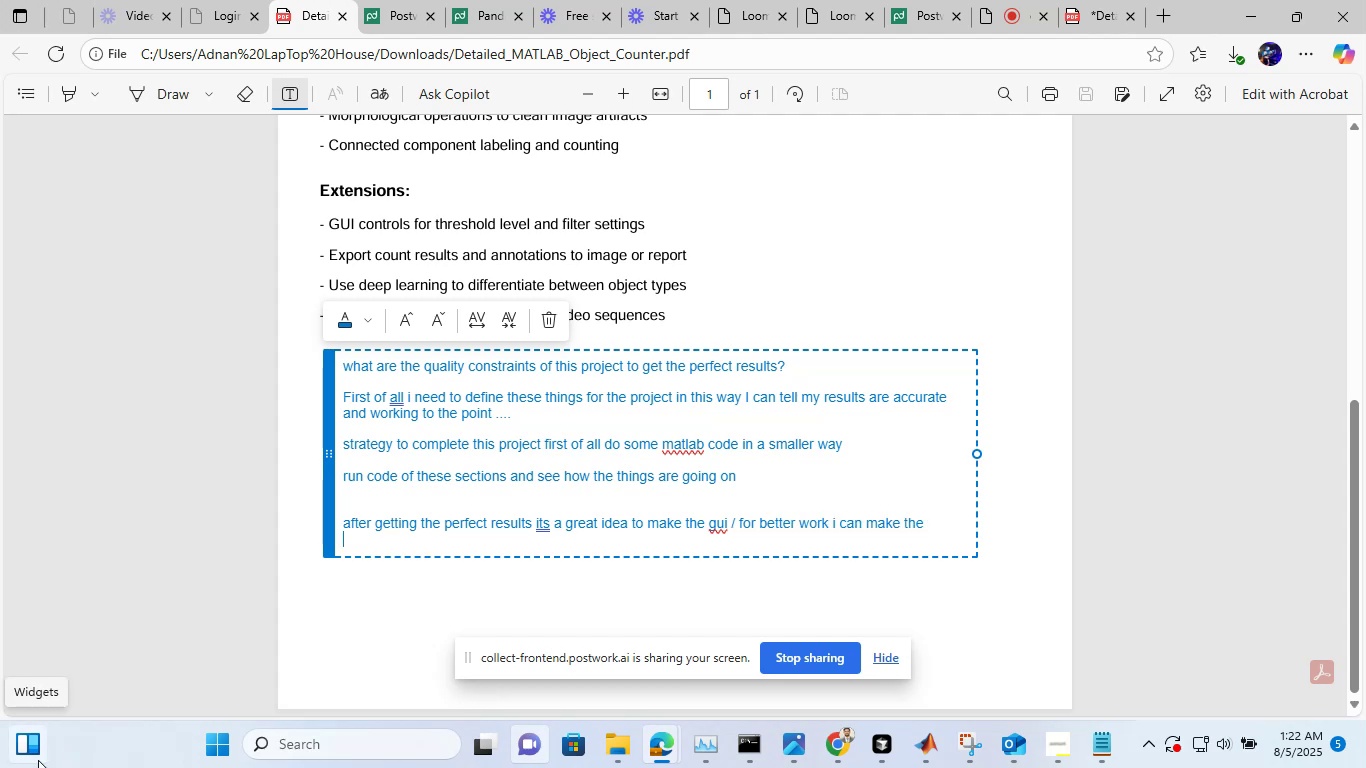 
key(Shift+Enter)
 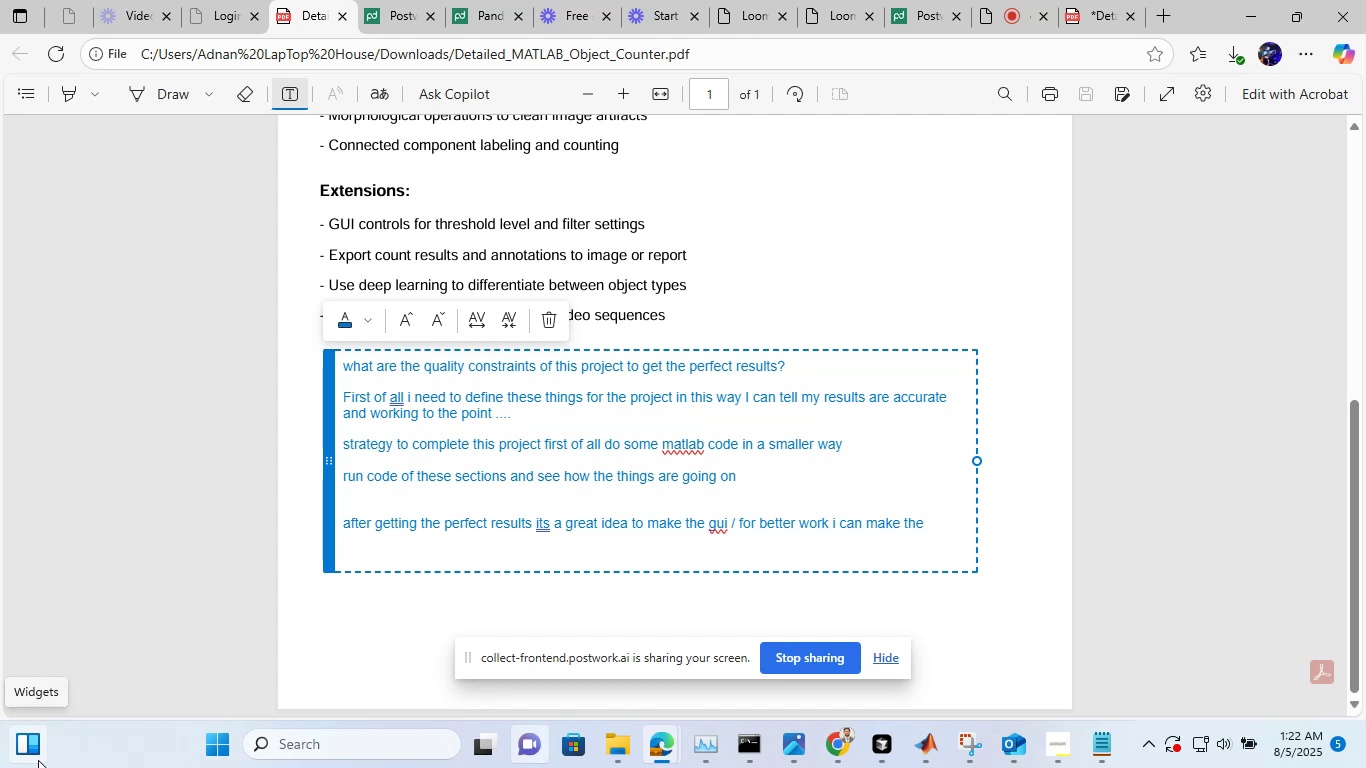 
wait(5.25)
 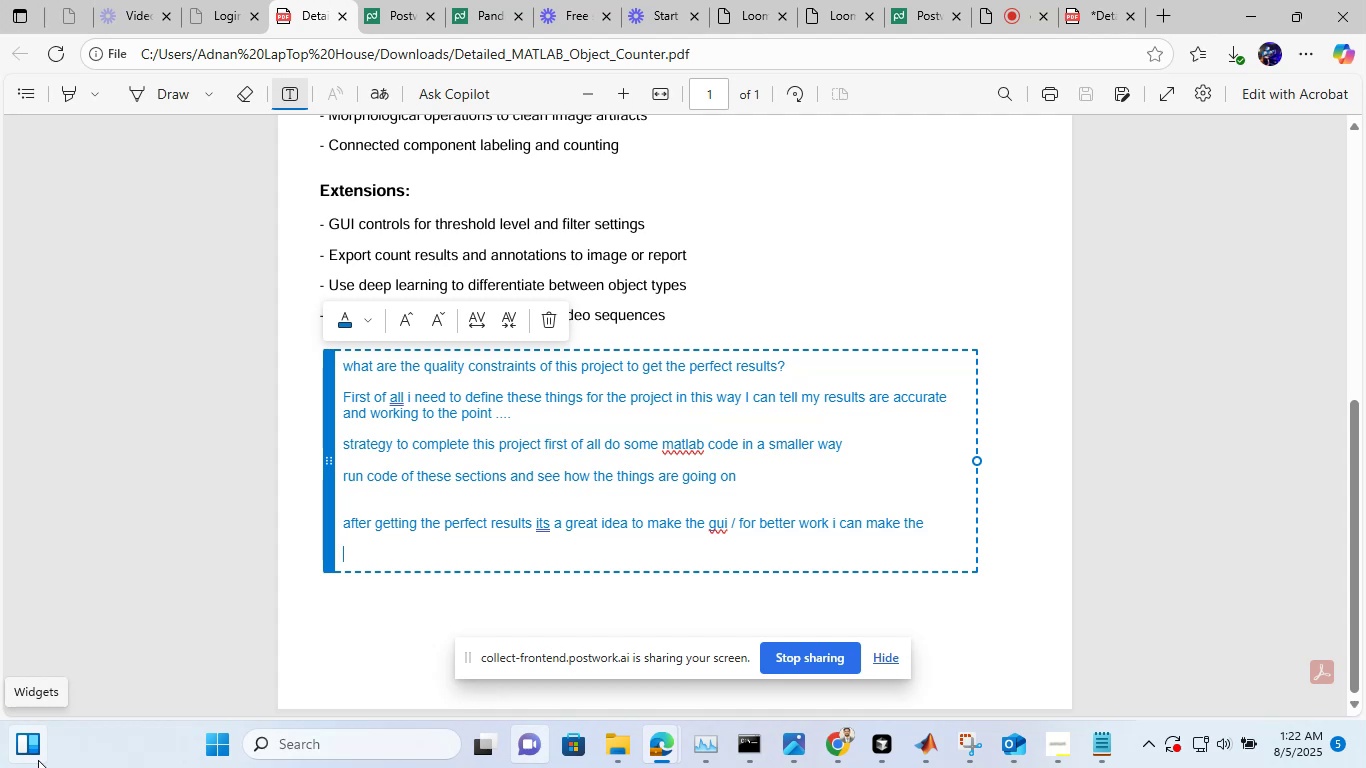 
type(deskp)
key(Backspace)
type(top app in the ml)
key(Backspace)
key(Backspace)
key(Backspace)
type( matlab app designer sections maye)
key(Backspace)
type(be this could needed to interfe)
key(Backspace)
type(ace with some )
 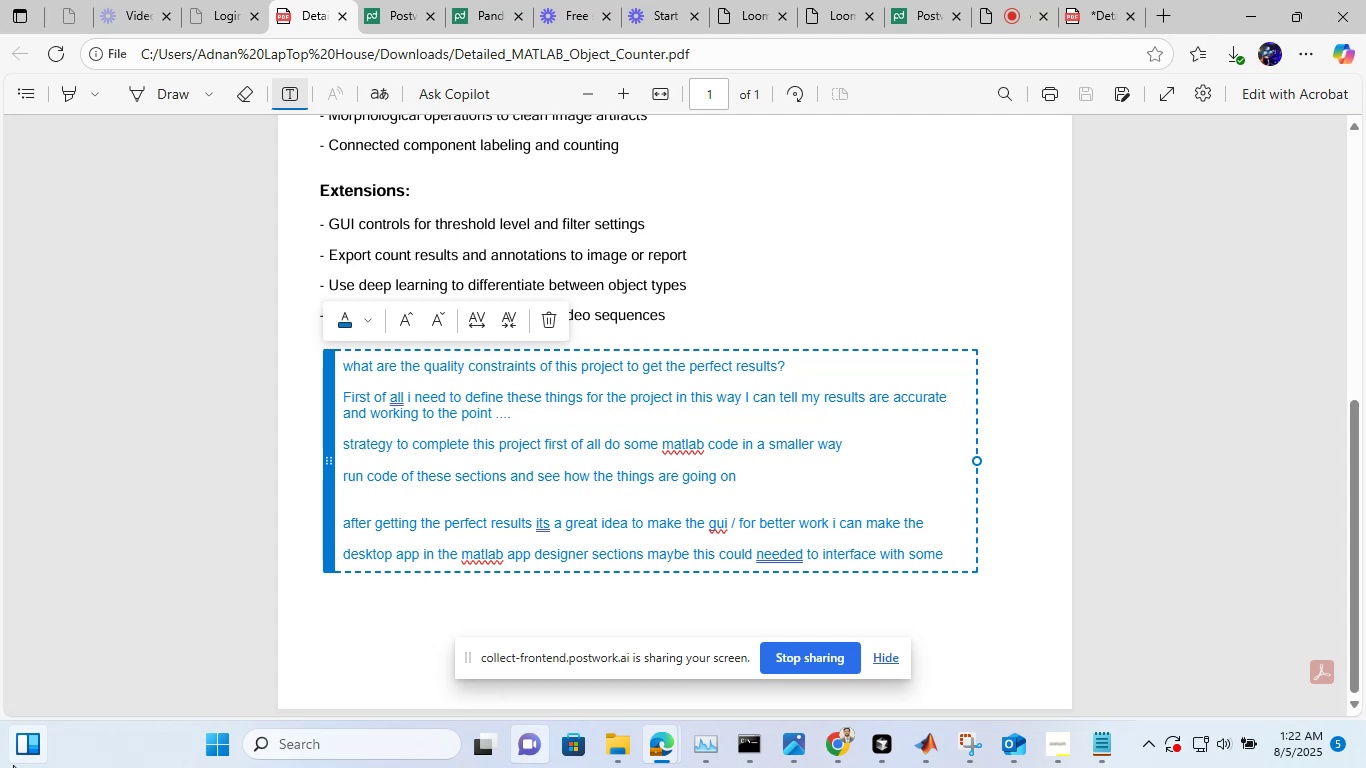 
key(Shift+Enter)
 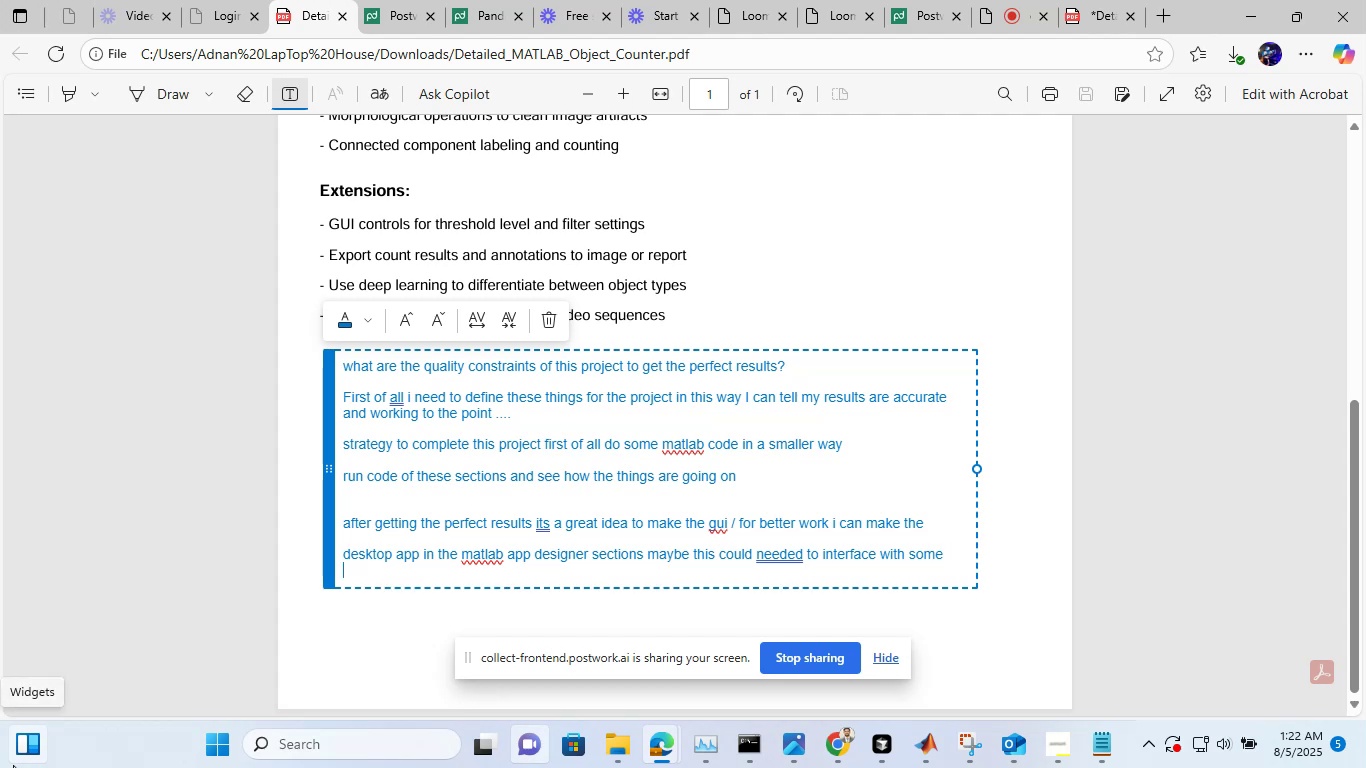 
key(Shift+Enter)
 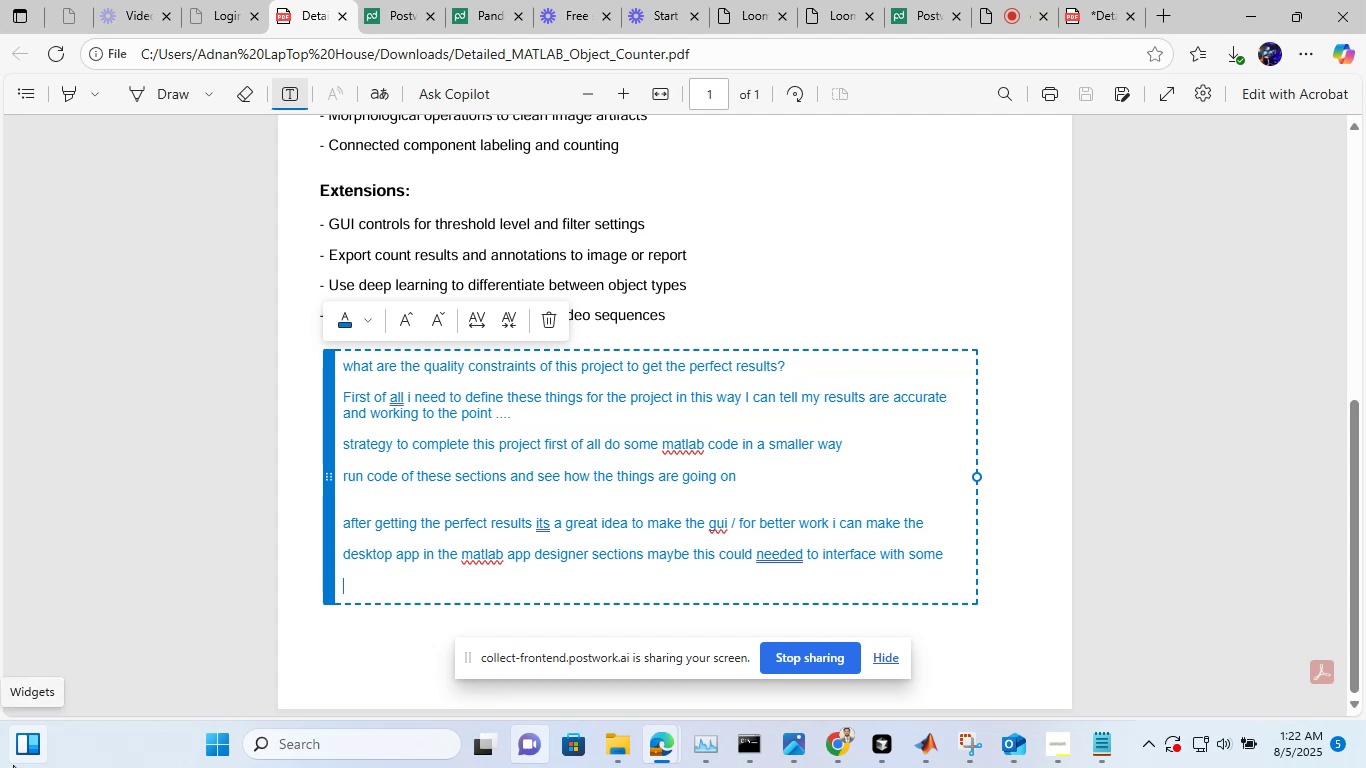 
type(electrical e)
key(Backspace)
type(hardware  and this way instead of running ghe)
key(Backspace)
key(Backspace)
key(Backspace)
type(the full matlab code this code )
key(Backspace)
key(Backspace)
key(Backspace)
key(Backspace)
key(Backspace)
type(, just matlab app is bet)
key(Backspace)
type(st )
 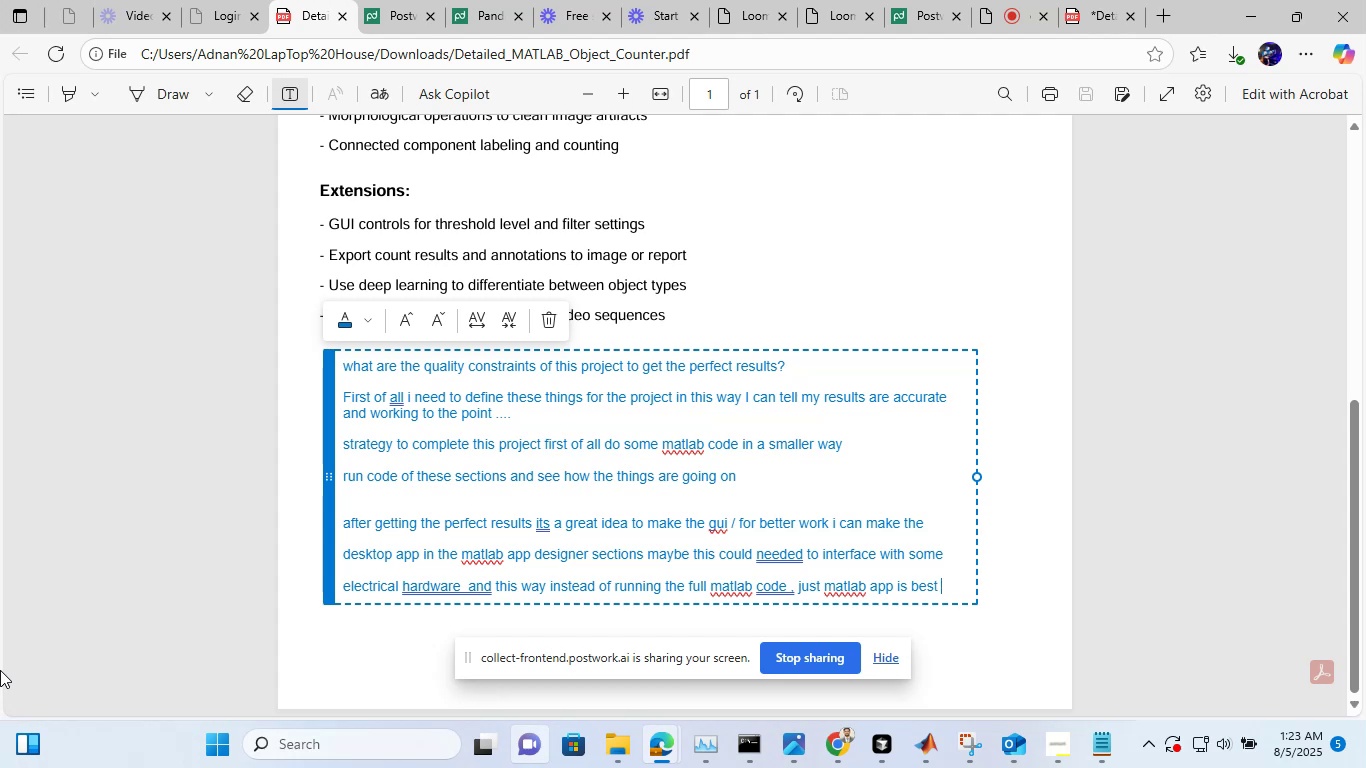 
hold_key(key=ShiftRight, duration=0.66)
 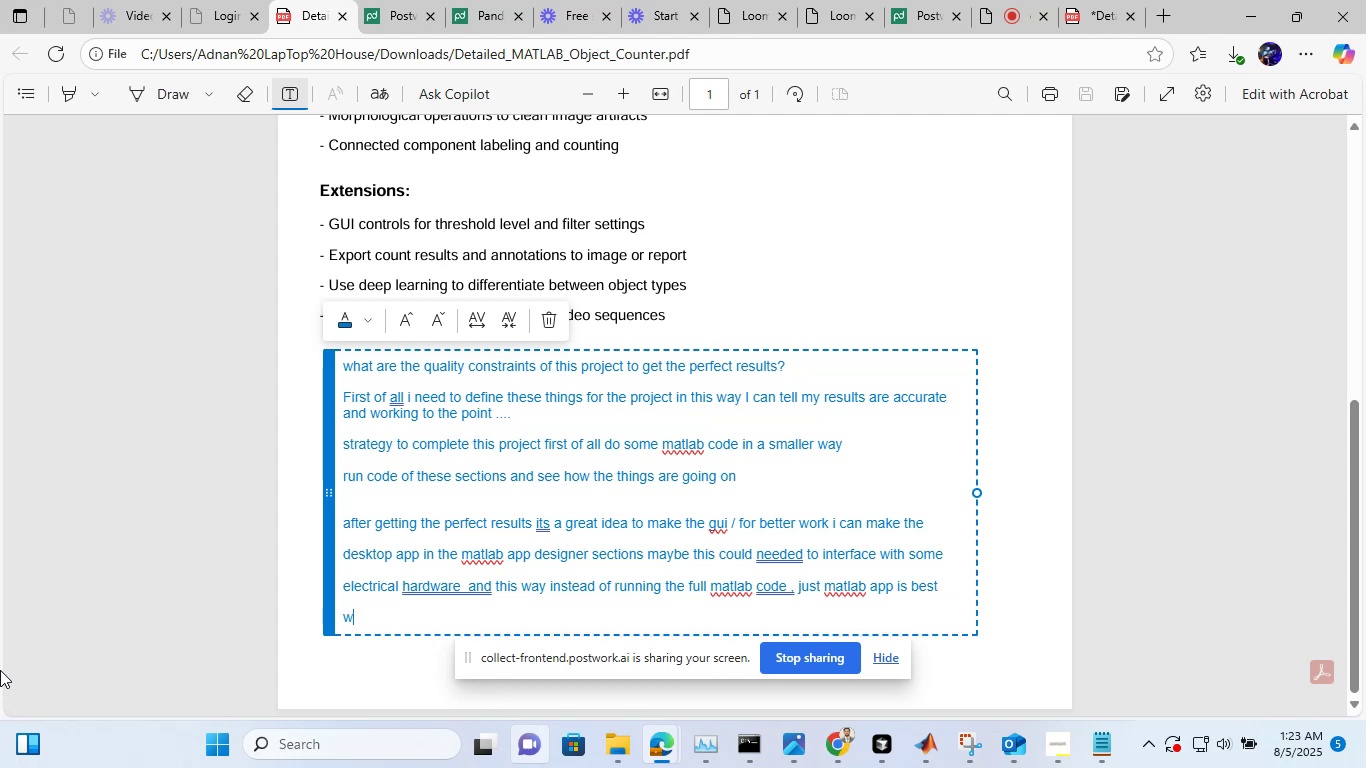 
key(Enter)
 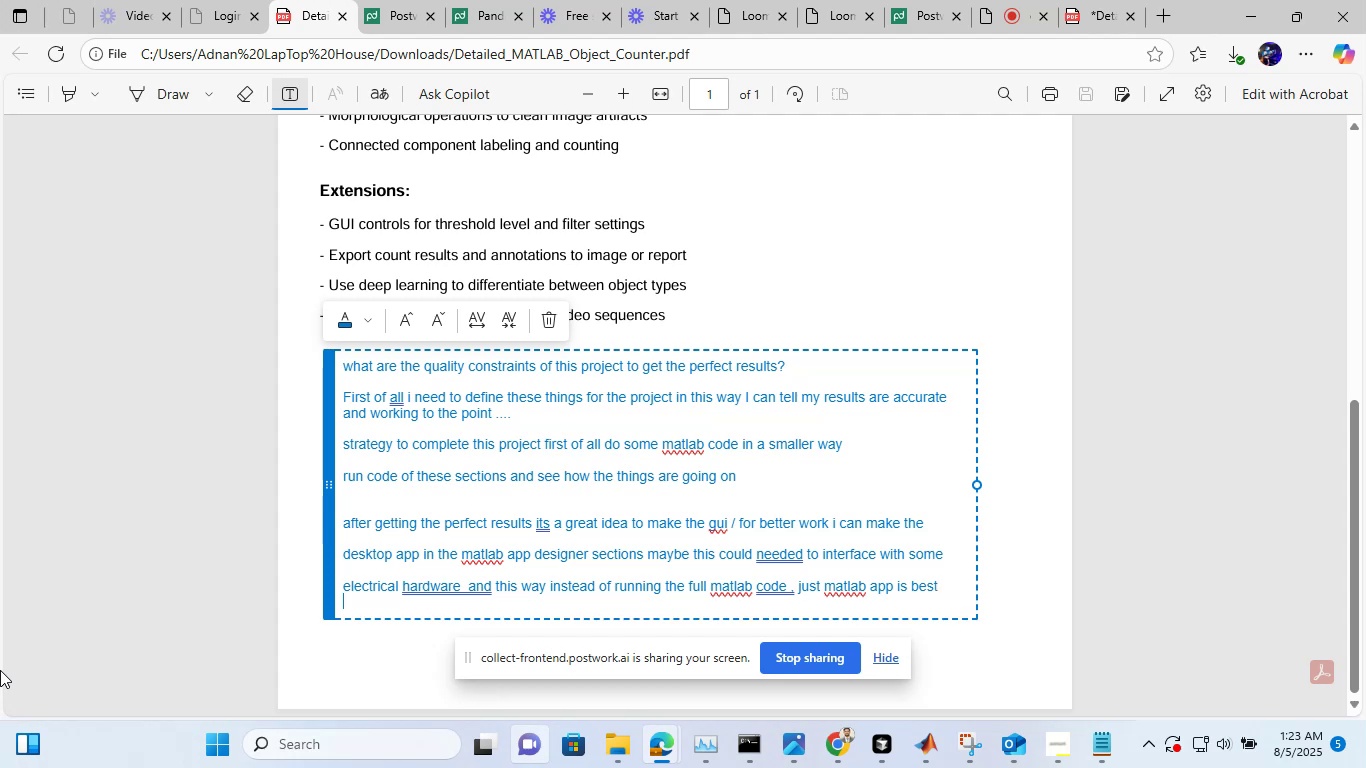 
key(Enter)
 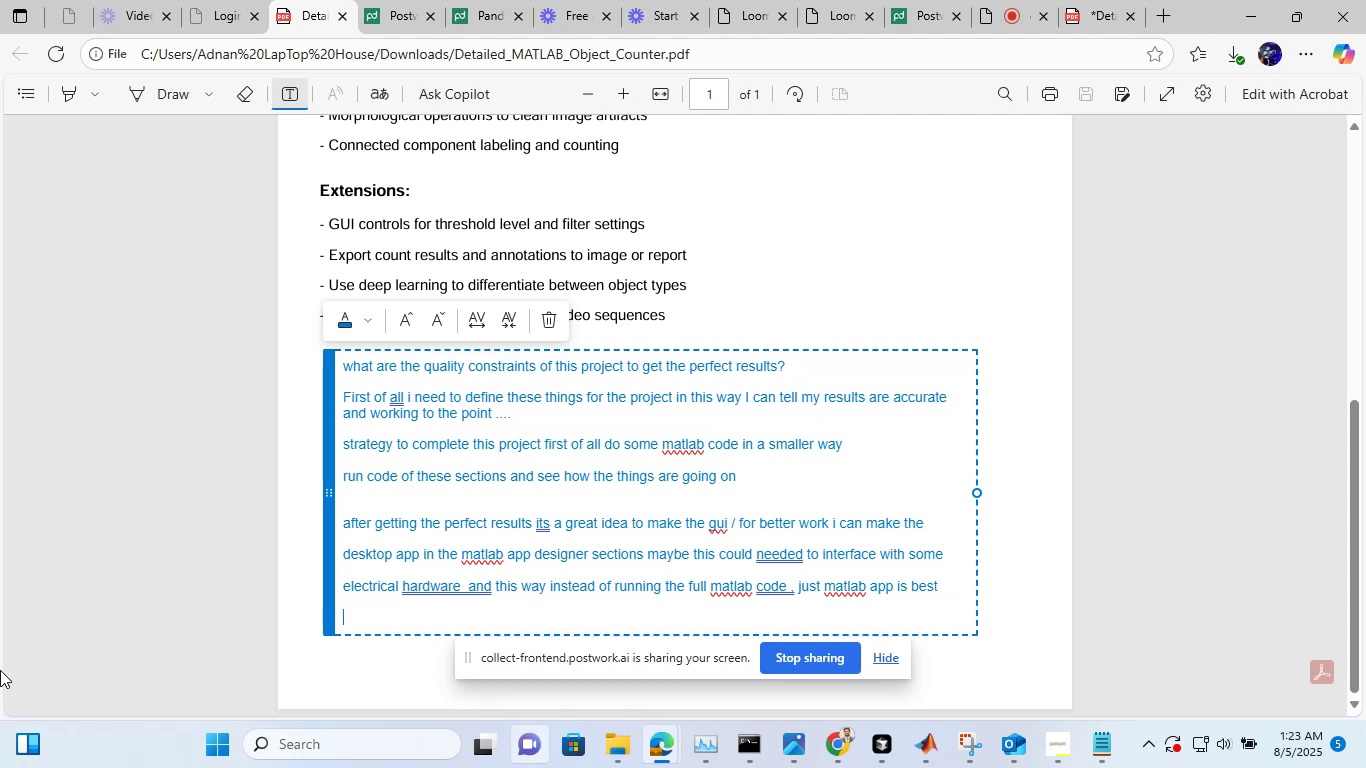 
type(well i wil do simo)
key(Backspace)
type(ple and to the pon)
key(Backspace)
type(int work here)
 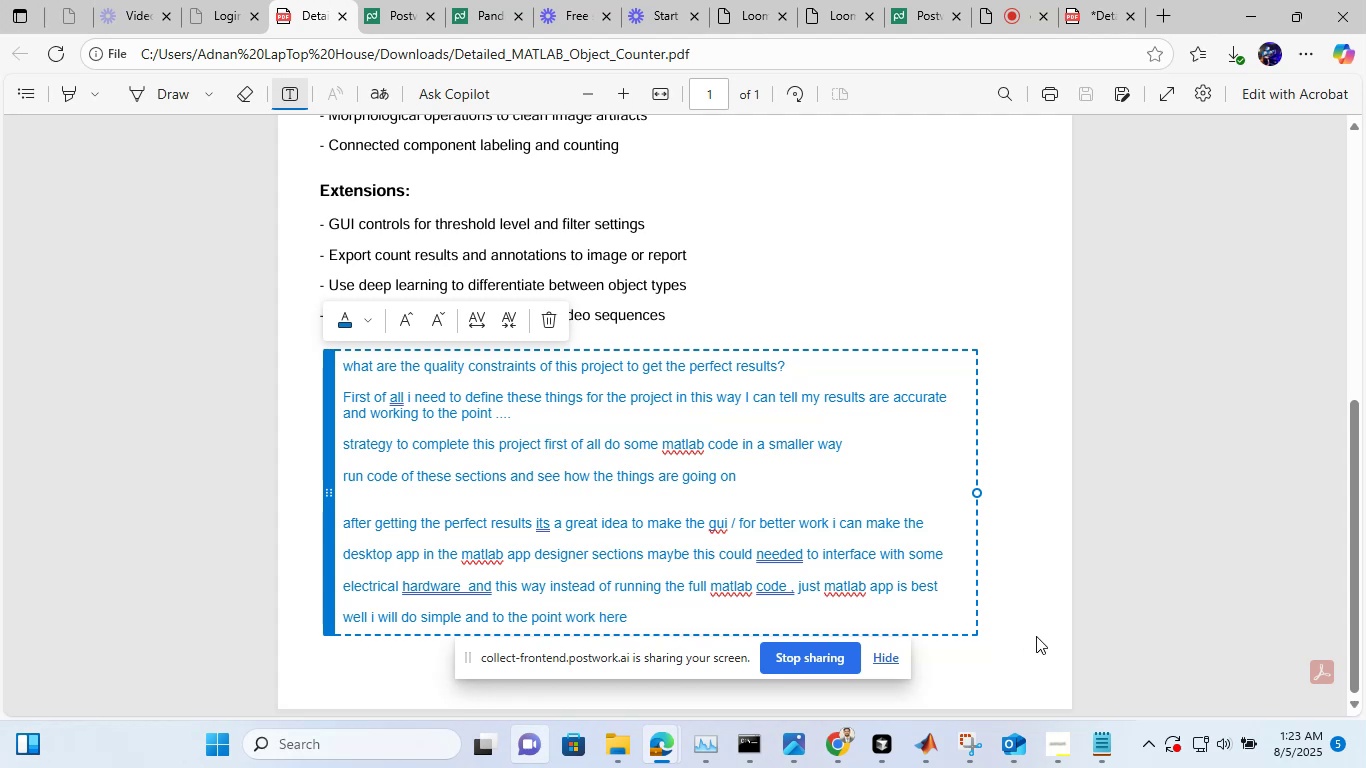 
left_click([1037, 636])
 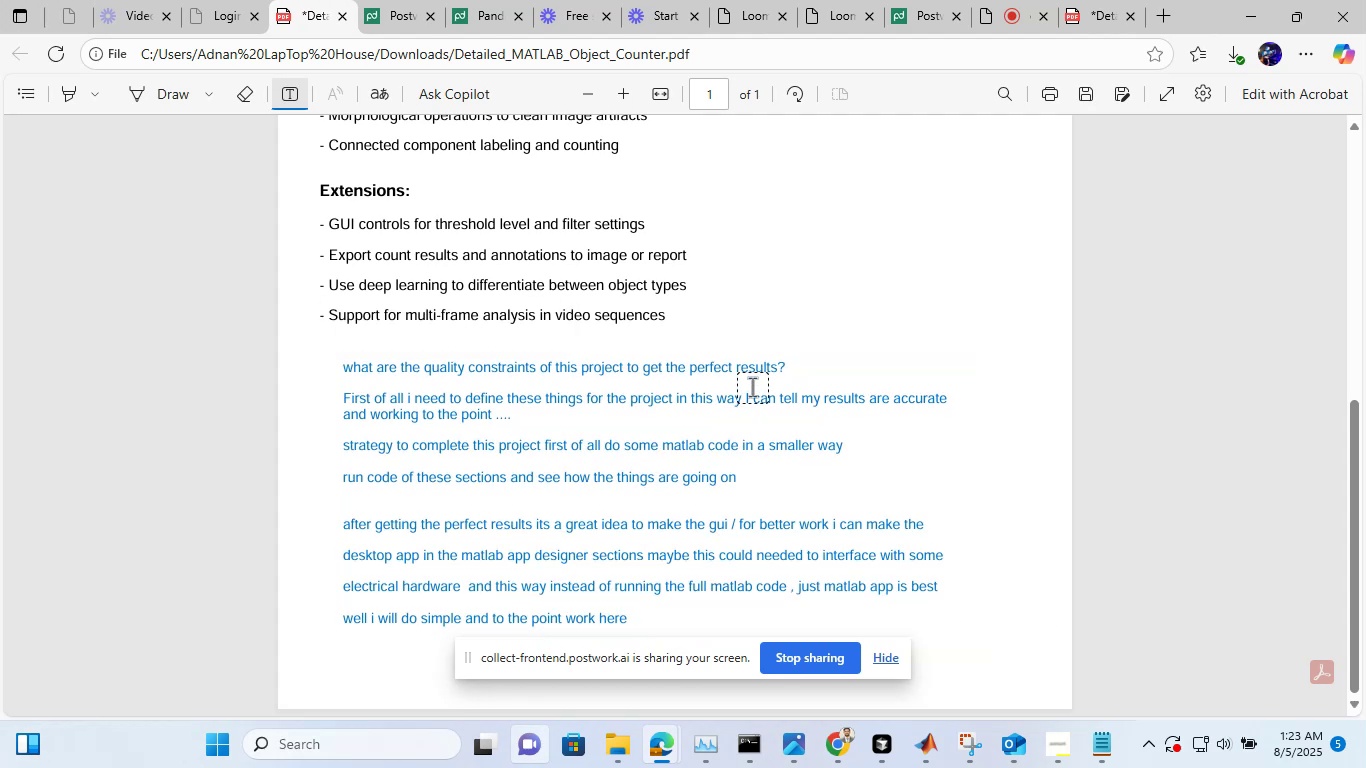 
scroll: coordinate [753, 388], scroll_direction: down, amount: 4.0
 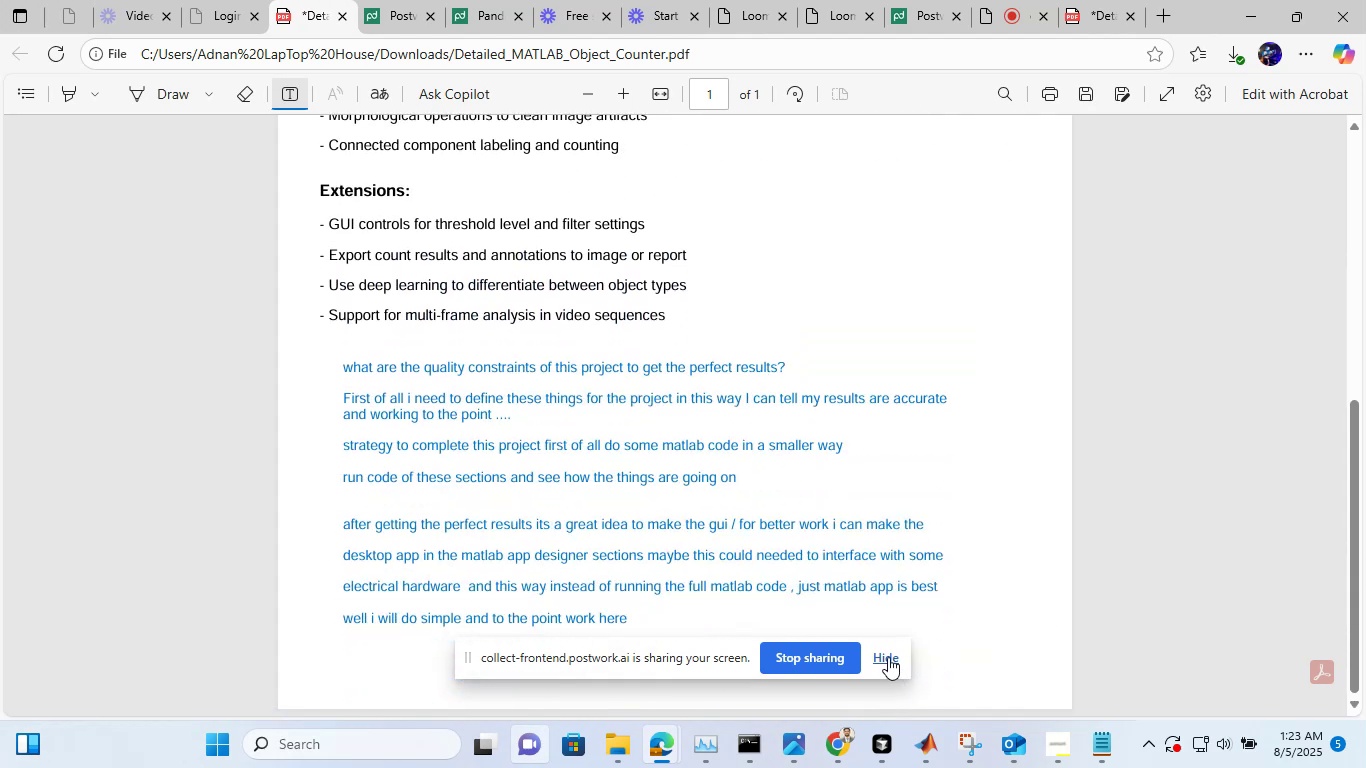 
left_click([887, 655])
 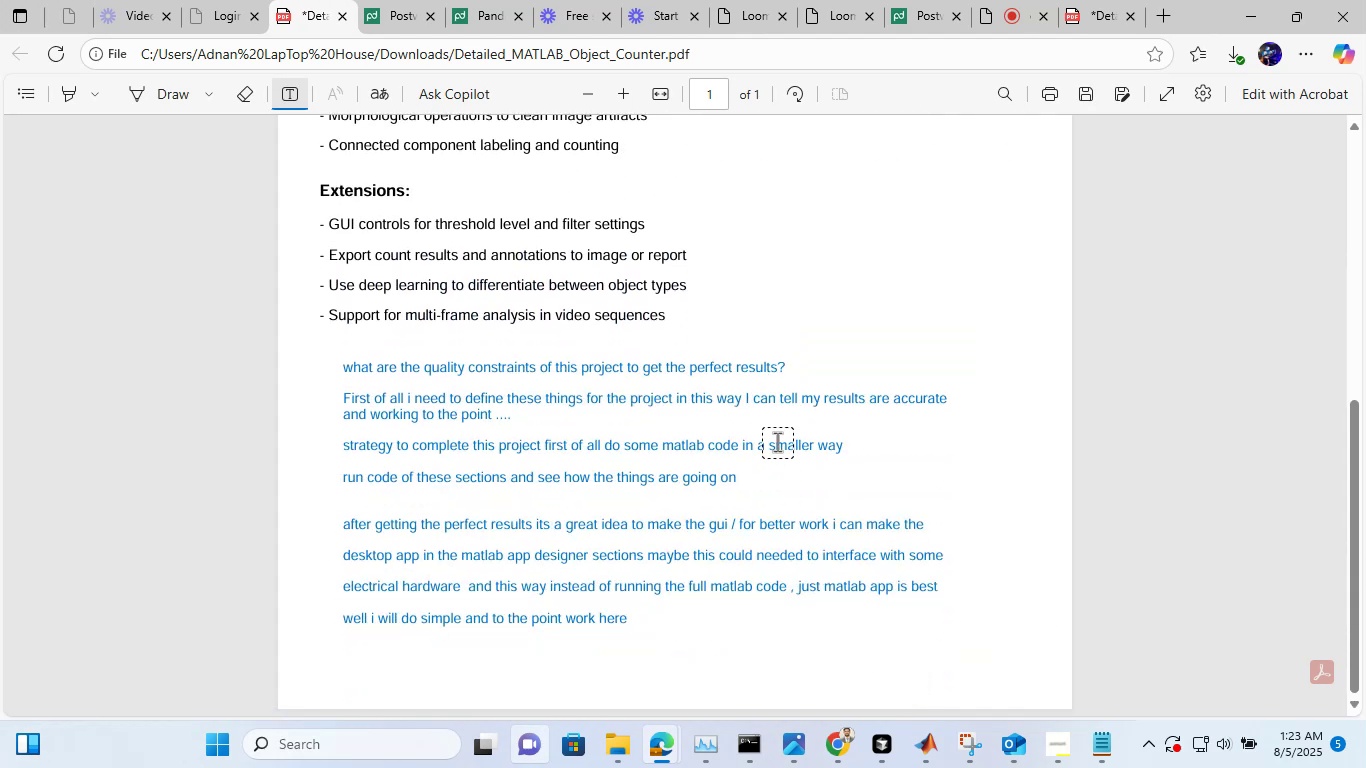 
scroll: coordinate [778, 443], scroll_direction: up, amount: 10.0
 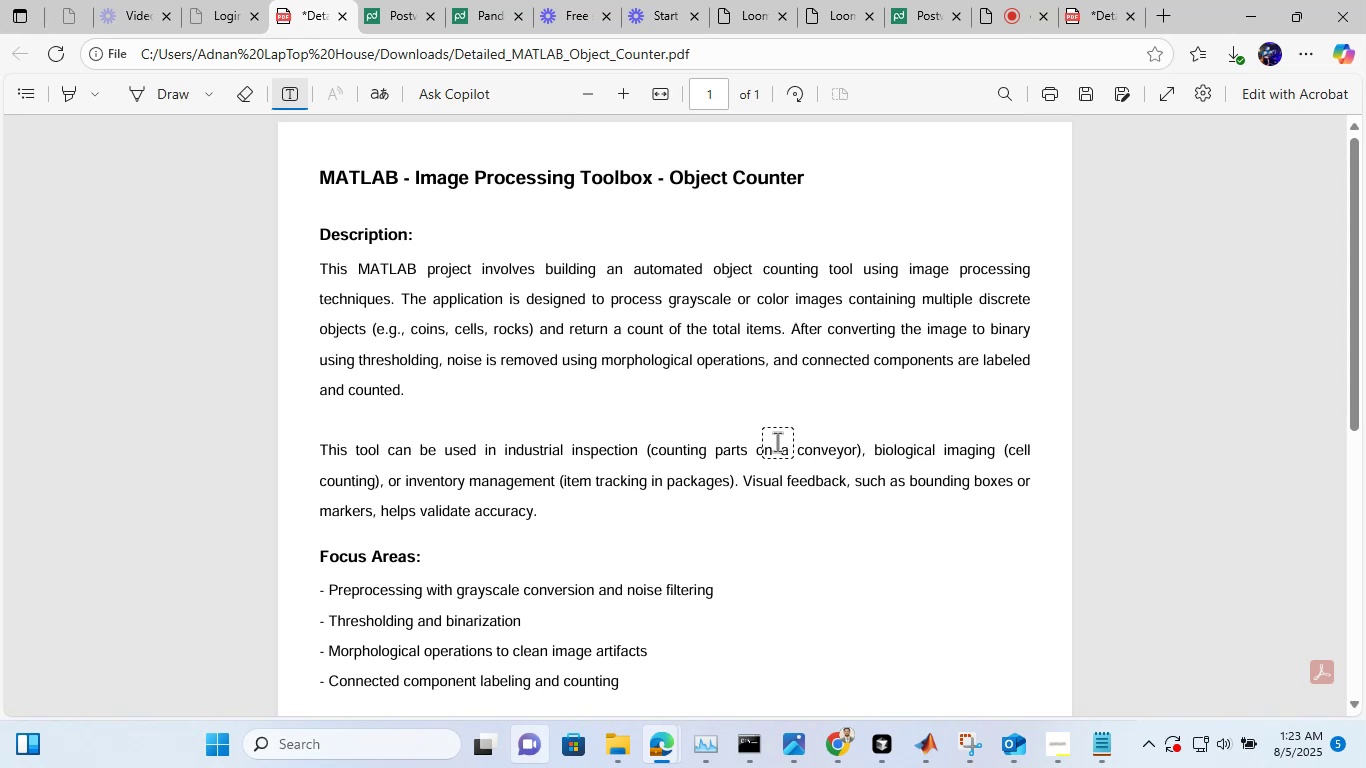 
left_click([1095, 0])
 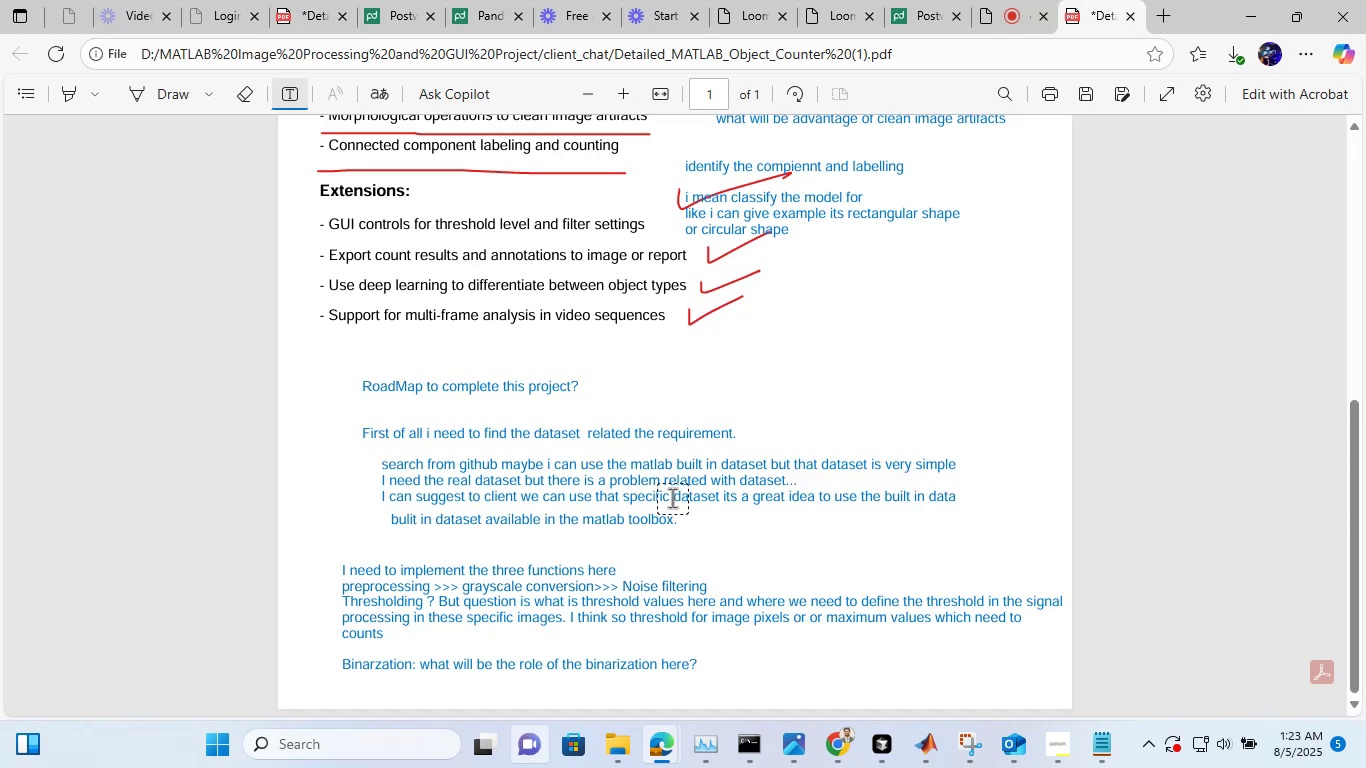 
scroll: coordinate [673, 499], scroll_direction: up, amount: 8.0
 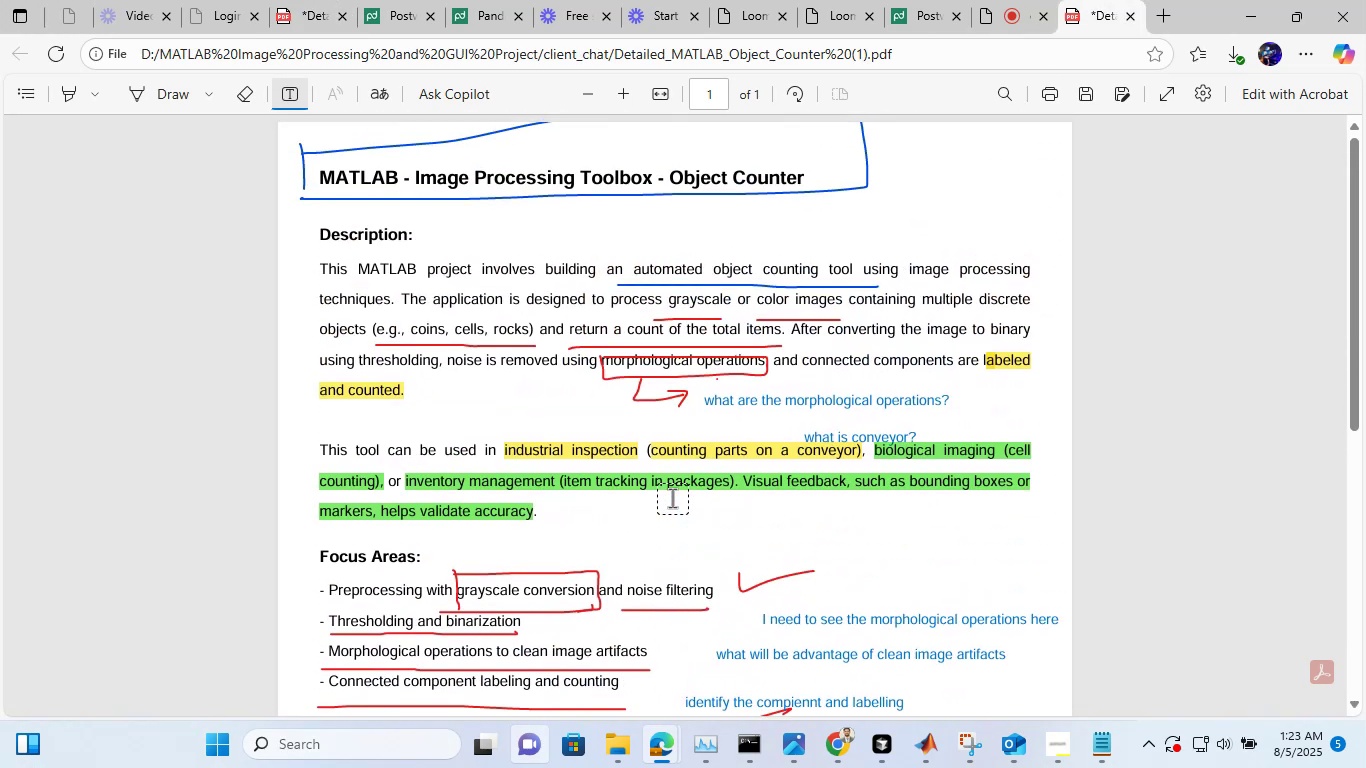 
wait(8.19)
 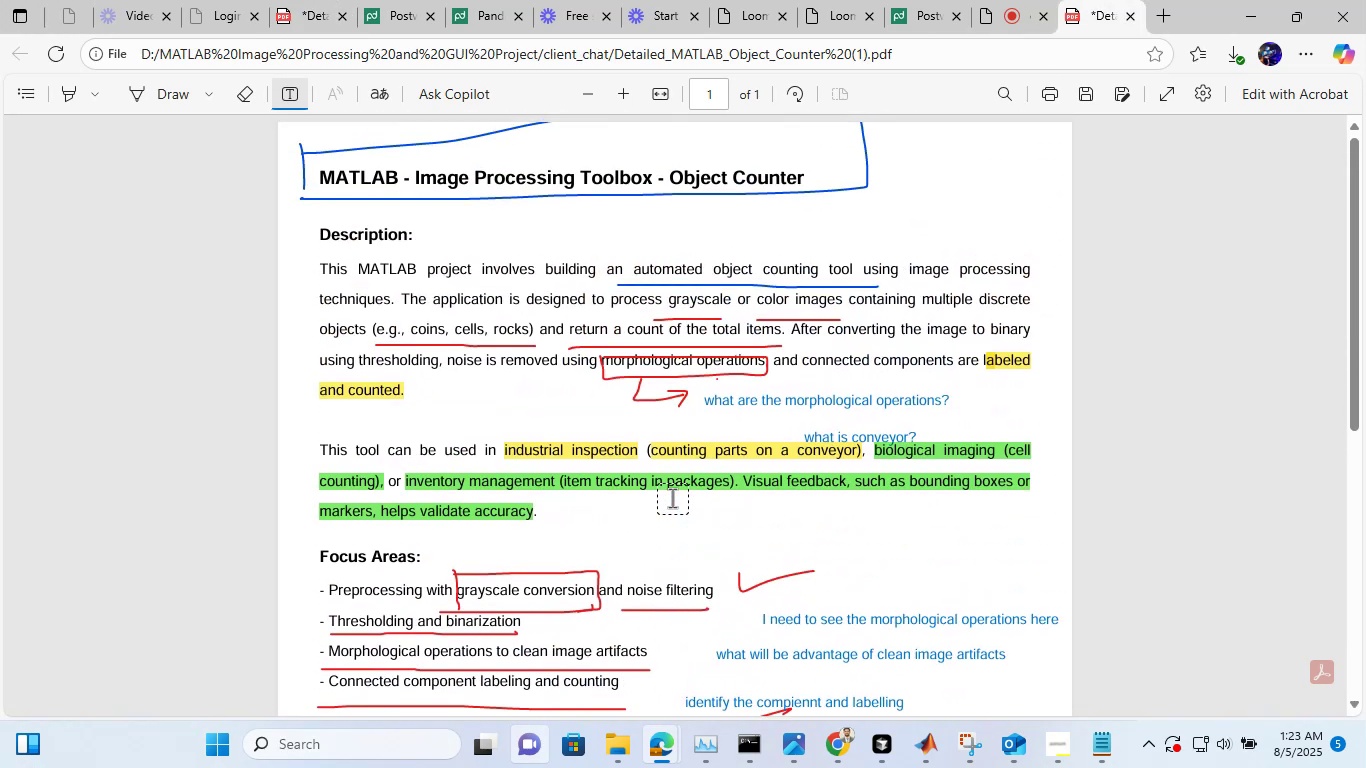 
left_click([673, 499])
 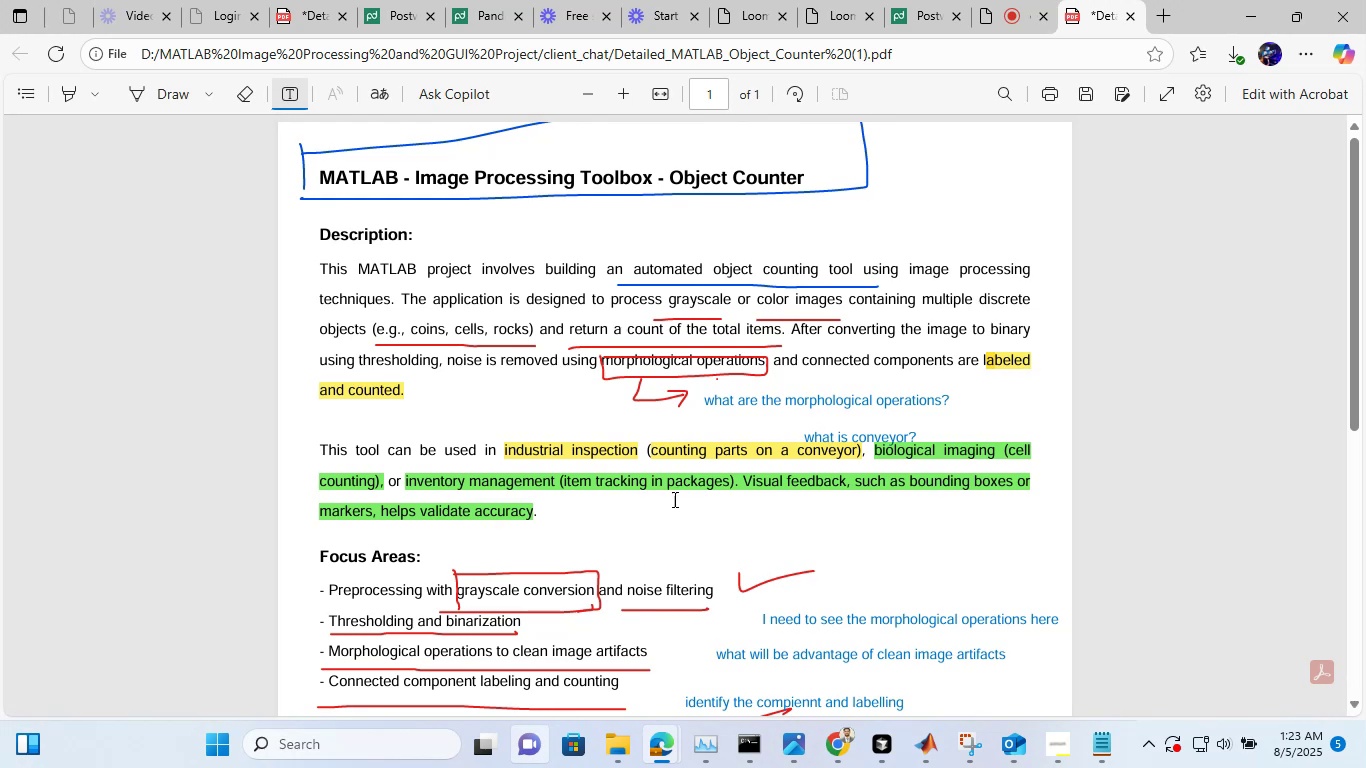 
left_click_drag(start_coordinate=[673, 499], to_coordinate=[963, 524])
 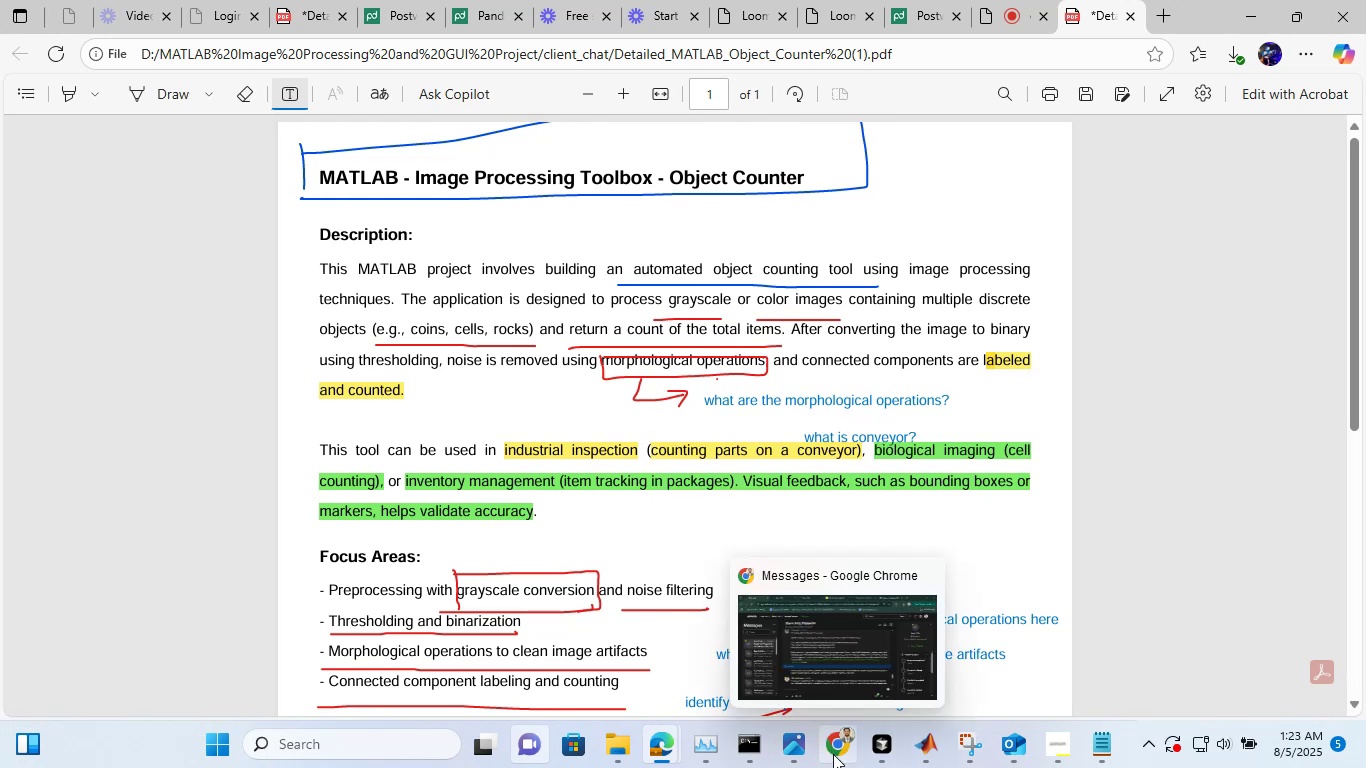 
left_click([833, 754])
 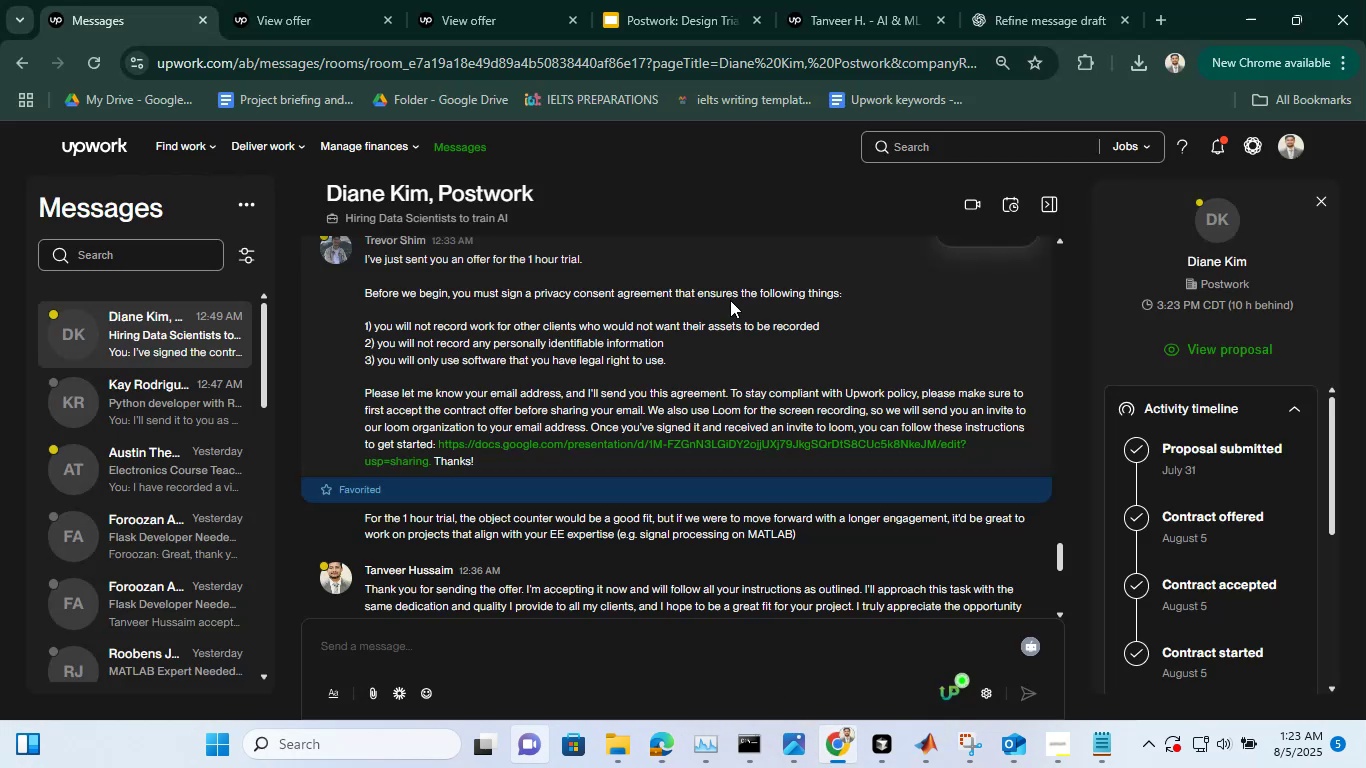 
scroll: coordinate [730, 300], scroll_direction: up, amount: 5.0
 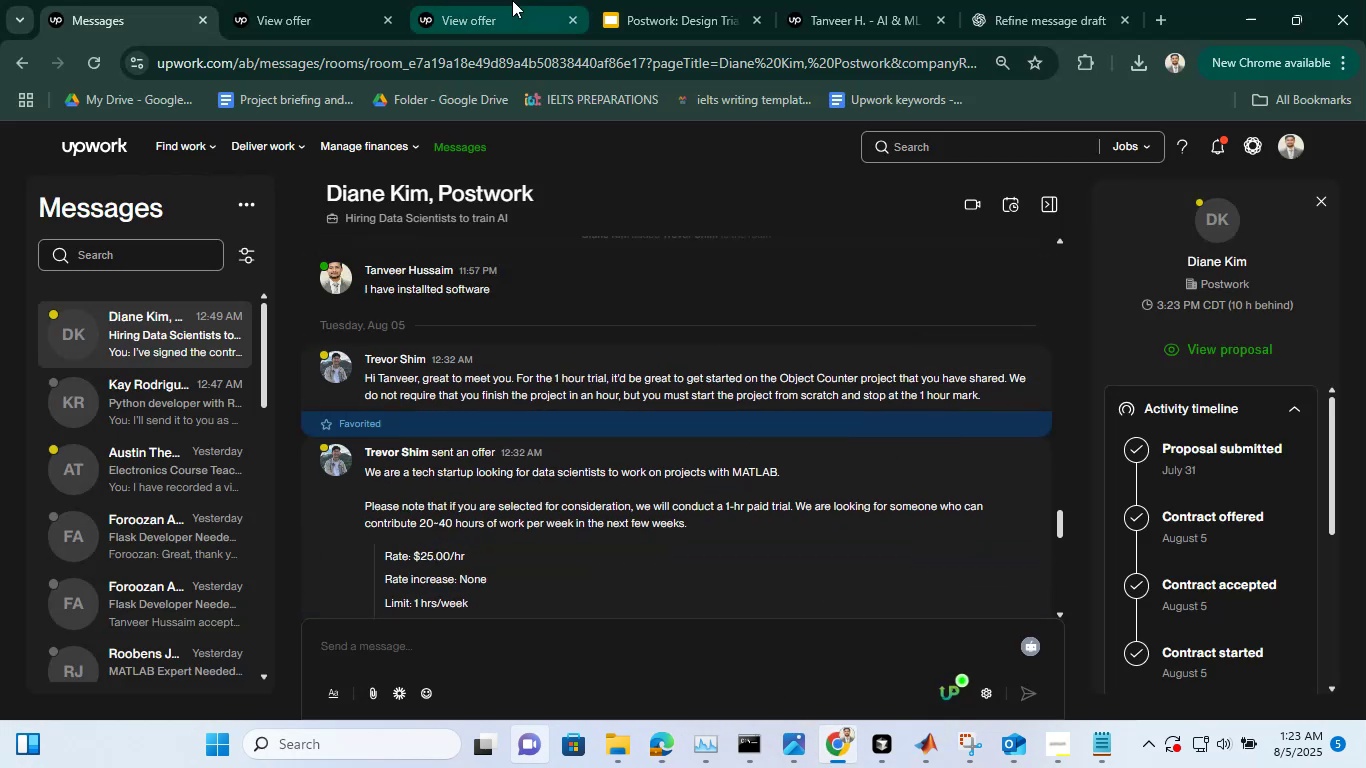 
left_click([512, 0])
 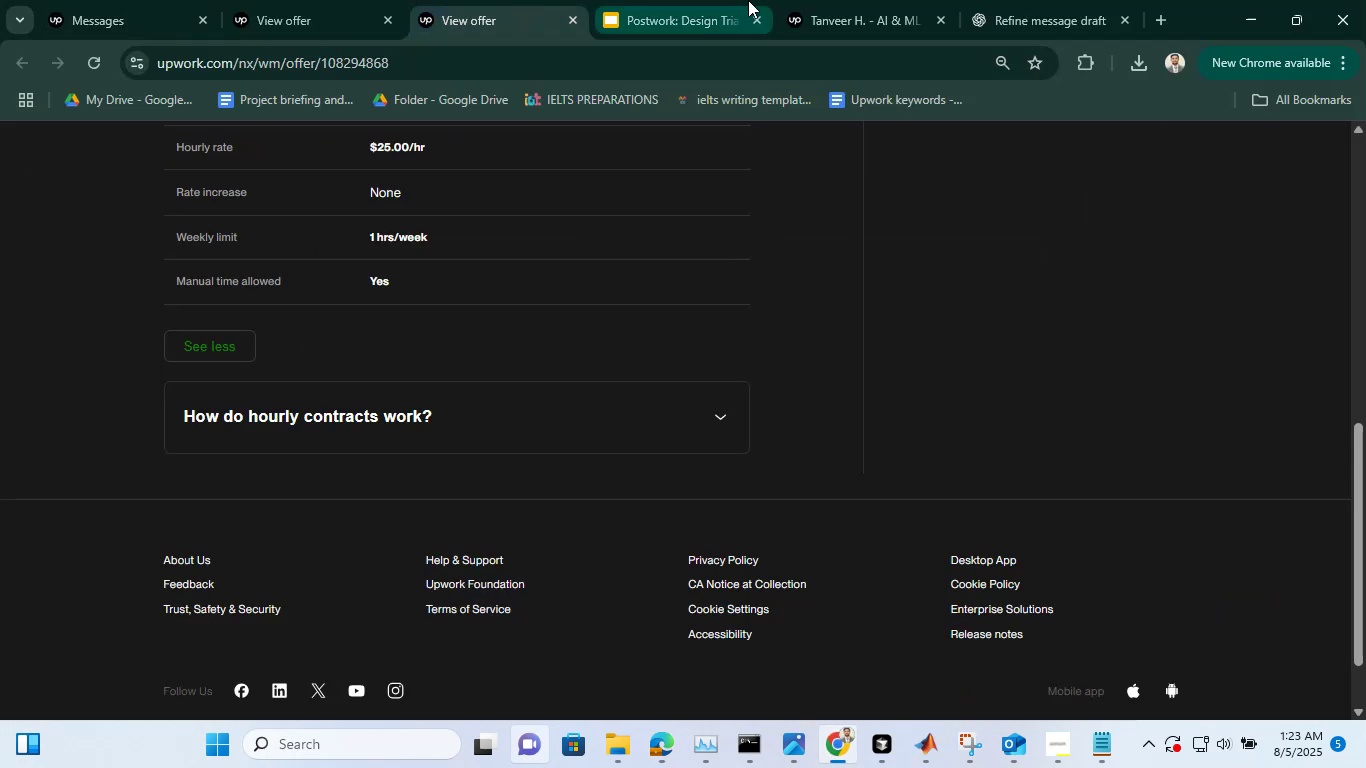 
left_click_drag(start_coordinate=[748, 0], to_coordinate=[858, 0])
 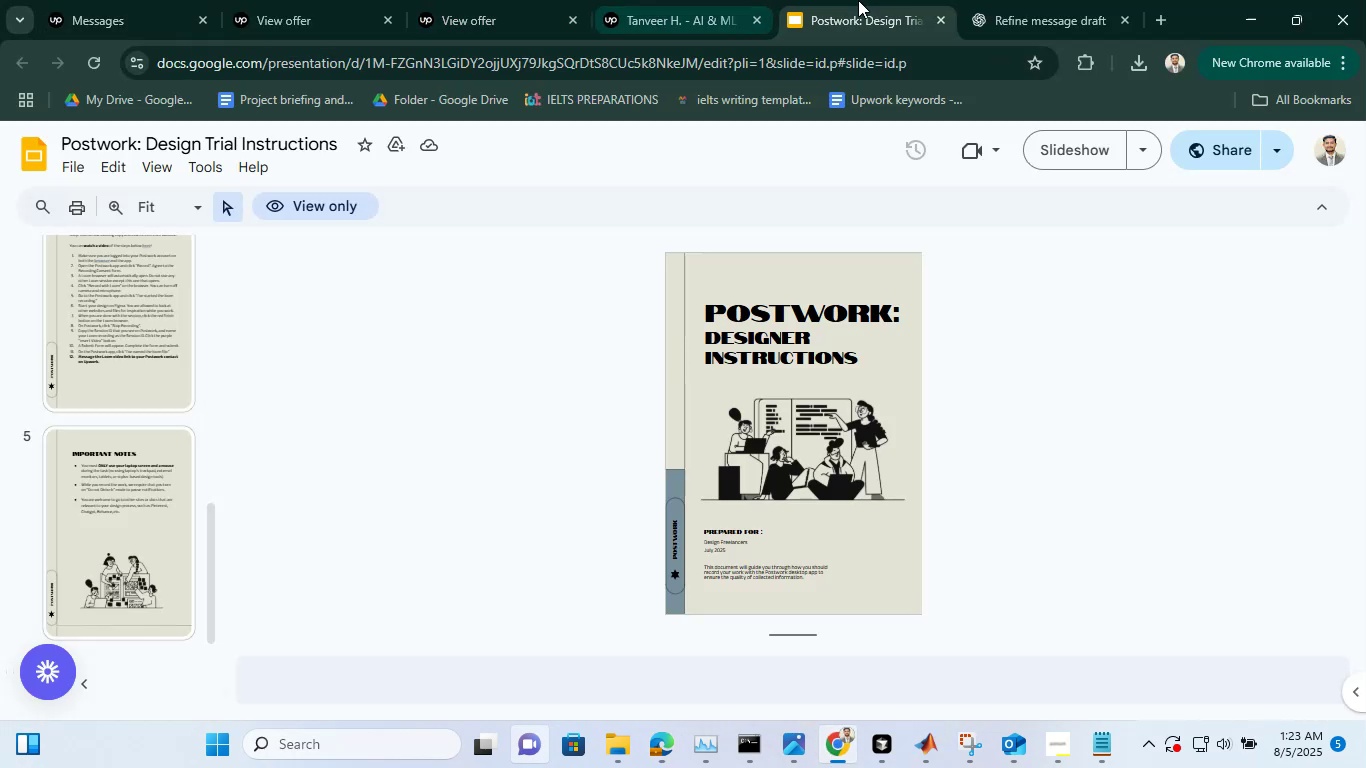 
left_click([858, 0])
 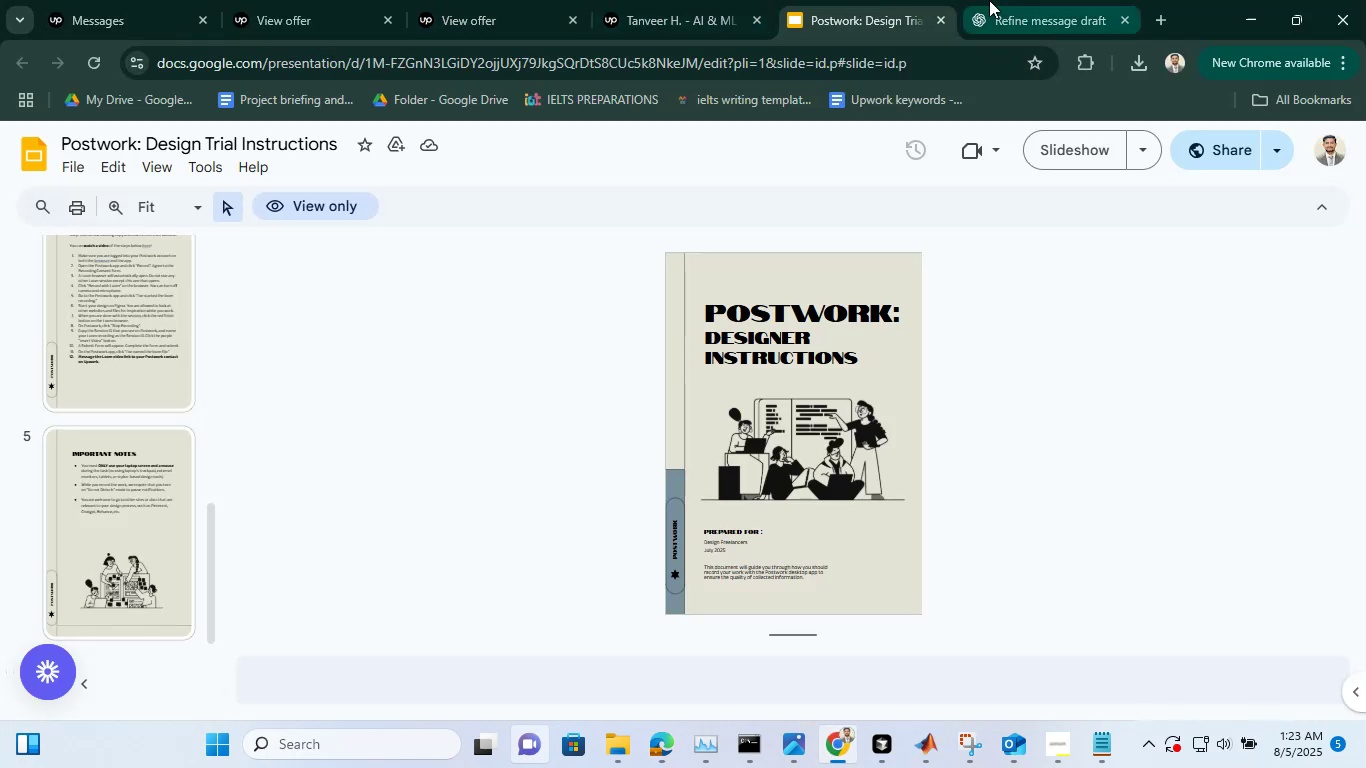 
left_click([989, 0])
 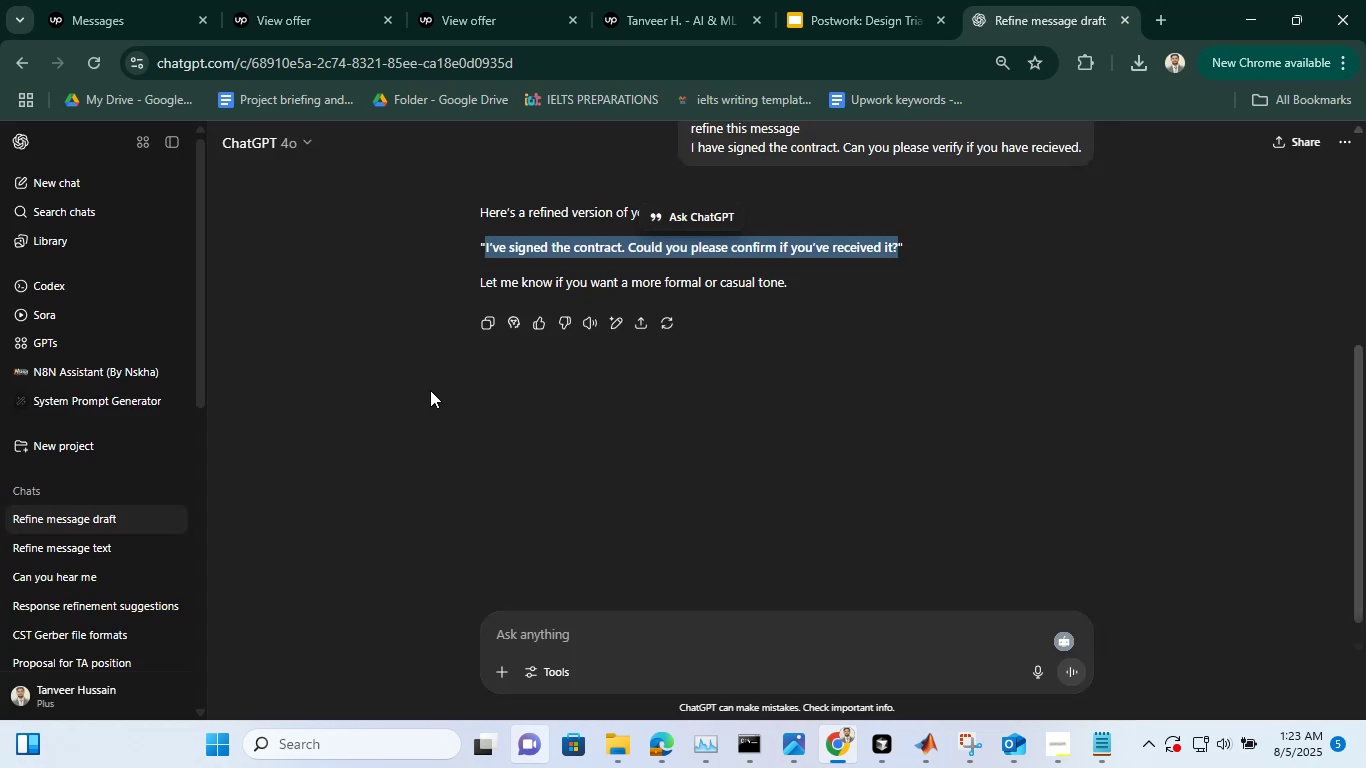 
left_click([498, 409])
 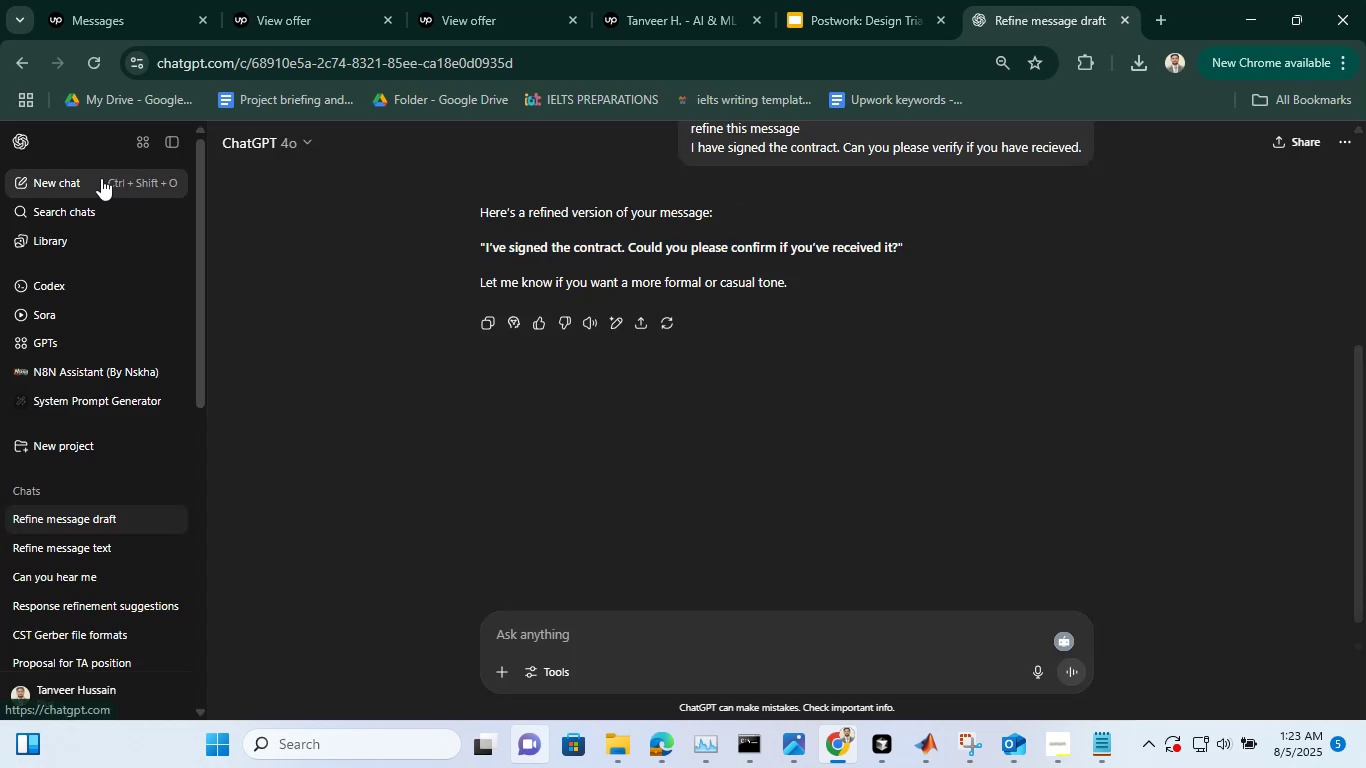 
left_click([101, 178])
 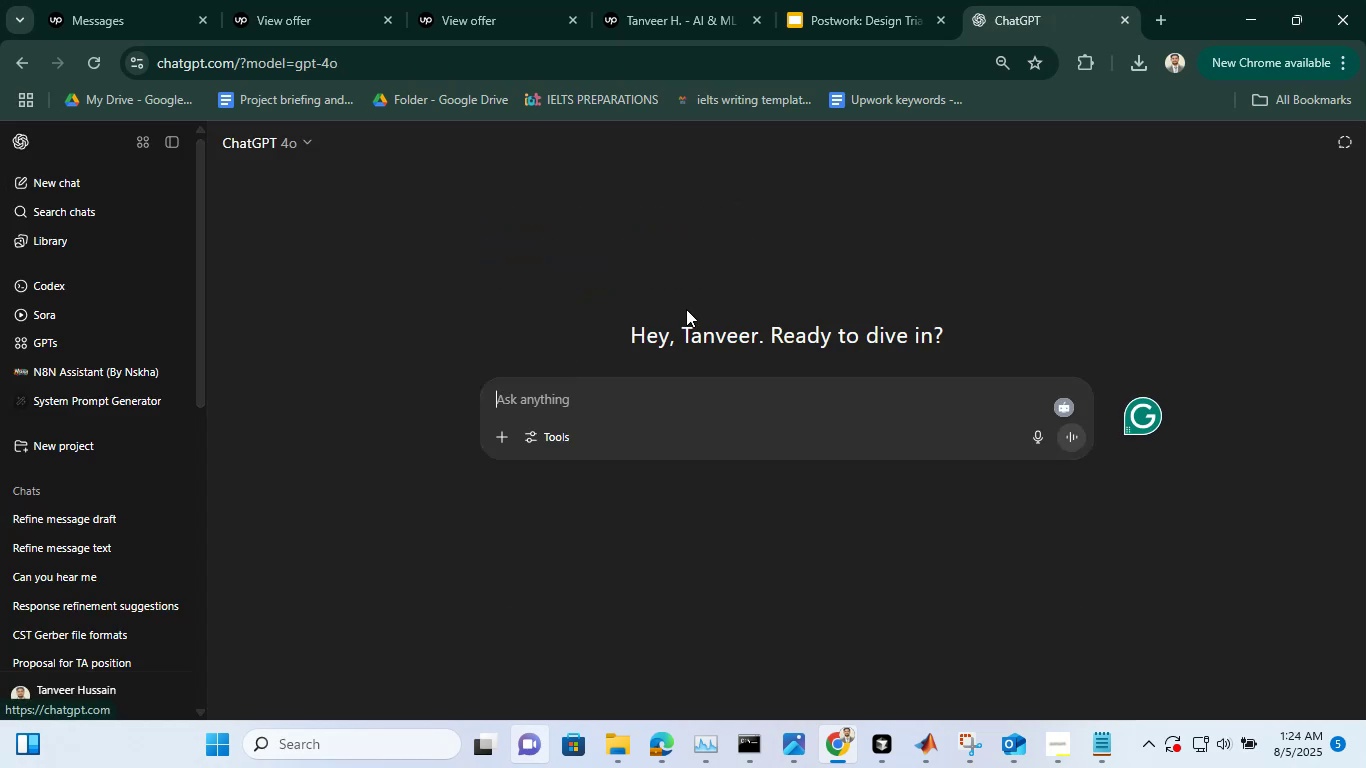 
left_click([595, 397])
 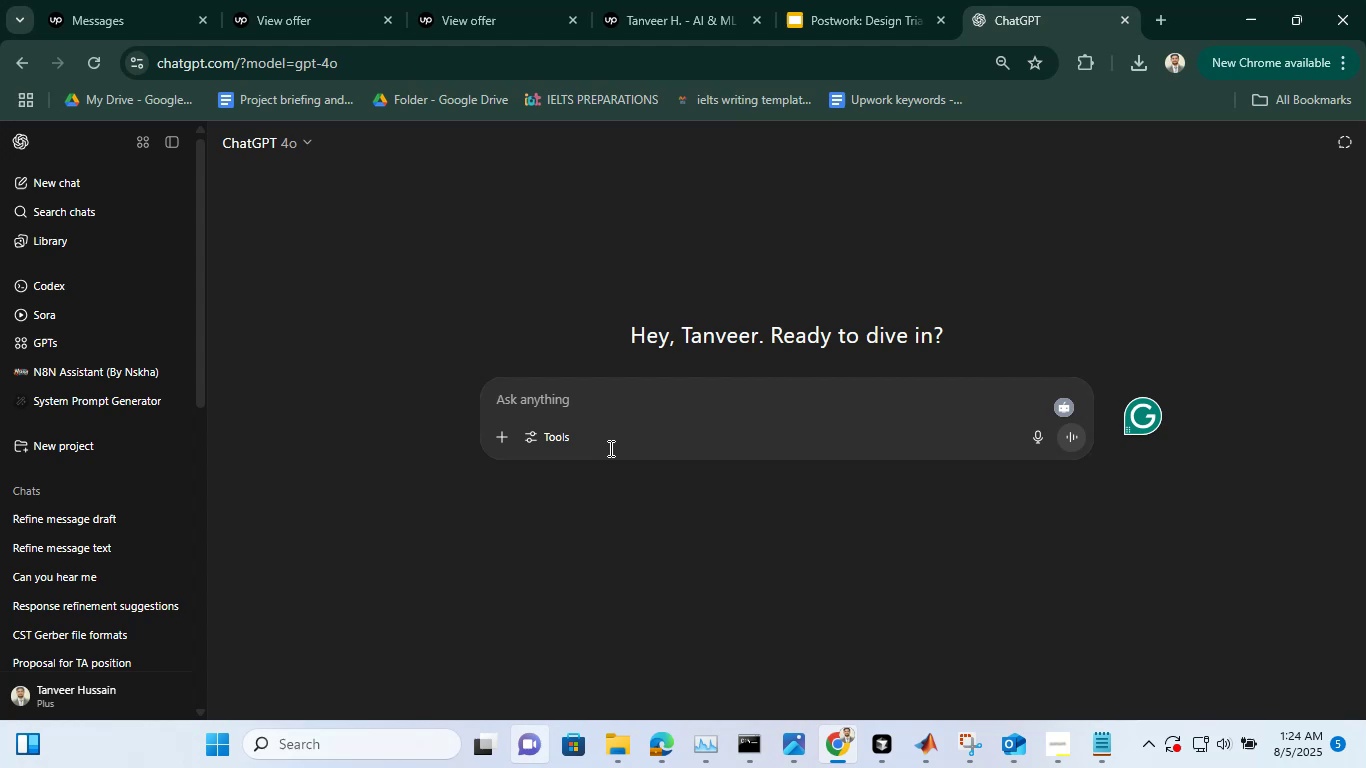 
type(wg)
 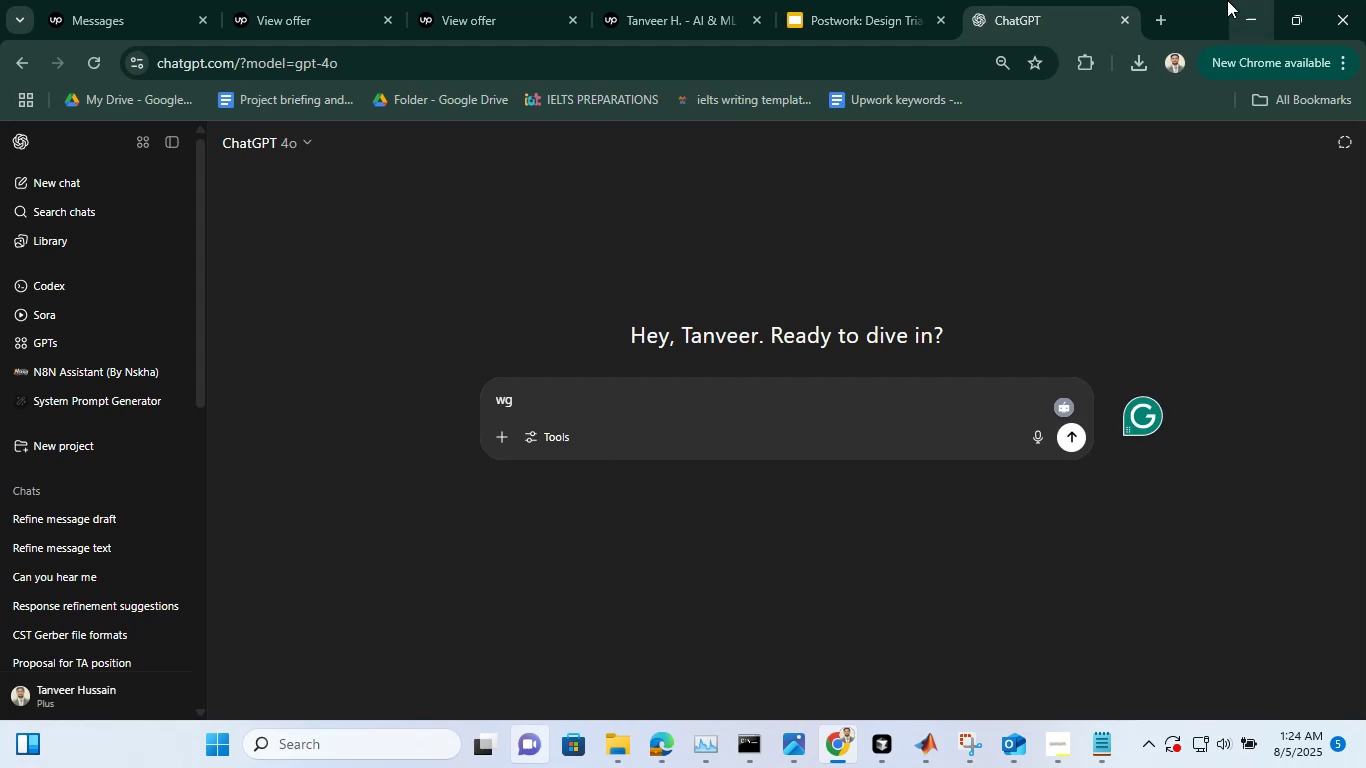 
left_click([1166, 11])
 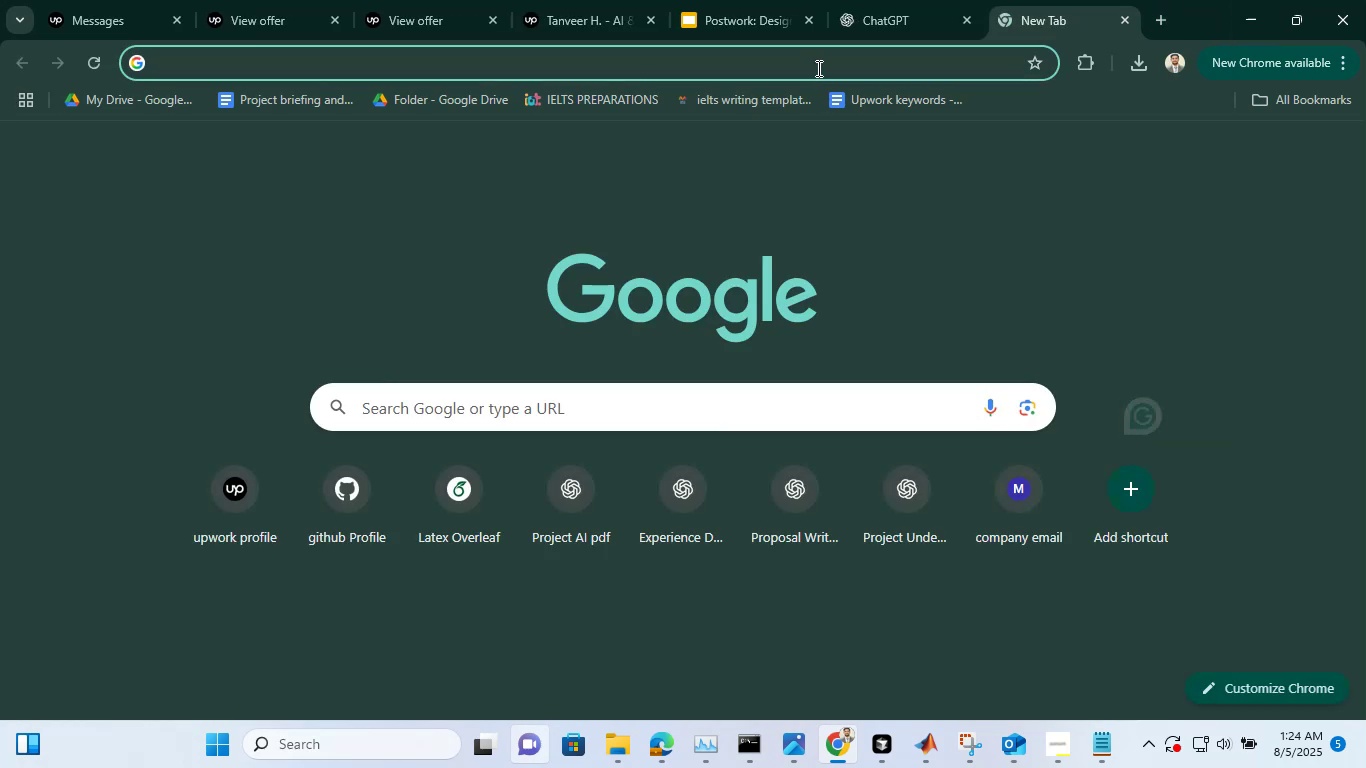 
left_click([817, 68])
 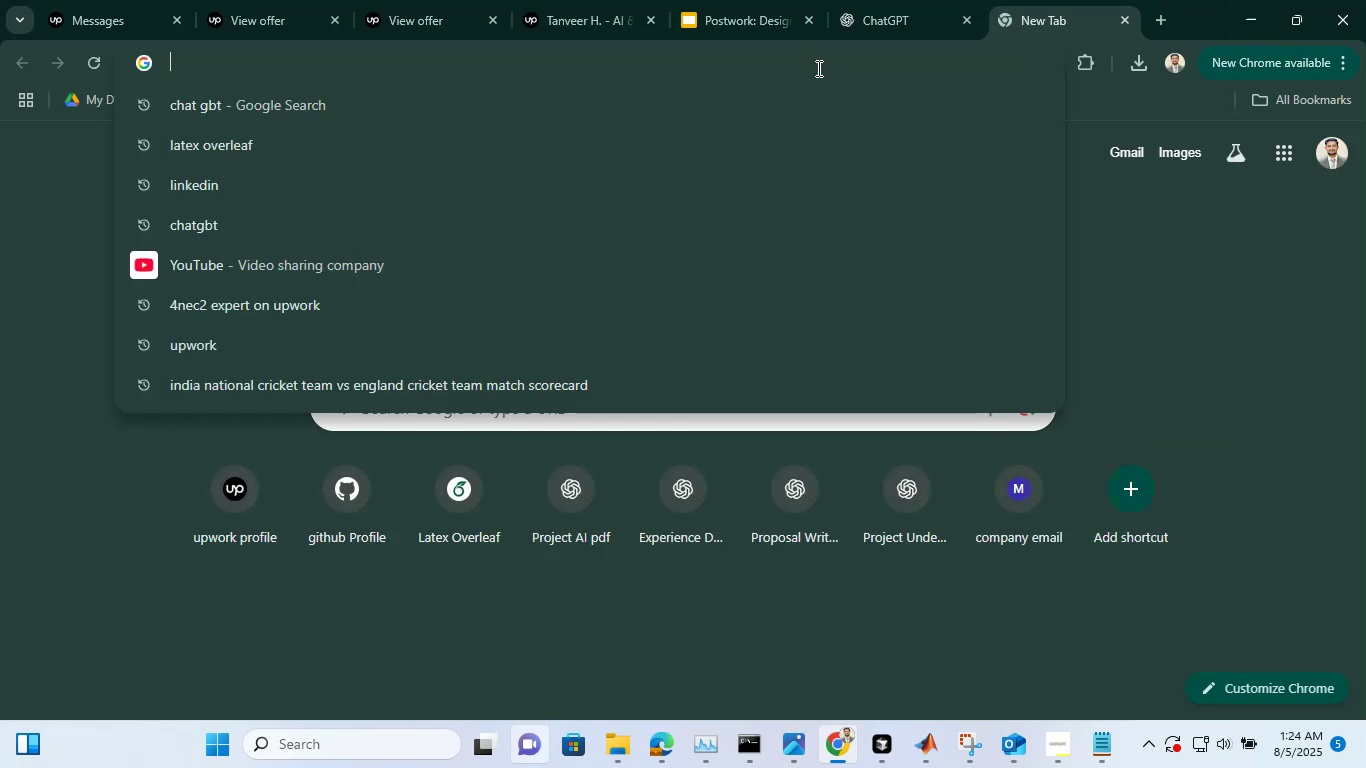 
type(morpholo)
key(Backspace)
type(gical operation )
key(Backspace)
type(s in )
 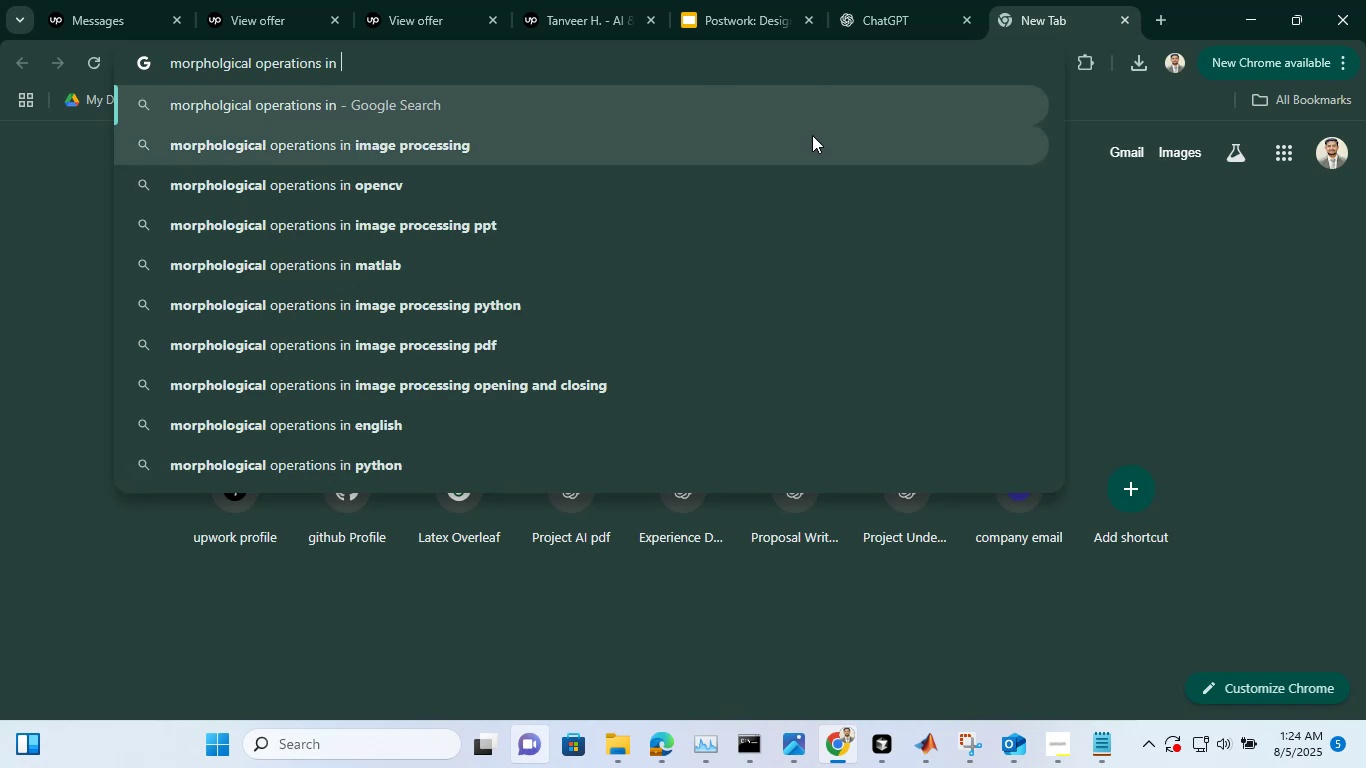 
left_click([812, 135])
 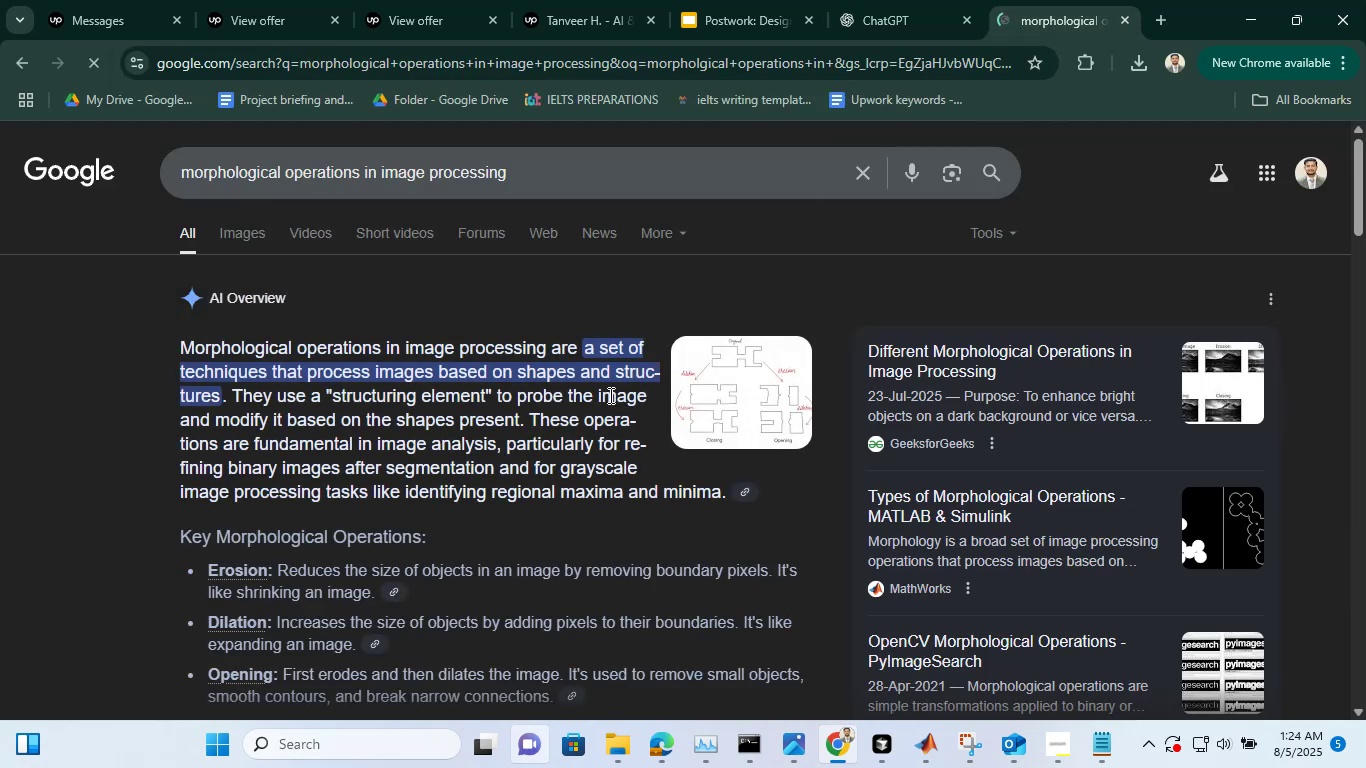 
scroll: coordinate [609, 395], scroll_direction: down, amount: 1.0
 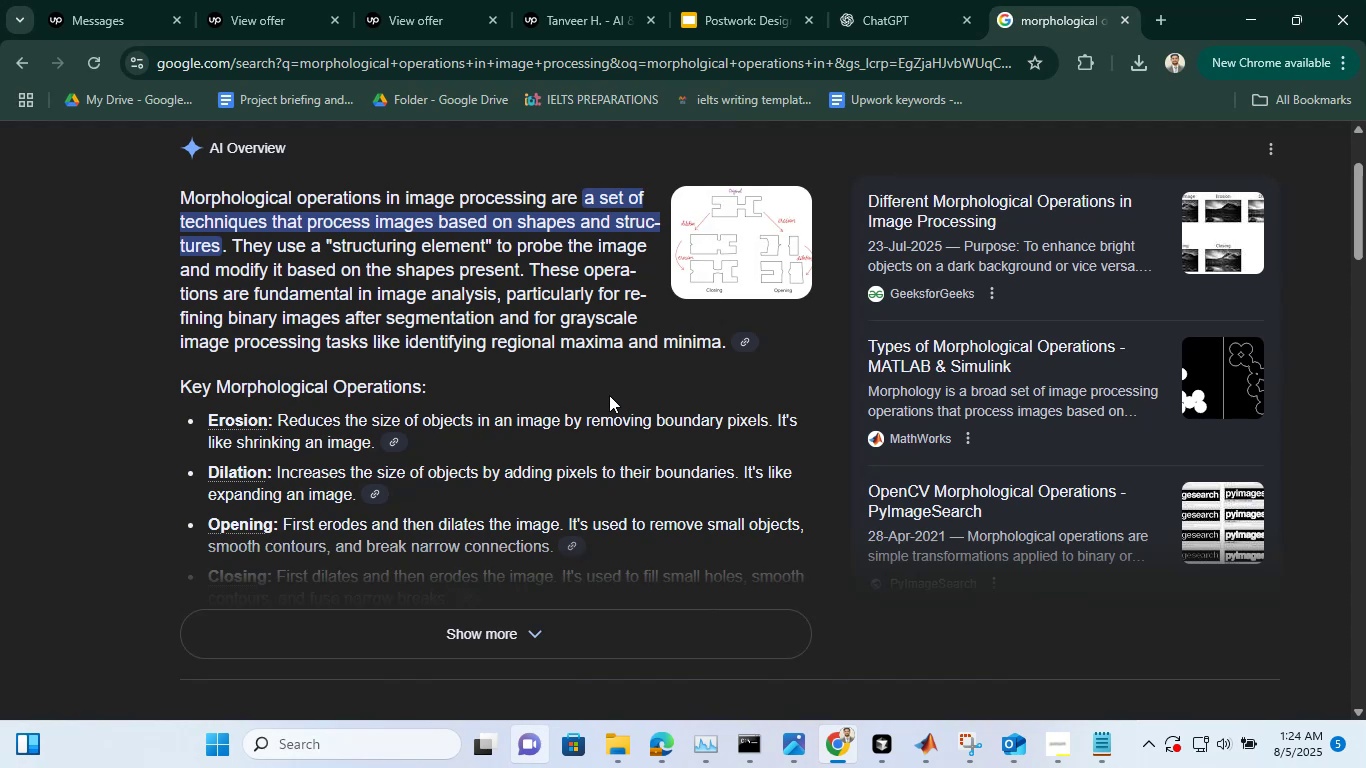 
wait(9.17)
 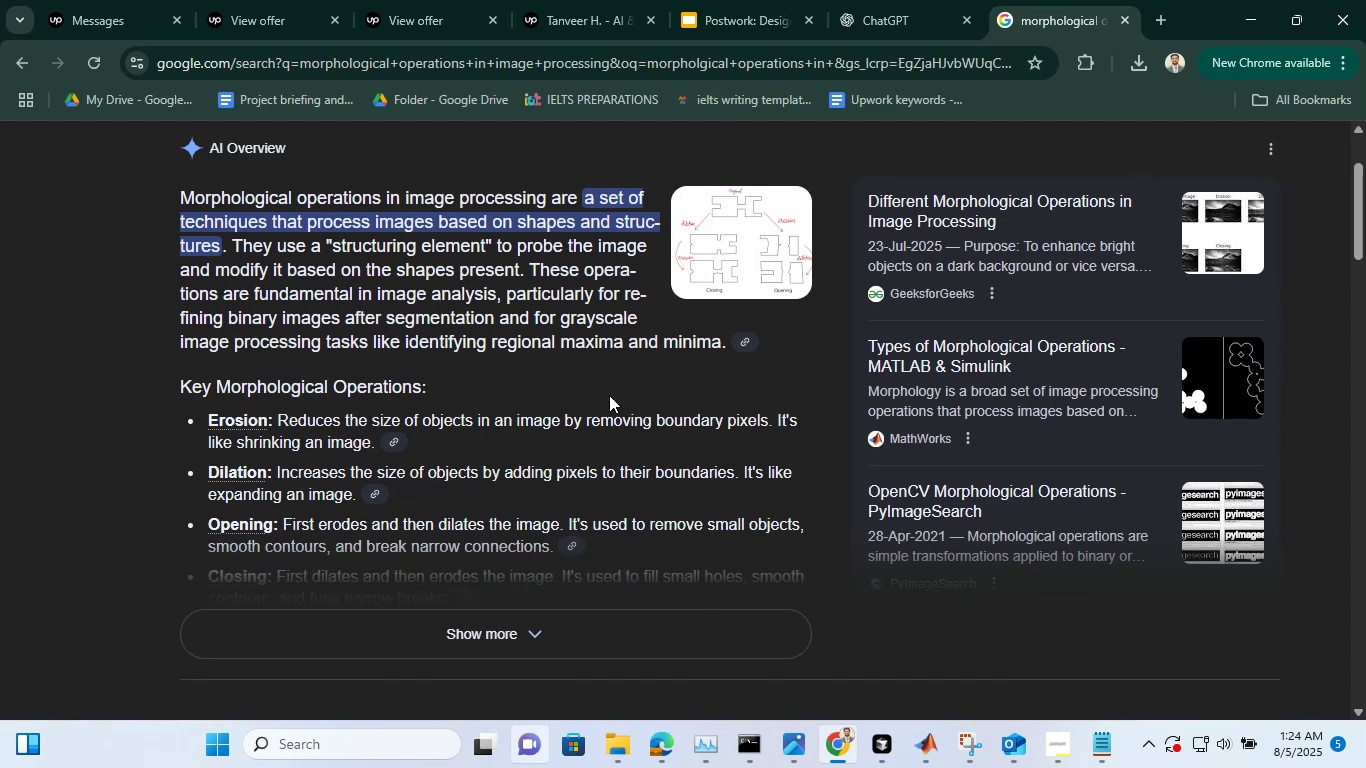 
scroll: coordinate [609, 395], scroll_direction: none, amount: 0.0
 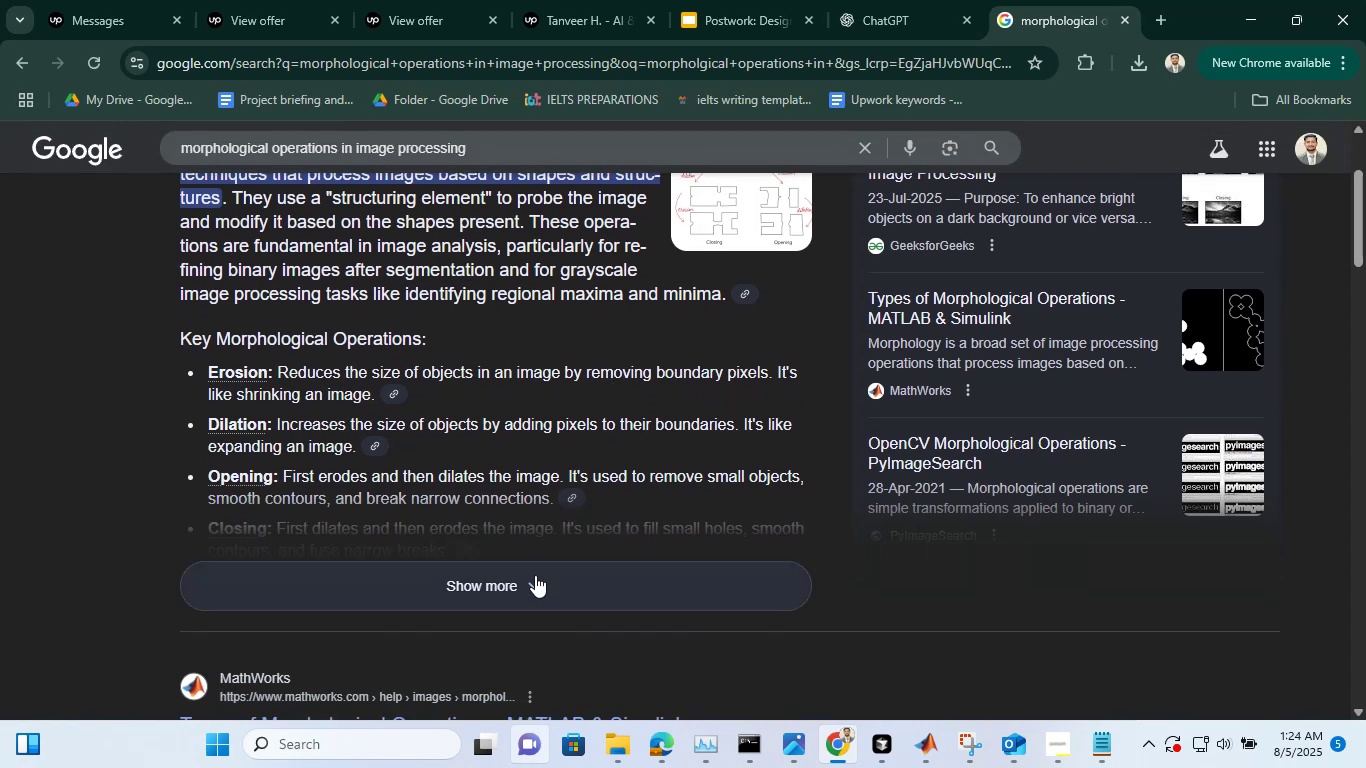 
left_click([535, 575])
 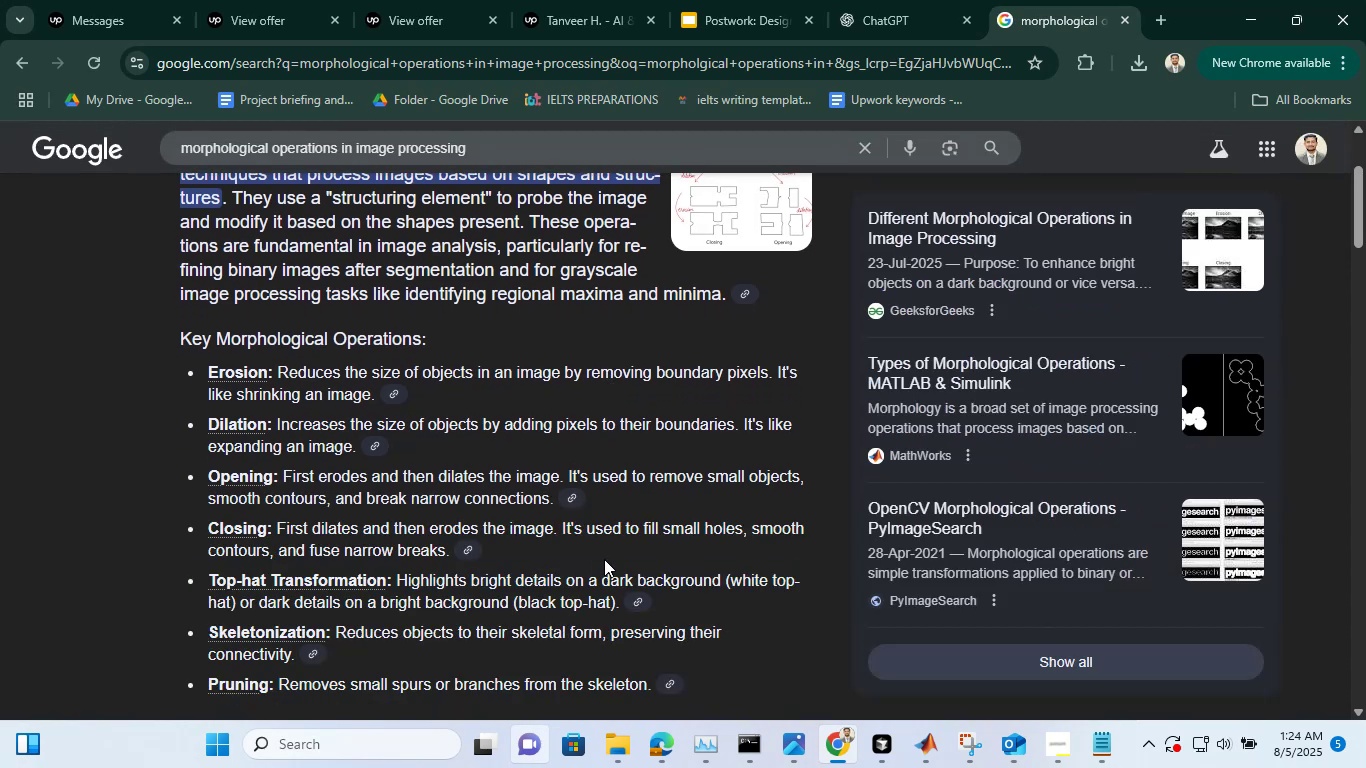 
scroll: coordinate [607, 551], scroll_direction: down, amount: 1.0
 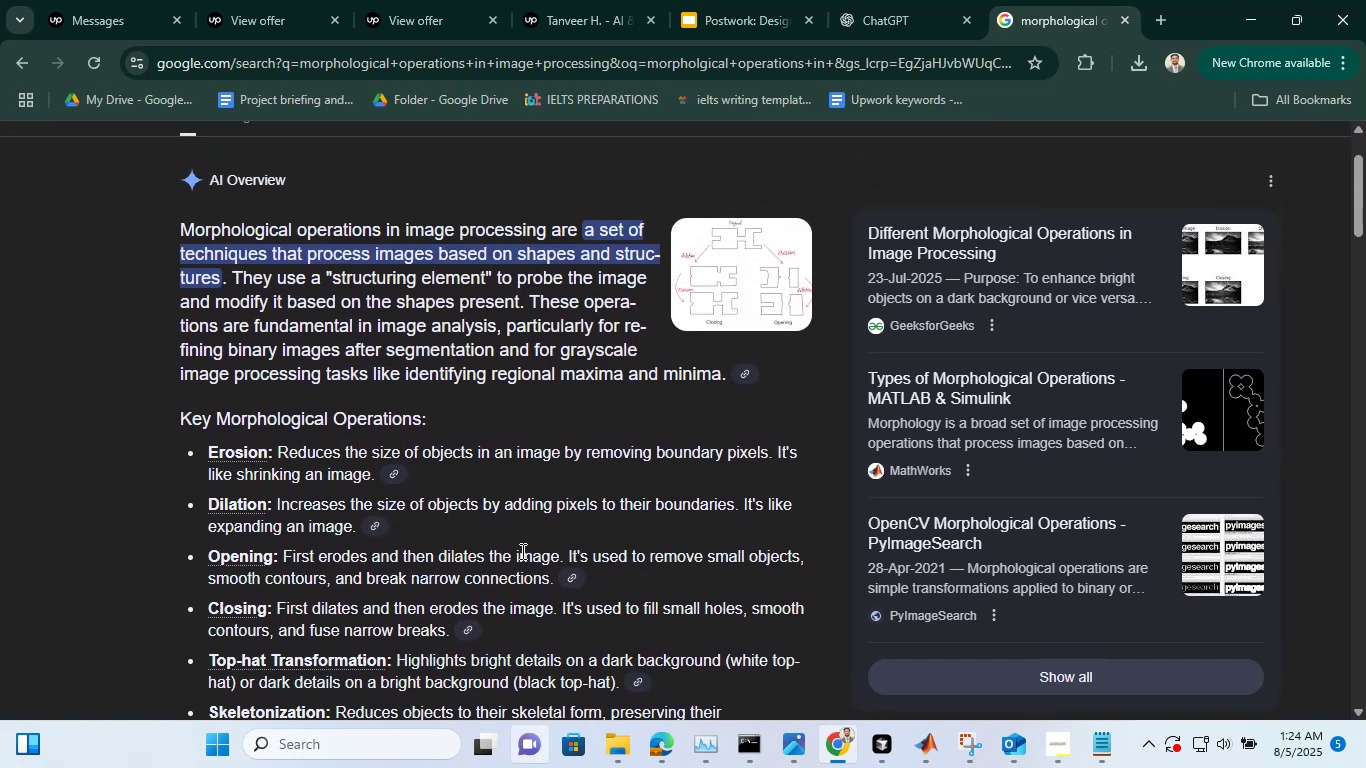 
scroll: coordinate [521, 551], scroll_direction: none, amount: 0.0
 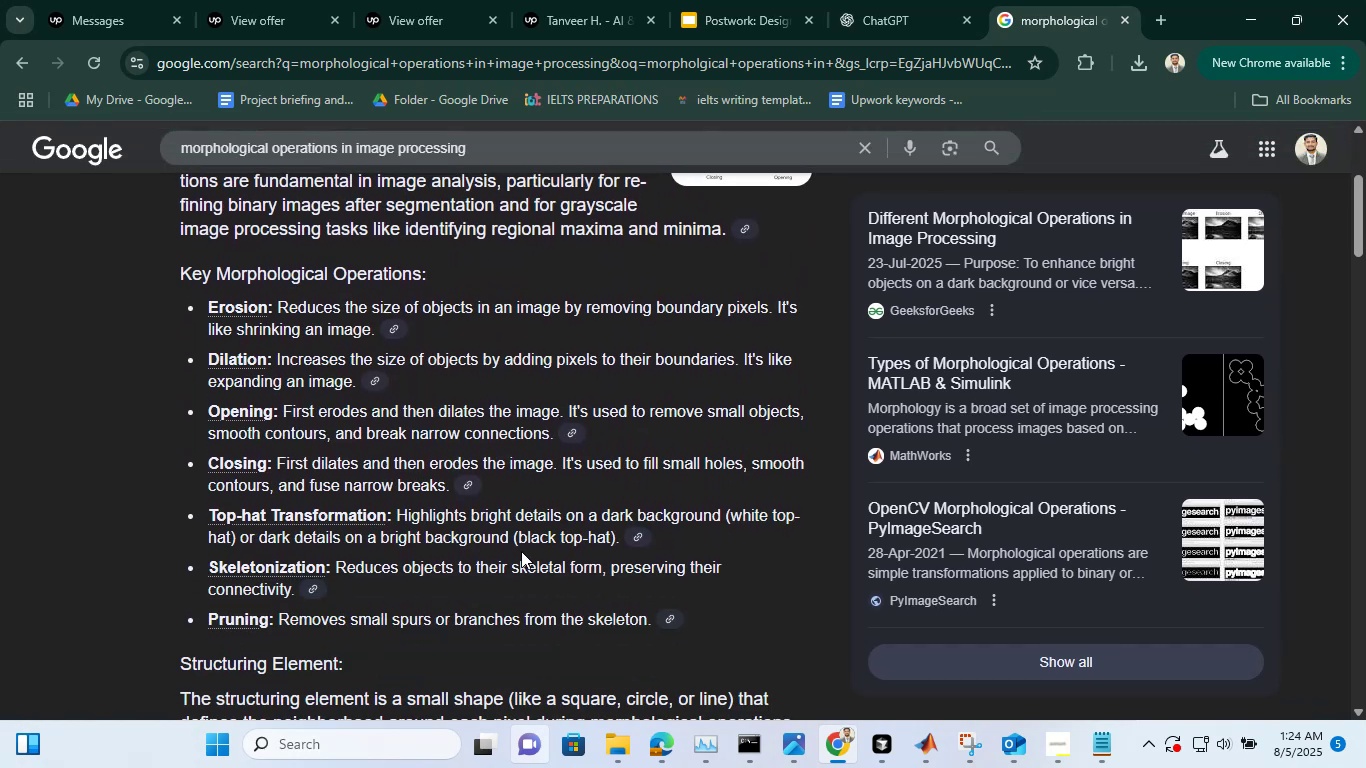 
scroll: coordinate [521, 551], scroll_direction: down, amount: 8.0
 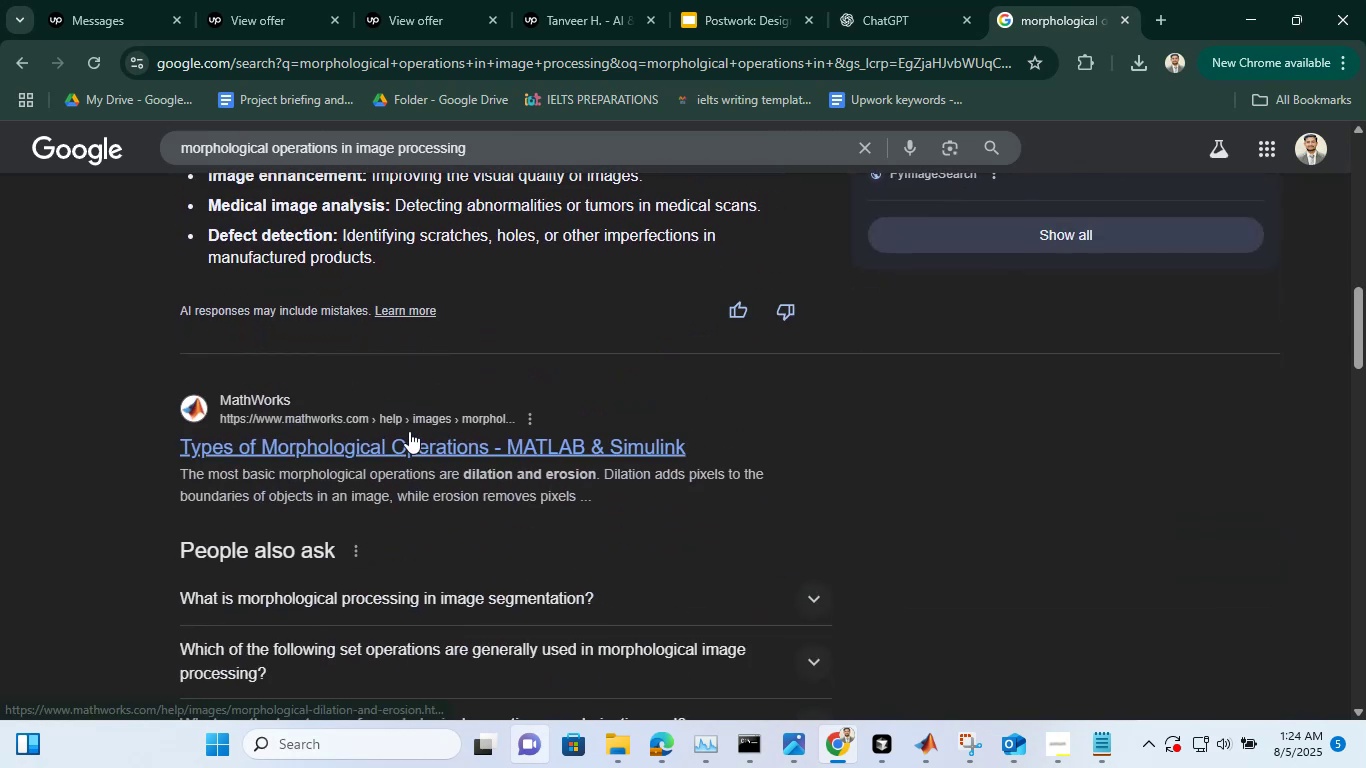 
right_click([409, 431])
 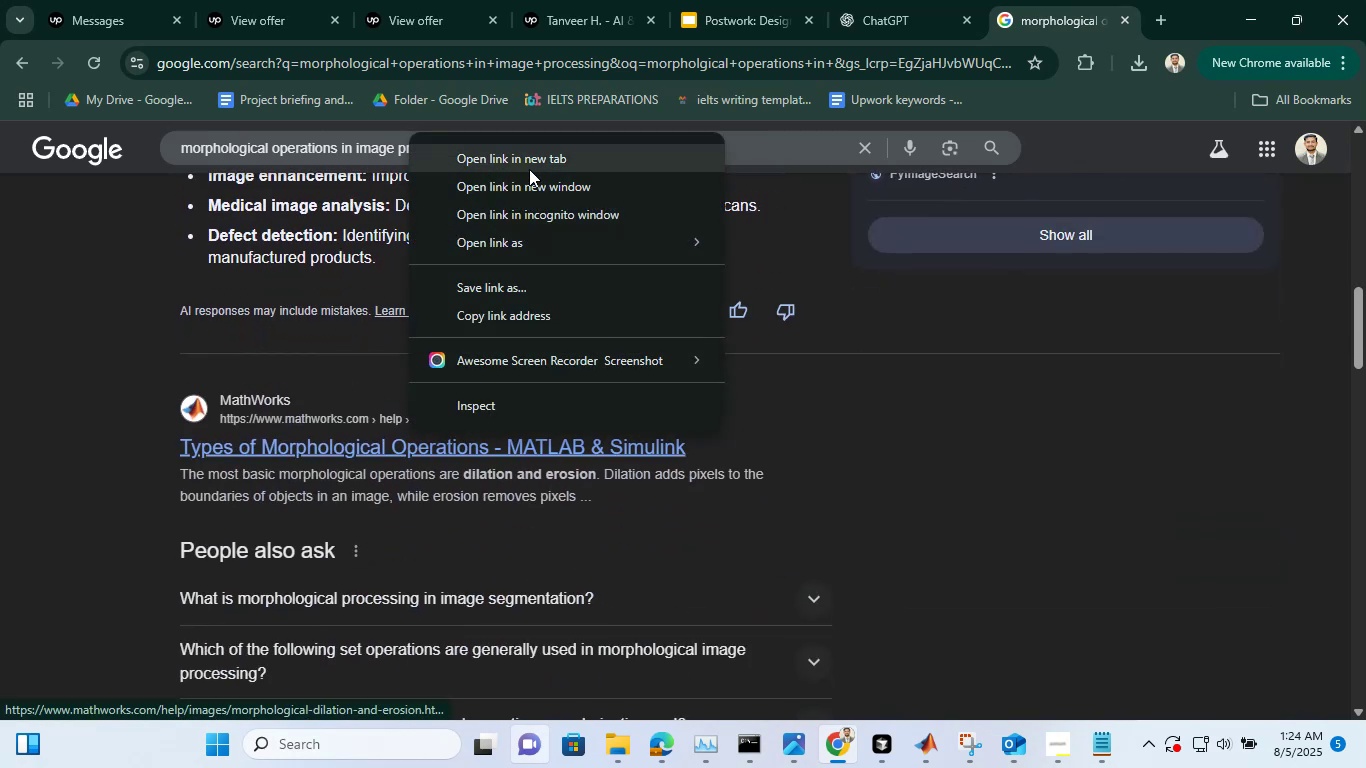 
left_click([529, 169])
 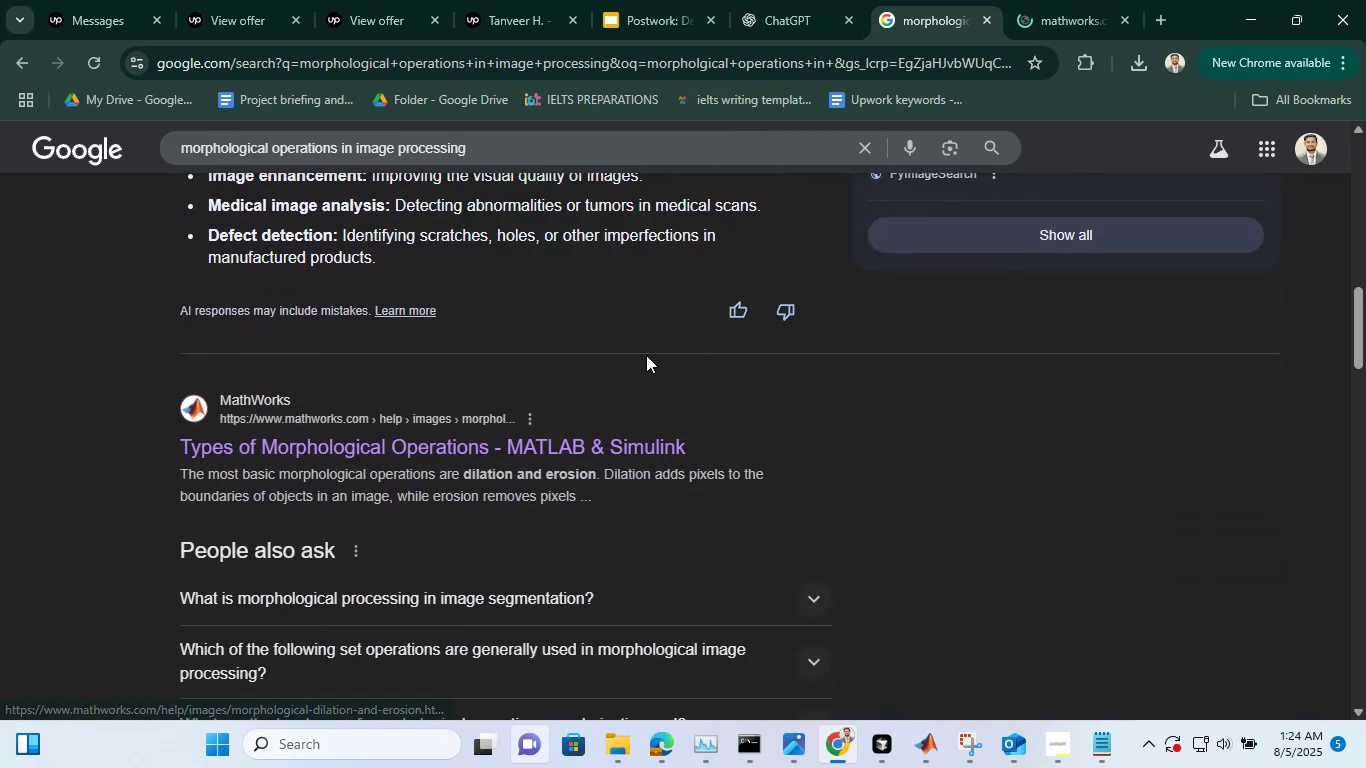 
scroll: coordinate [646, 355], scroll_direction: up, amount: 5.0
 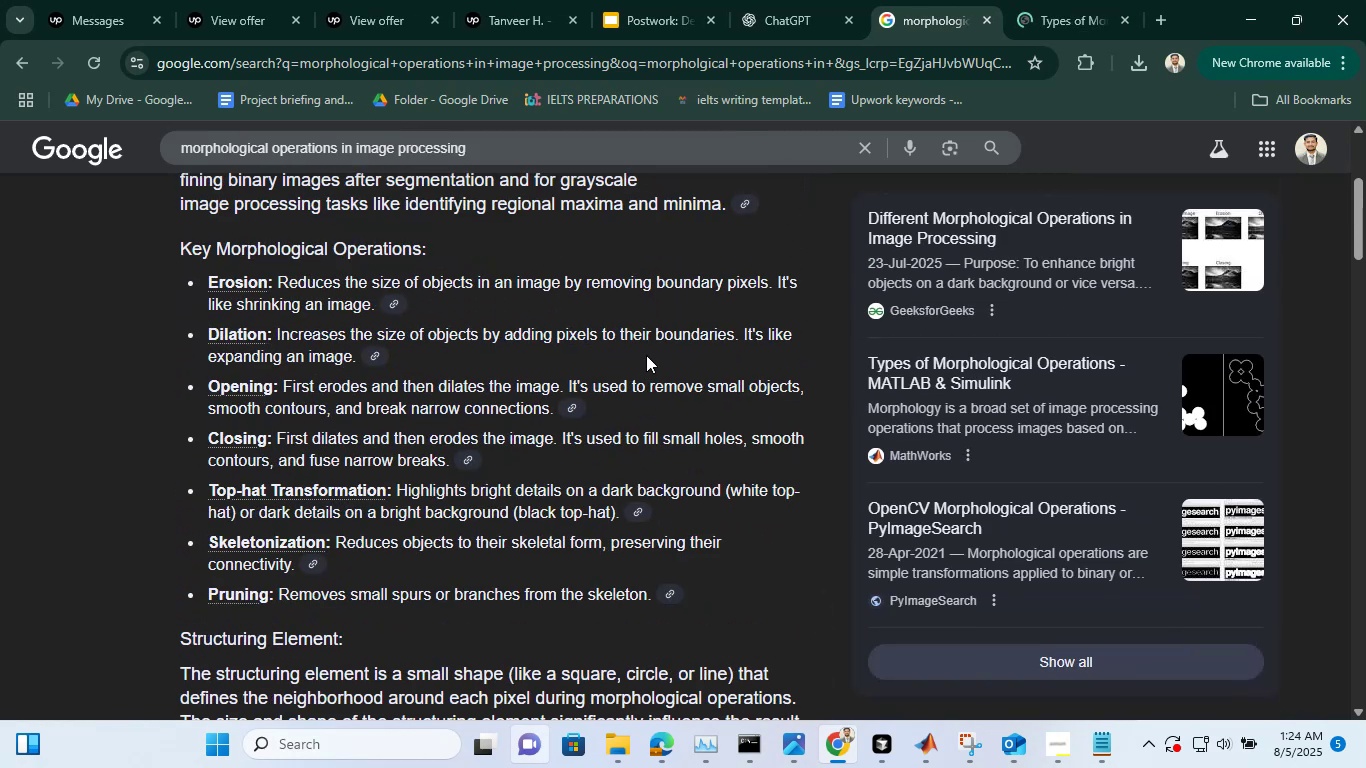 
scroll: coordinate [646, 355], scroll_direction: none, amount: 0.0
 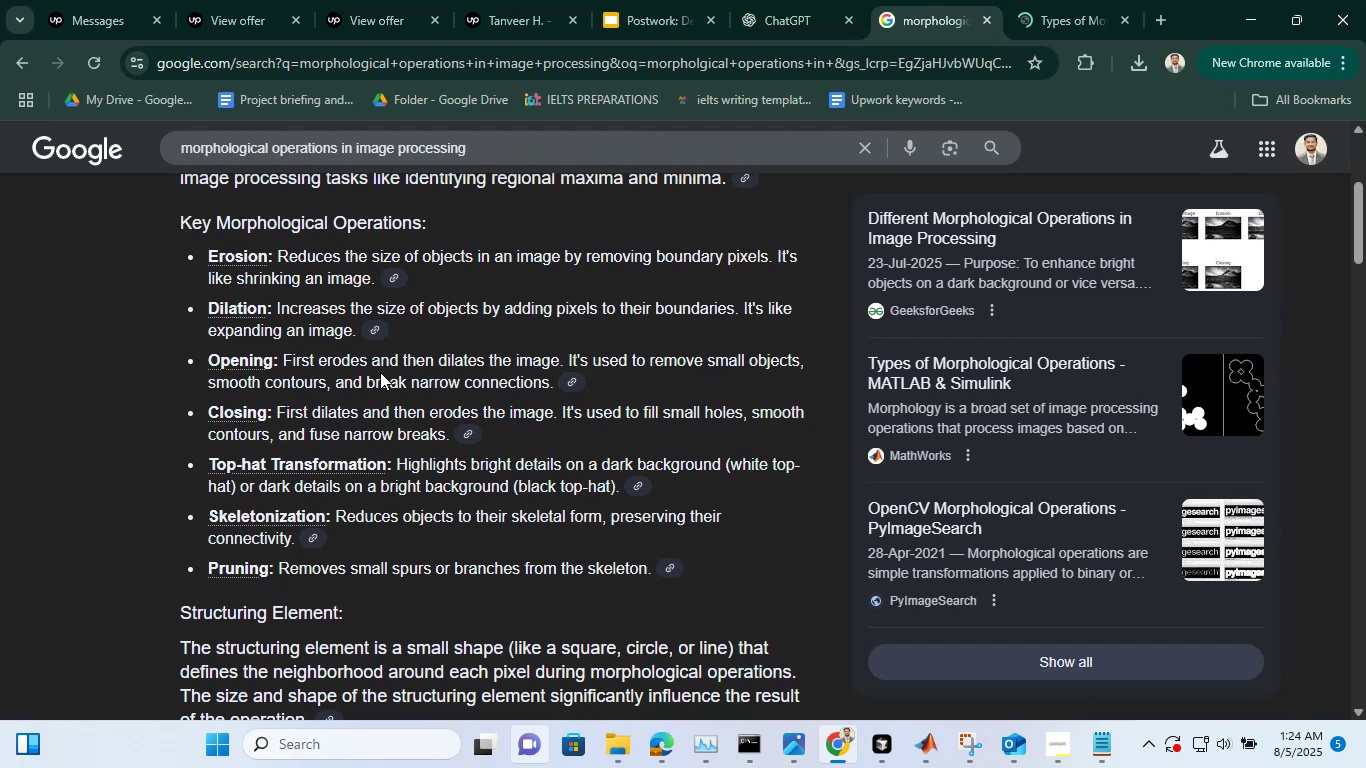 
wait(6.03)
 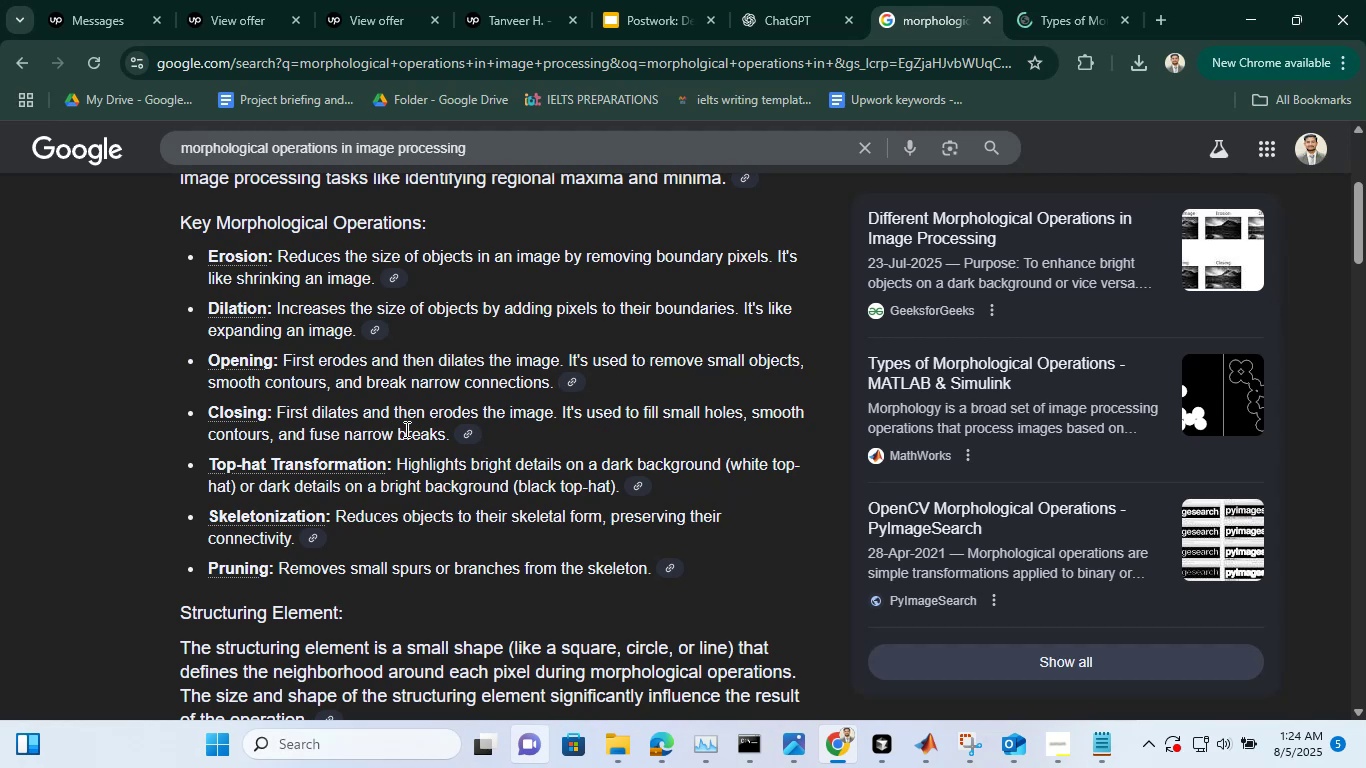 
scroll: coordinate [435, 458], scroll_direction: down, amount: 4.0
 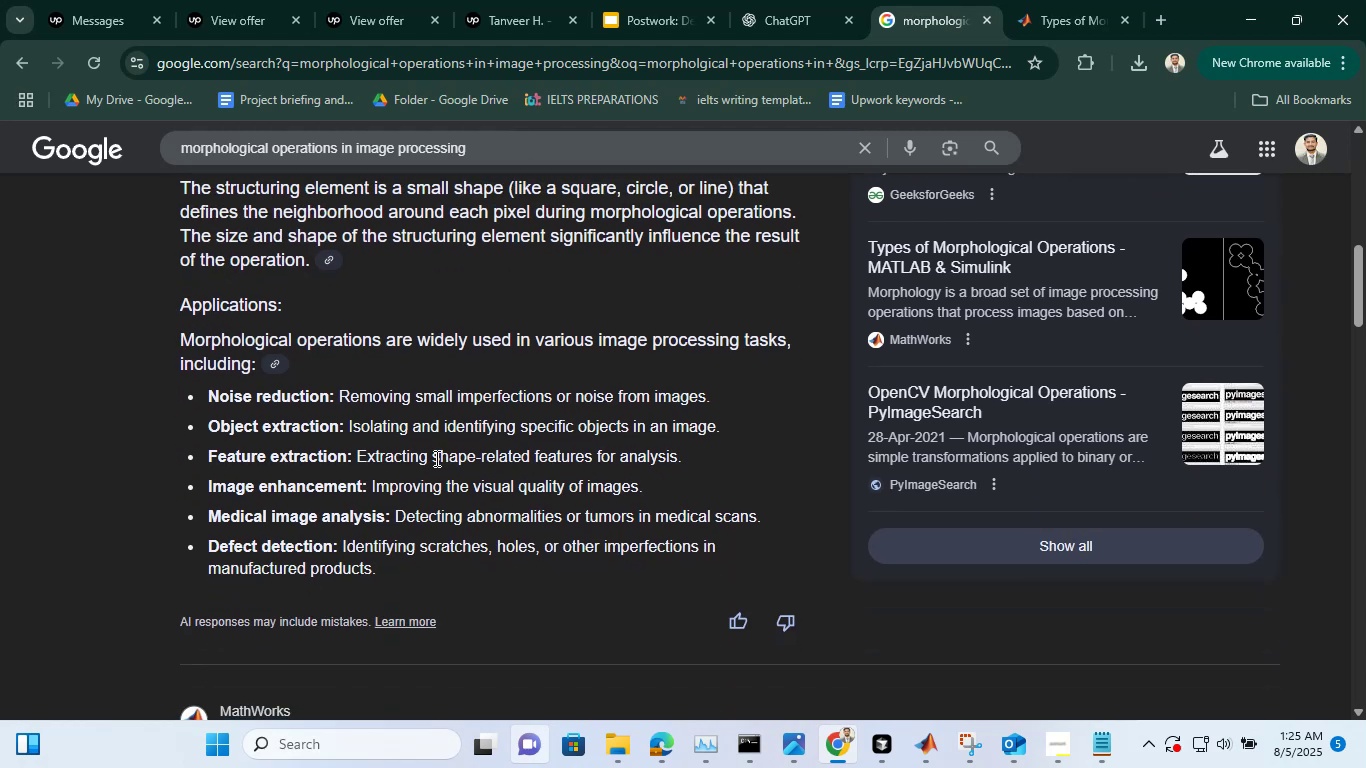 
scroll: coordinate [435, 458], scroll_direction: none, amount: 0.0
 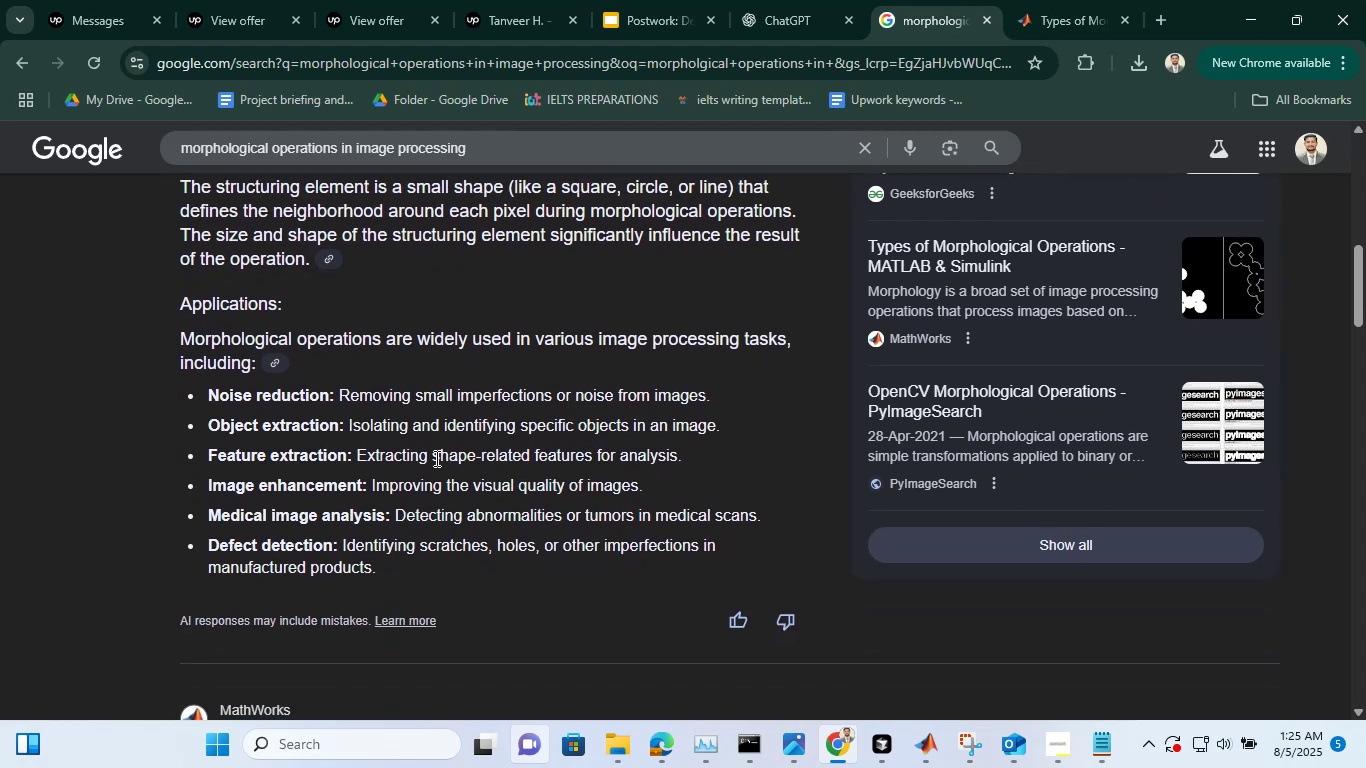 
scroll: coordinate [435, 458], scroll_direction: down, amount: 2.0
 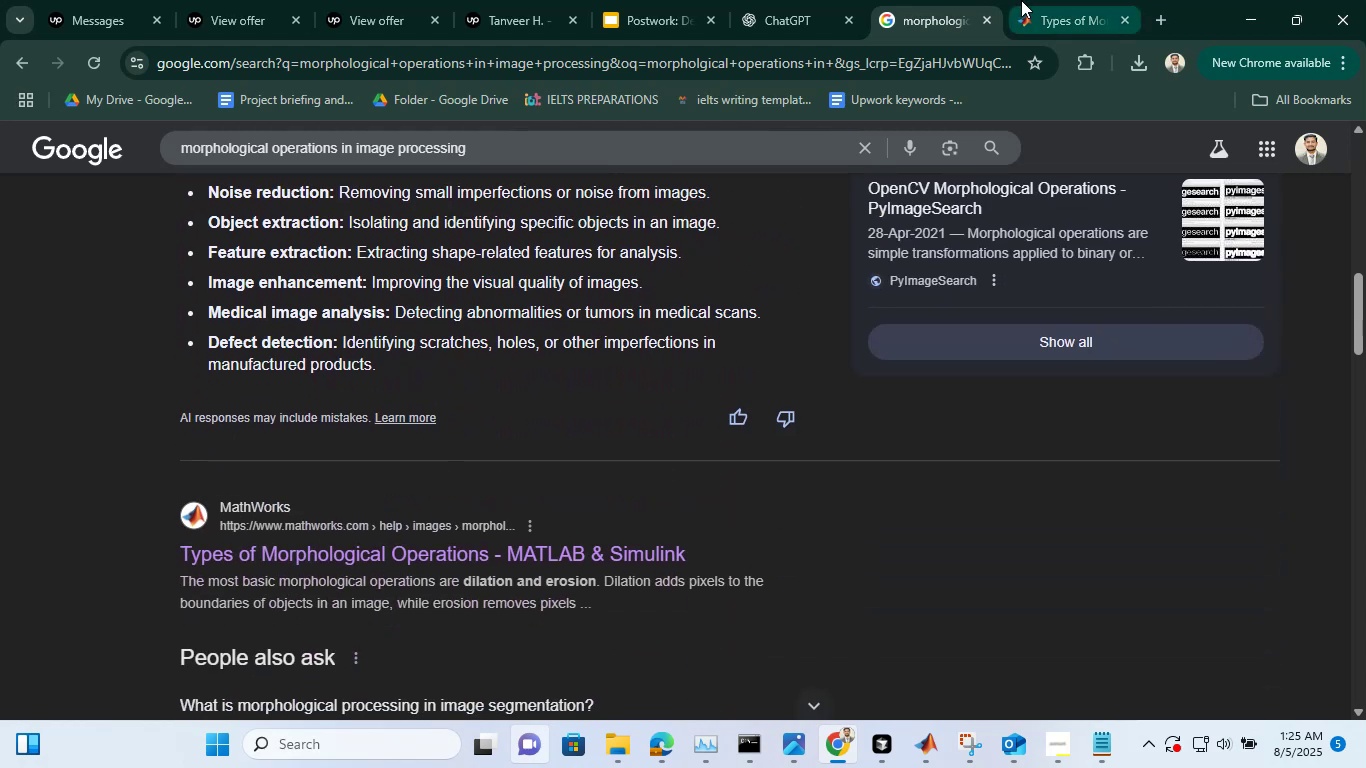 
left_click([1021, 0])
 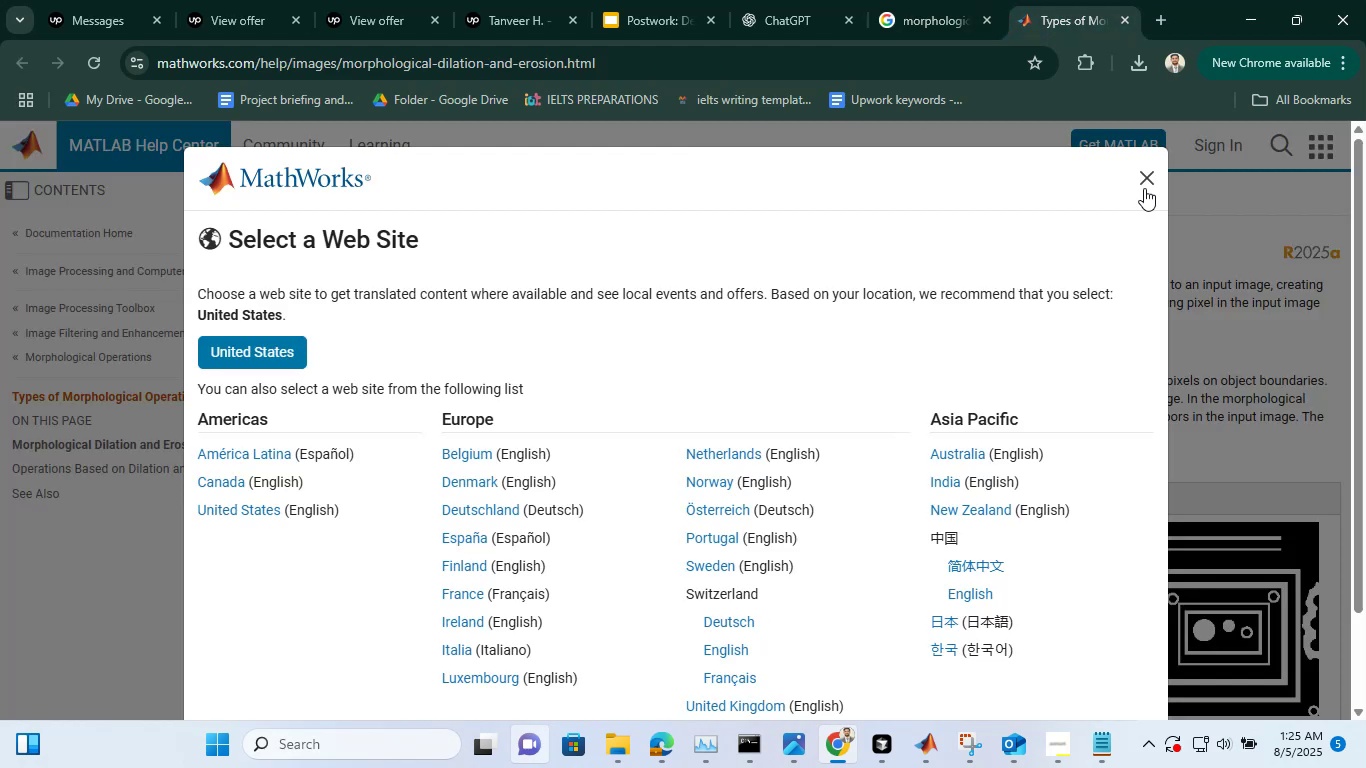 
left_click([1150, 183])
 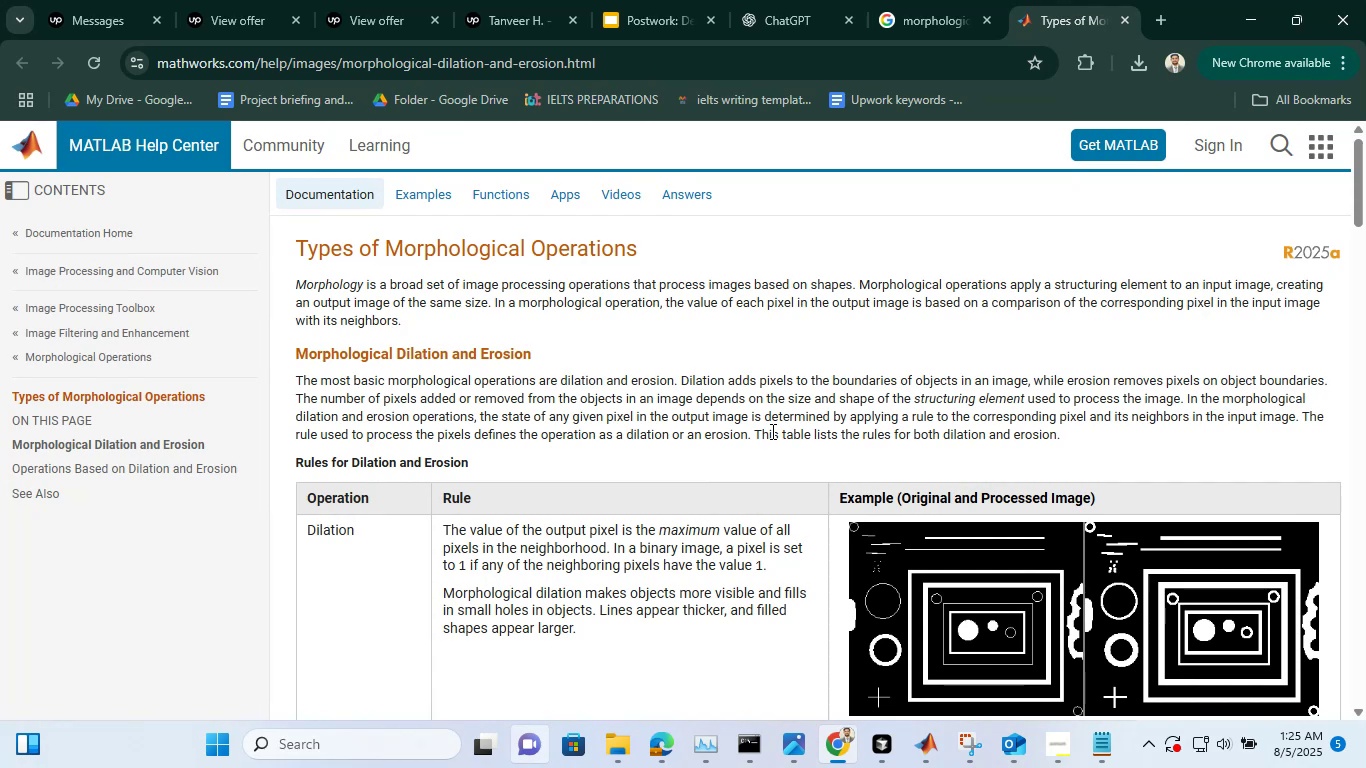 
wait(9.45)
 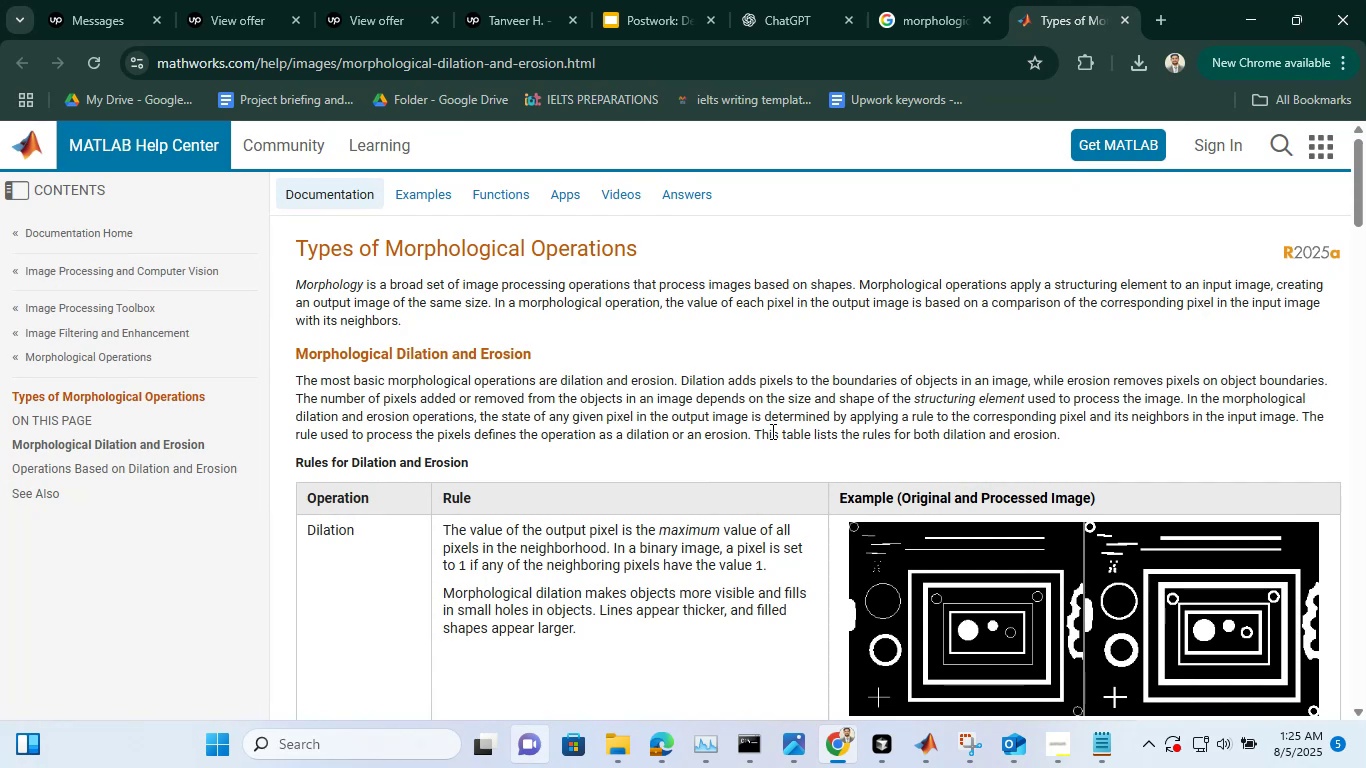 
scroll: coordinate [918, 328], scroll_direction: down, amount: 3.0
 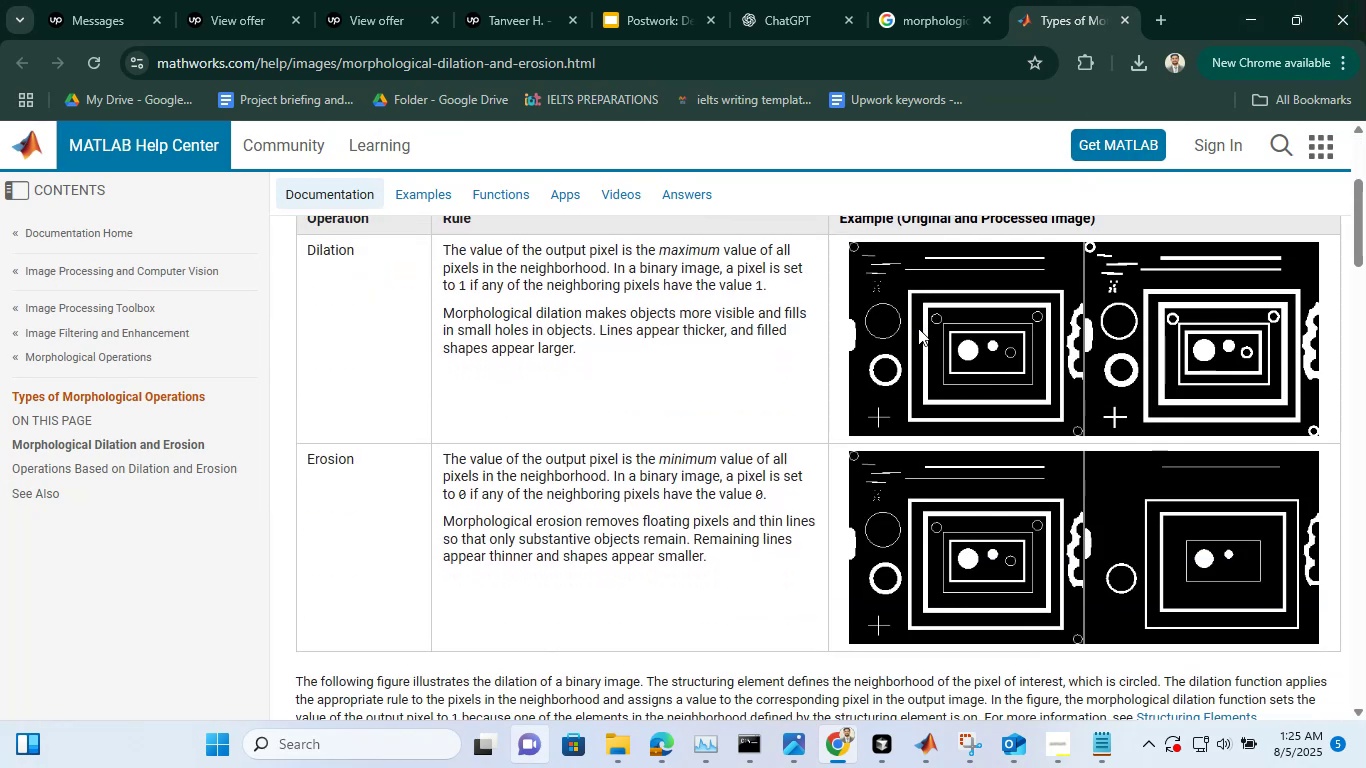 
scroll: coordinate [918, 328], scroll_direction: up, amount: 1.0
 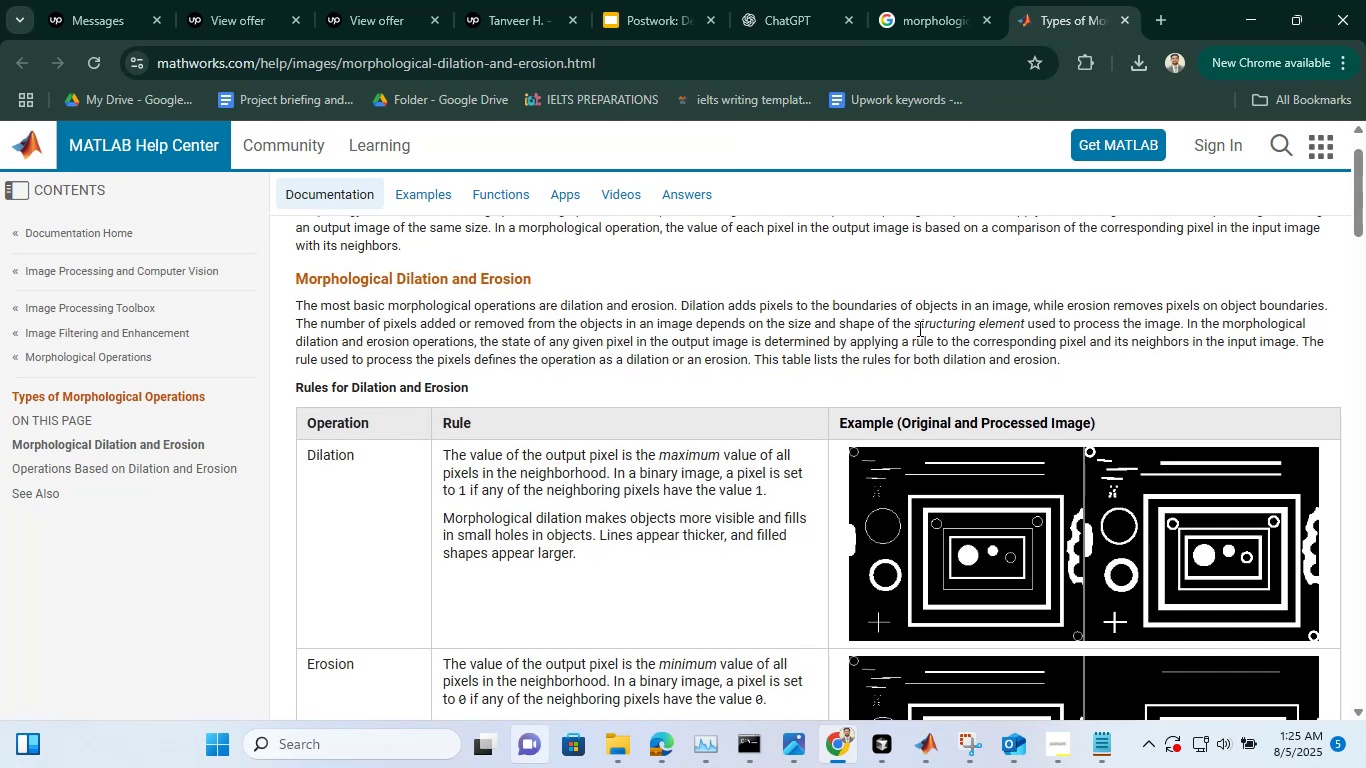 
scroll: coordinate [918, 329], scroll_direction: none, amount: 0.0
 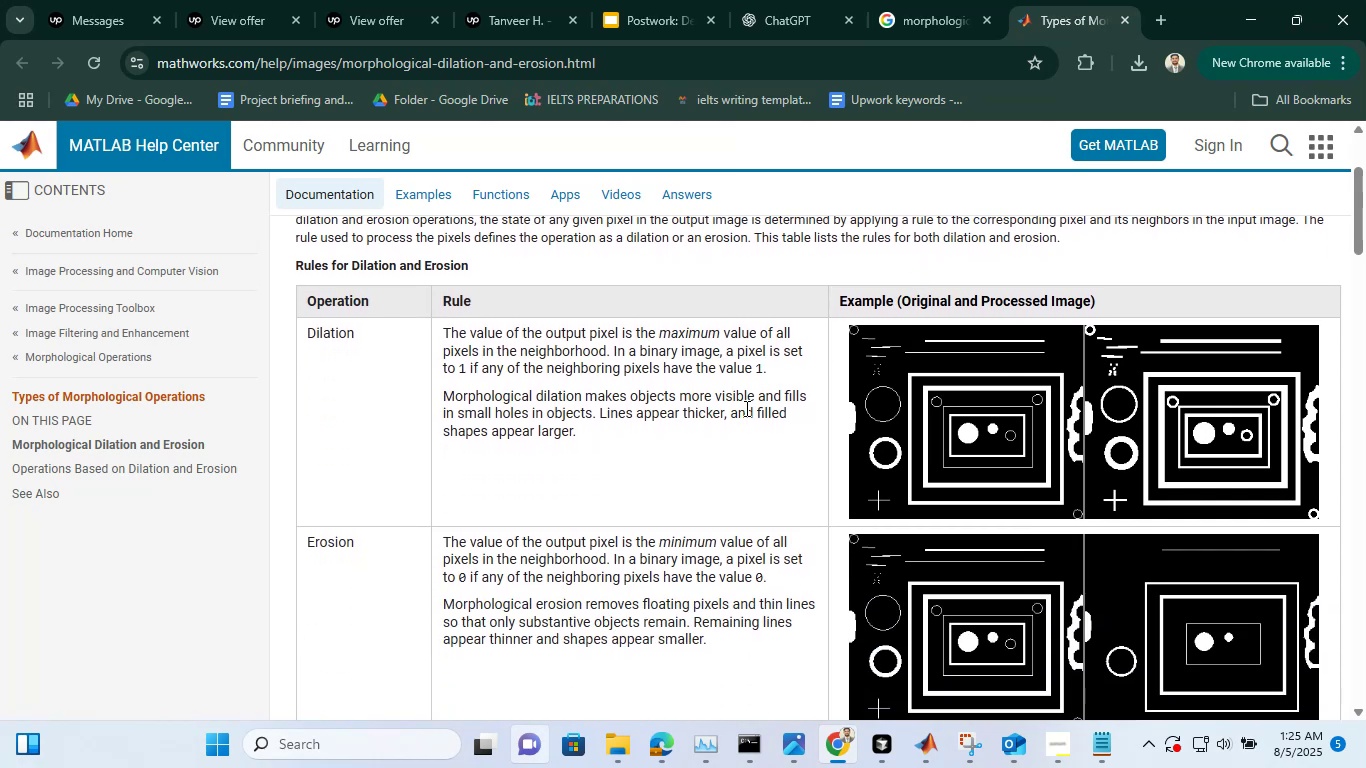 
wait(7.0)
 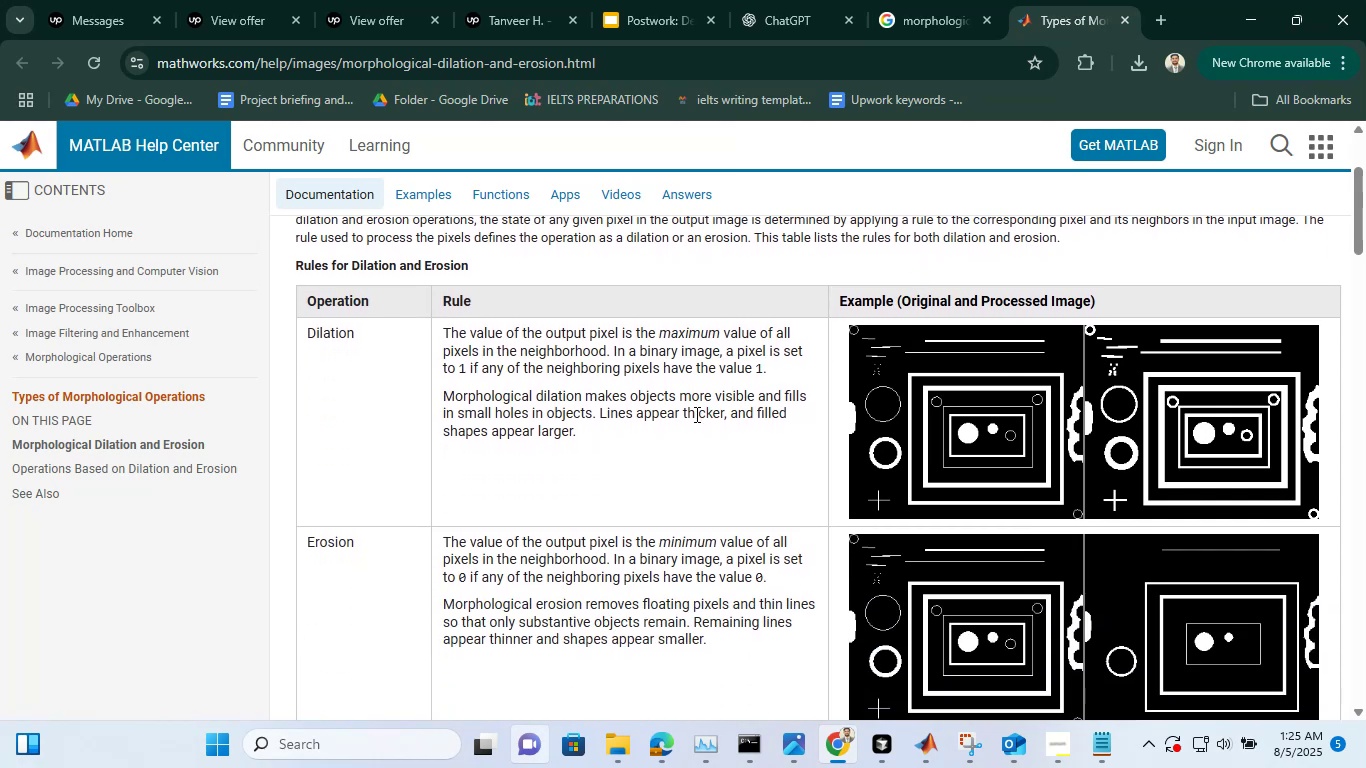 
scroll: coordinate [716, 425], scroll_direction: down, amount: 3.0
 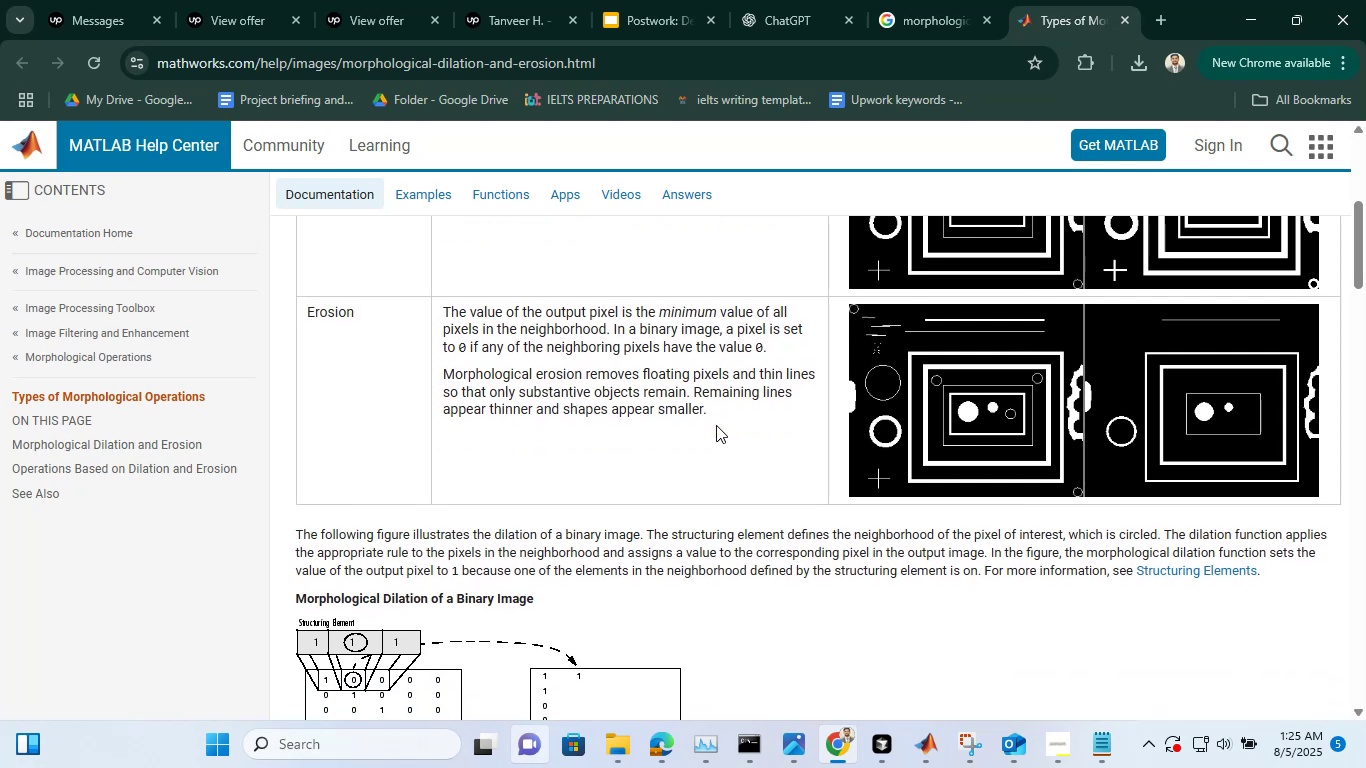 
scroll: coordinate [716, 425], scroll_direction: none, amount: 0.0
 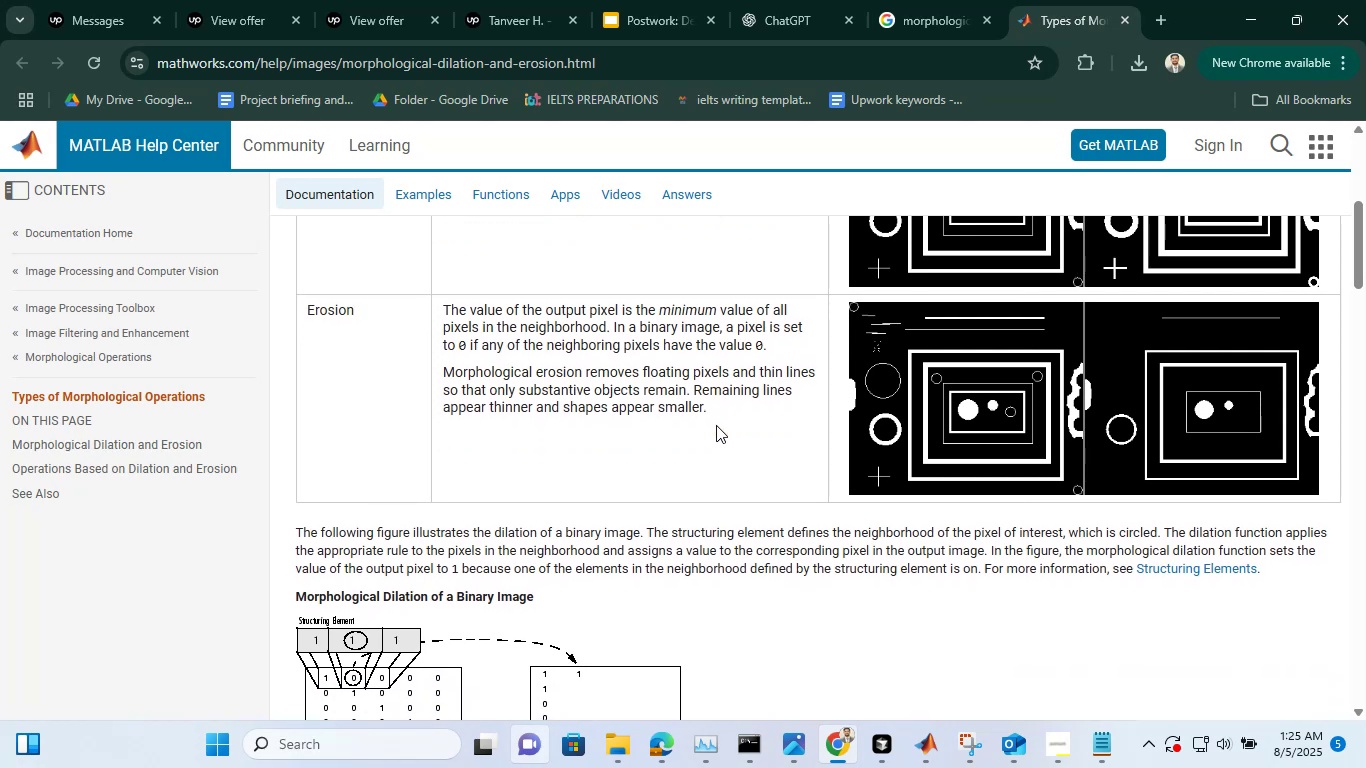 
scroll: coordinate [716, 425], scroll_direction: up, amount: 2.0
 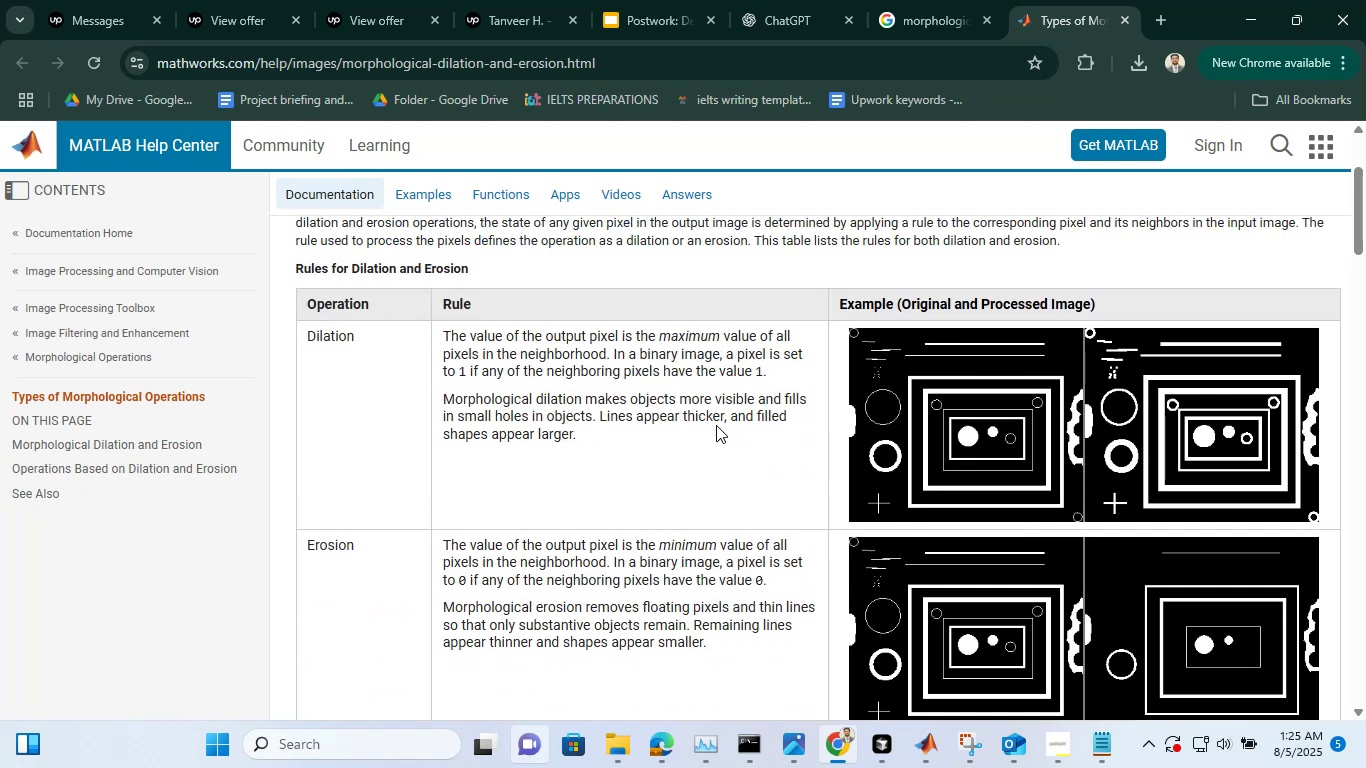 
scroll: coordinate [716, 425], scroll_direction: none, amount: 0.0
 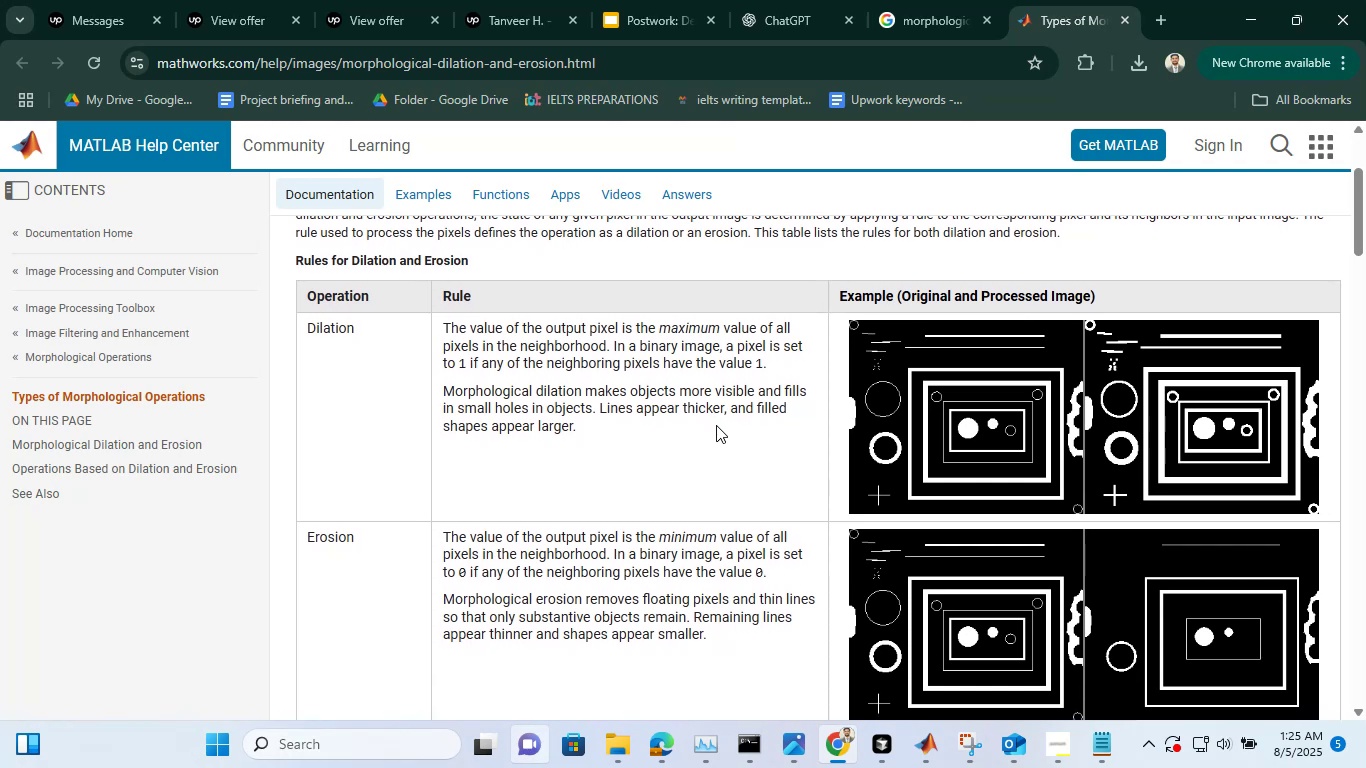 
scroll: coordinate [716, 425], scroll_direction: none, amount: 0.0
 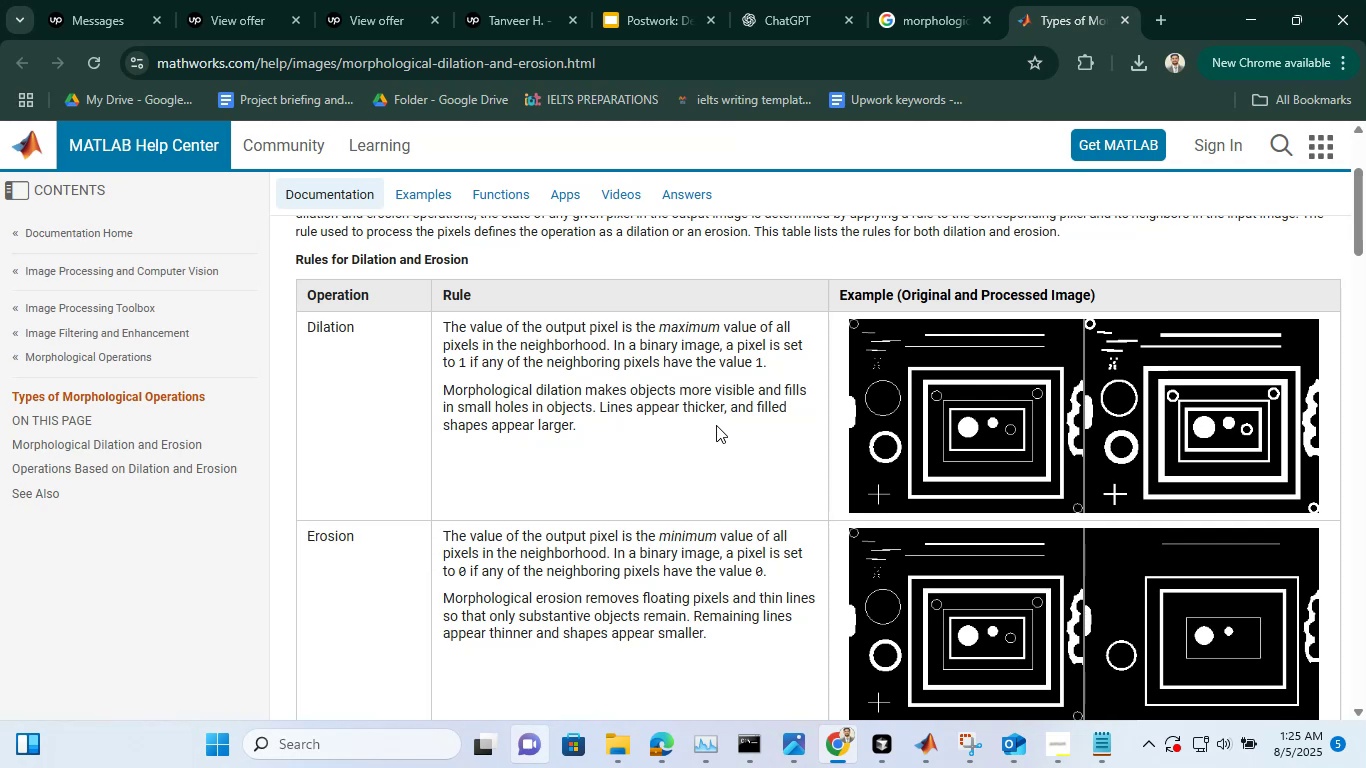 
wait(5.25)
 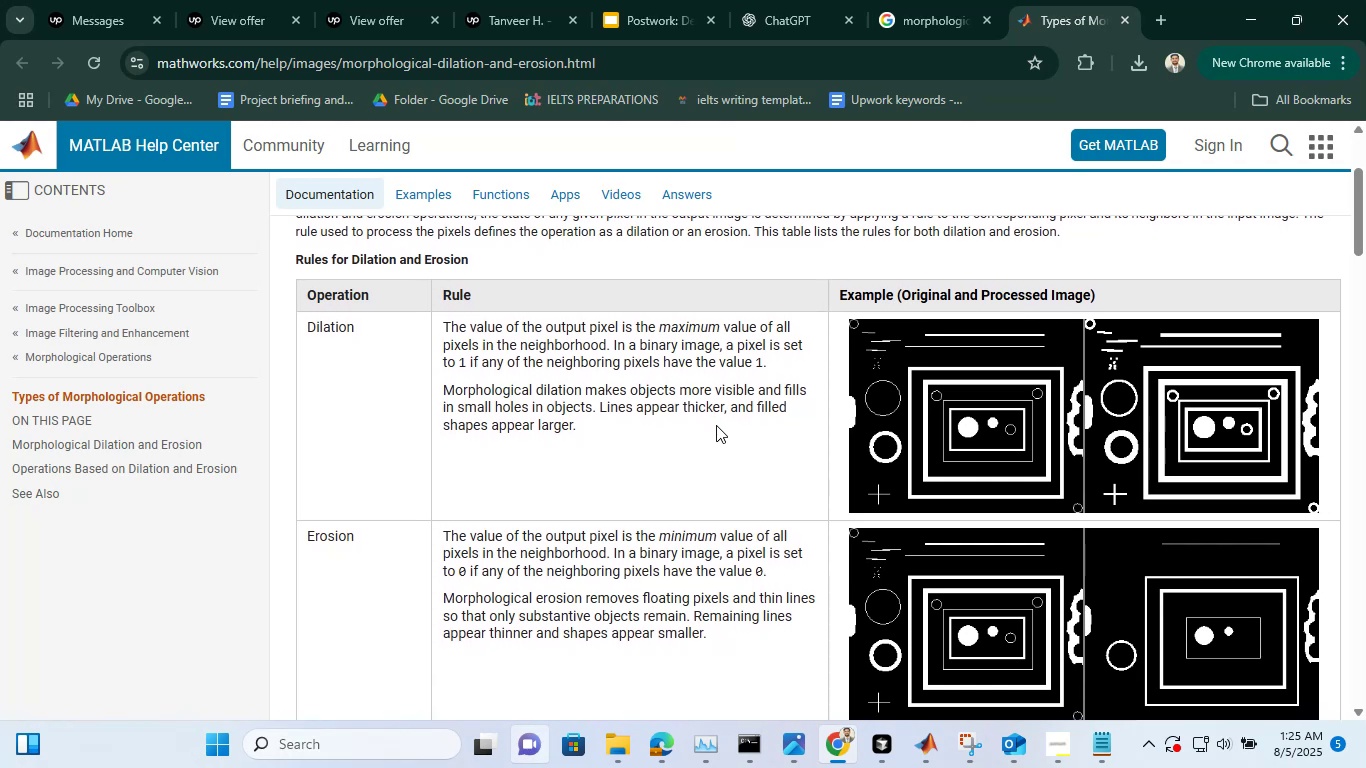 
scroll: coordinate [716, 425], scroll_direction: down, amount: 1.0
 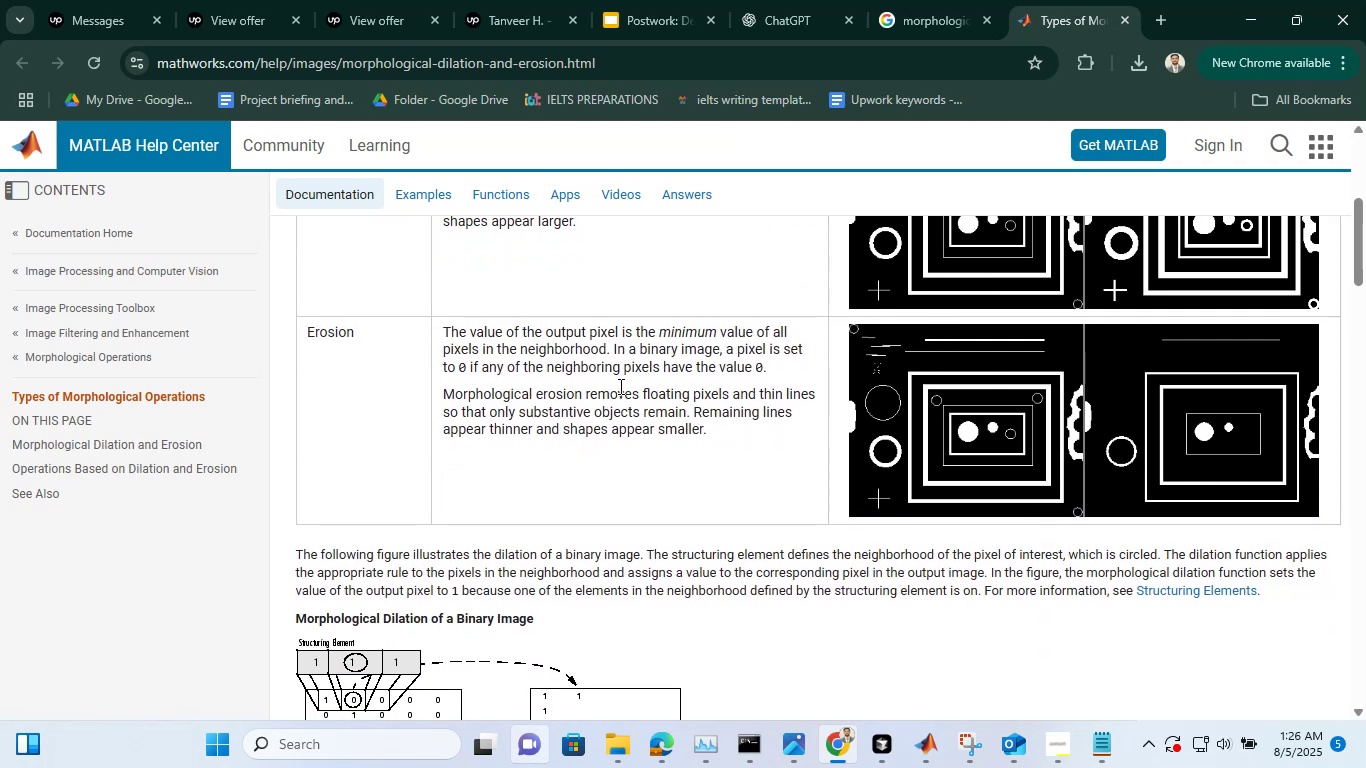 
wait(12.14)
 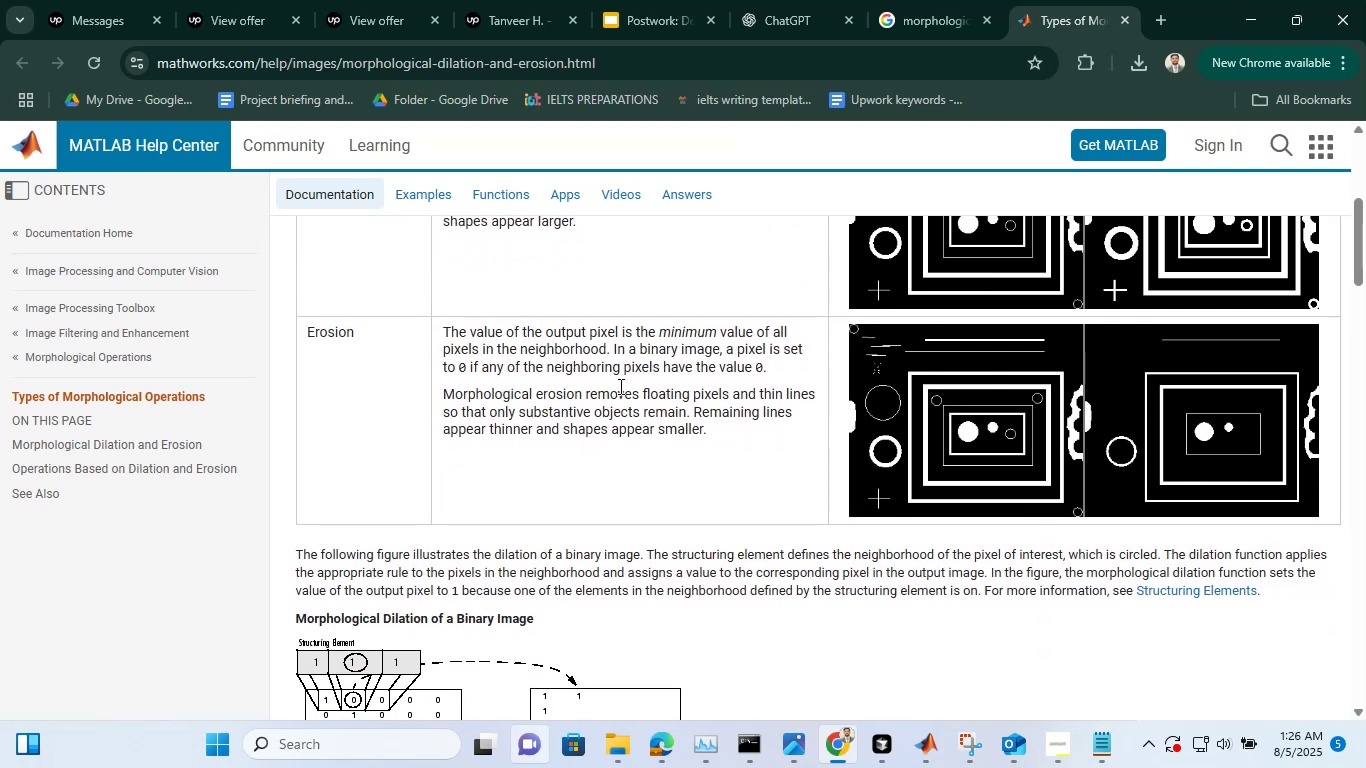 
scroll: coordinate [619, 386], scroll_direction: none, amount: 0.0
 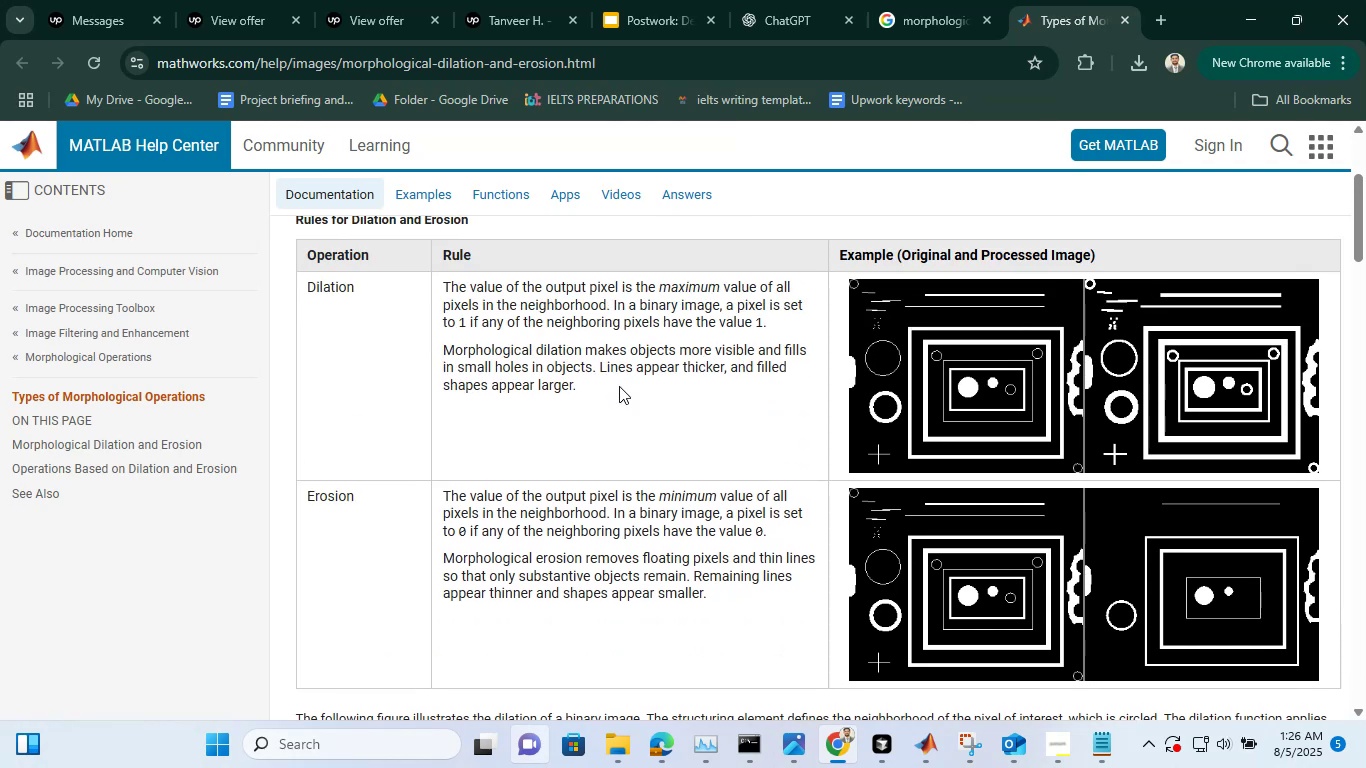 
scroll: coordinate [619, 385], scroll_direction: down, amount: 6.0
 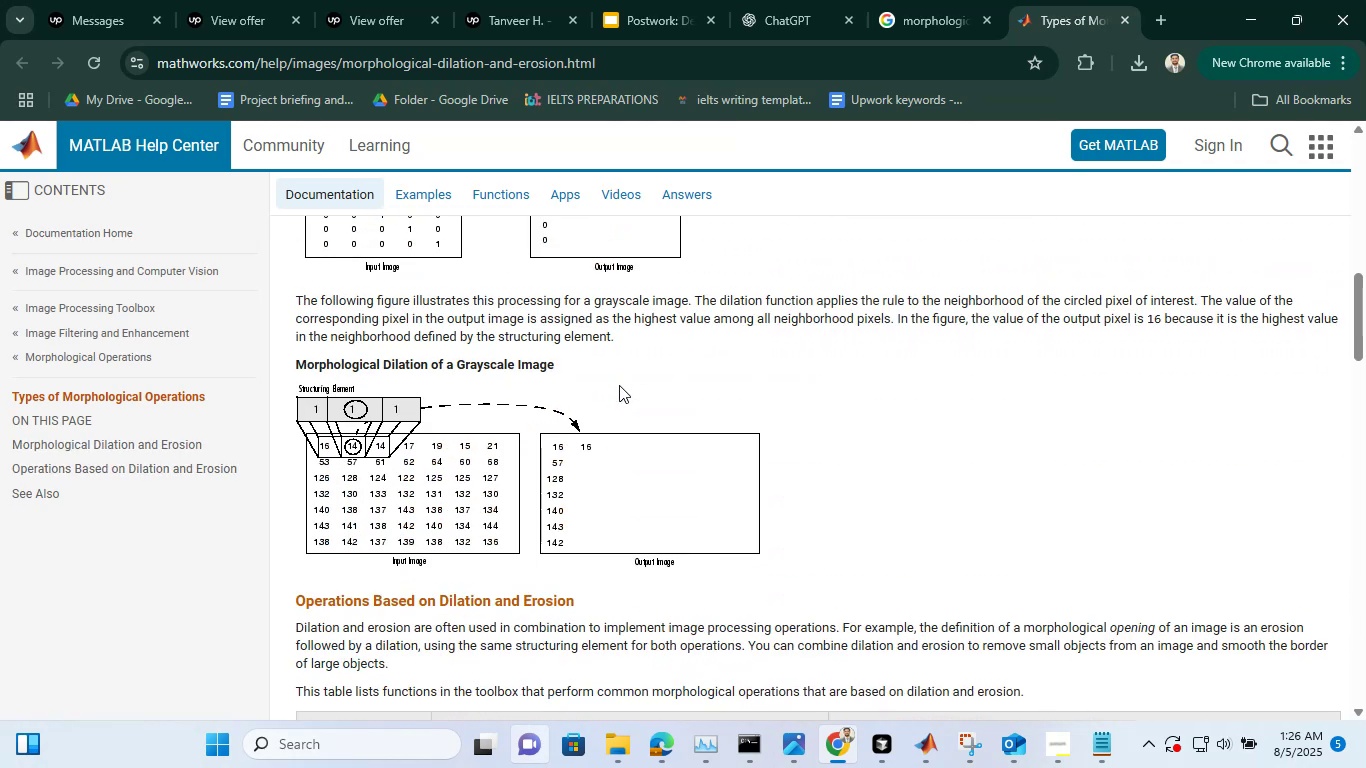 
scroll: coordinate [619, 385], scroll_direction: up, amount: 1.0
 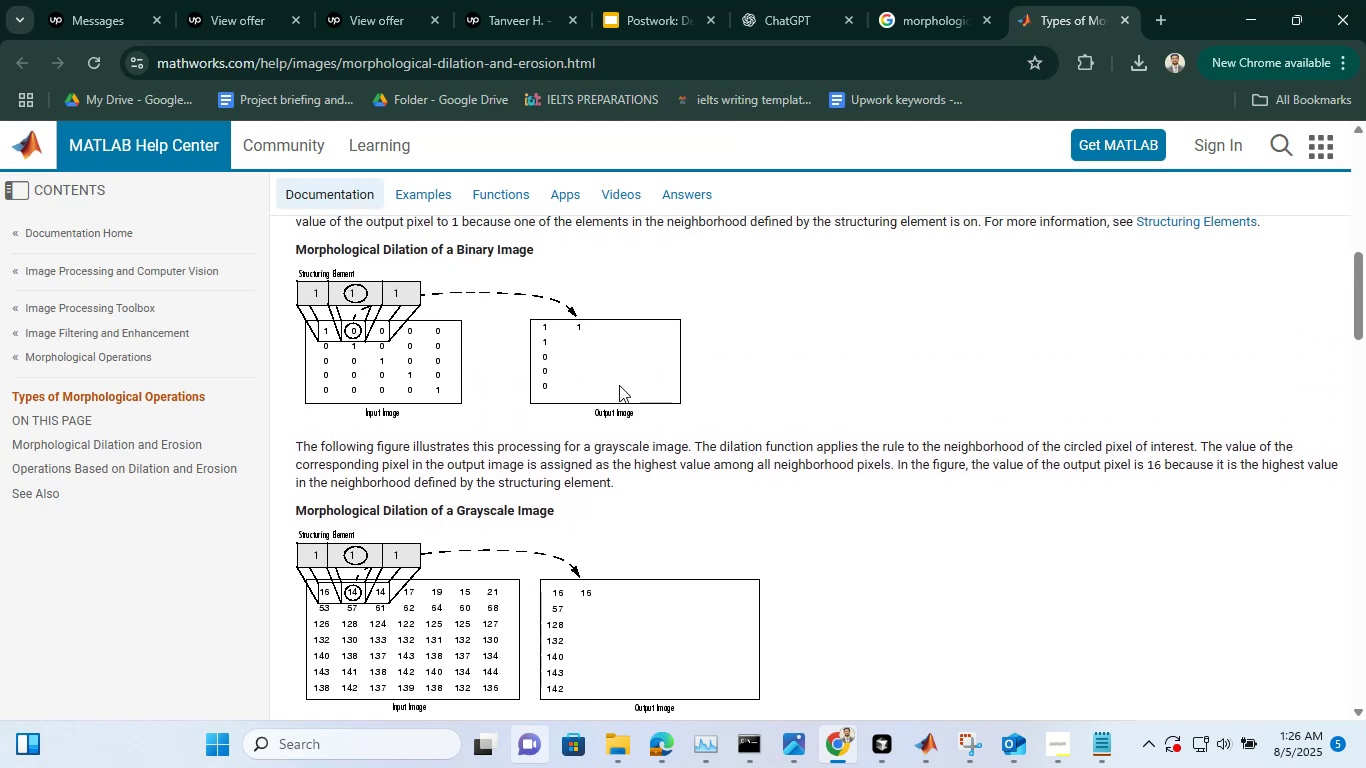 
scroll: coordinate [619, 385], scroll_direction: none, amount: 0.0
 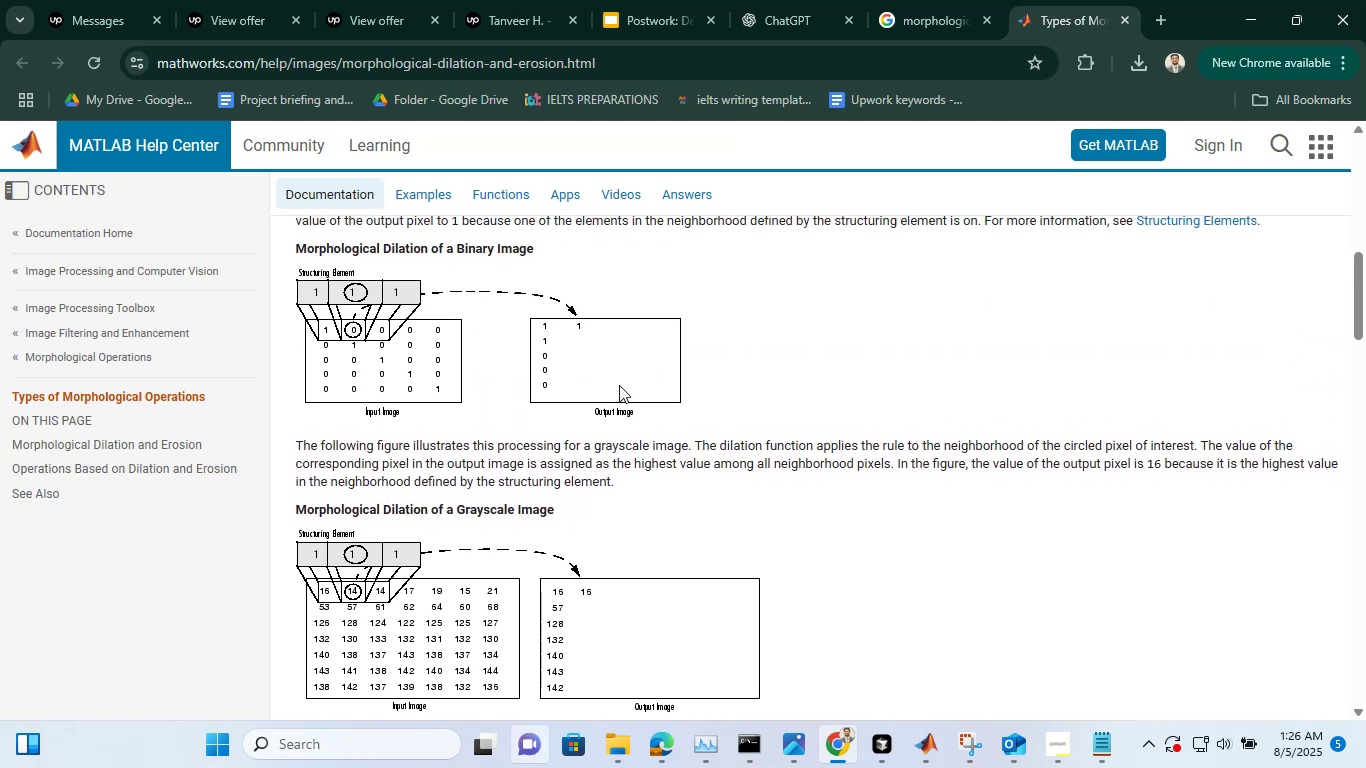 
scroll: coordinate [619, 385], scroll_direction: down, amount: 1.0
 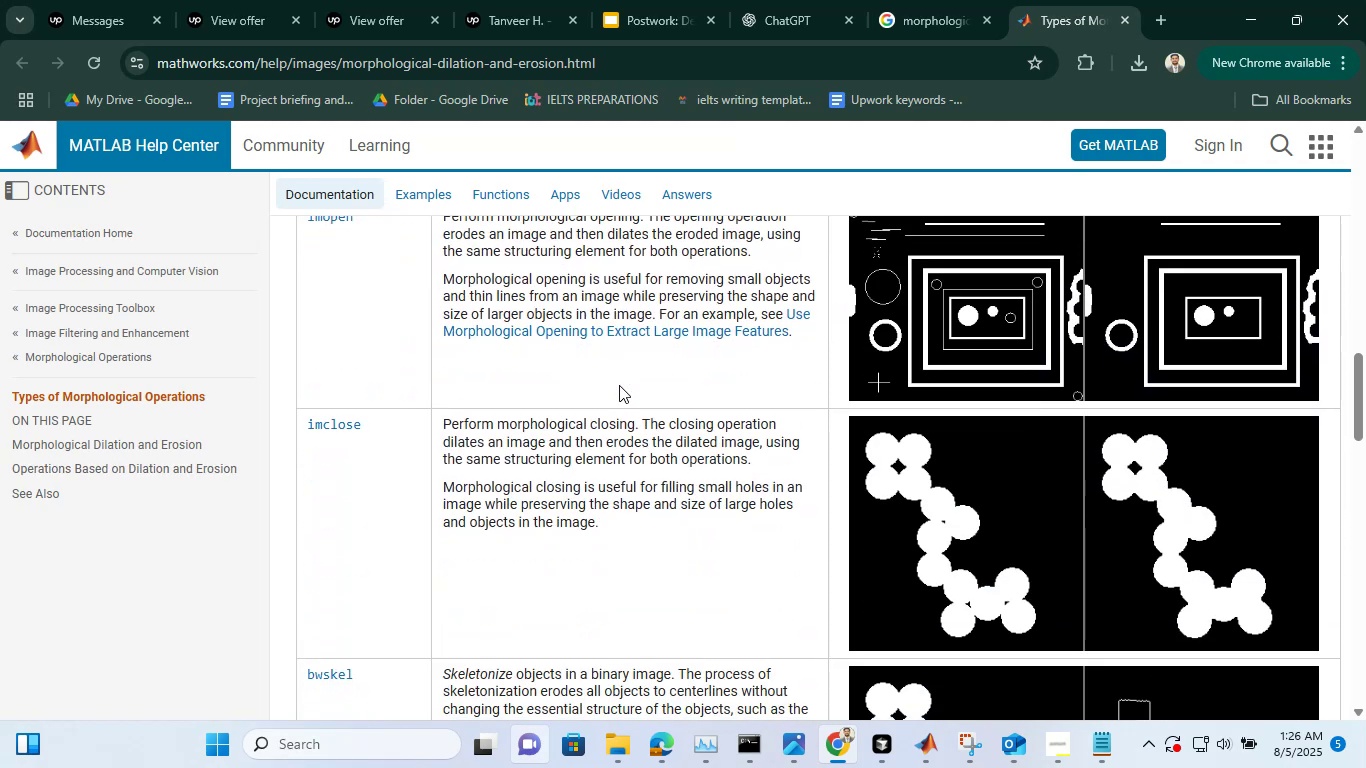 
scroll: coordinate [619, 385], scroll_direction: up, amount: 1.0
 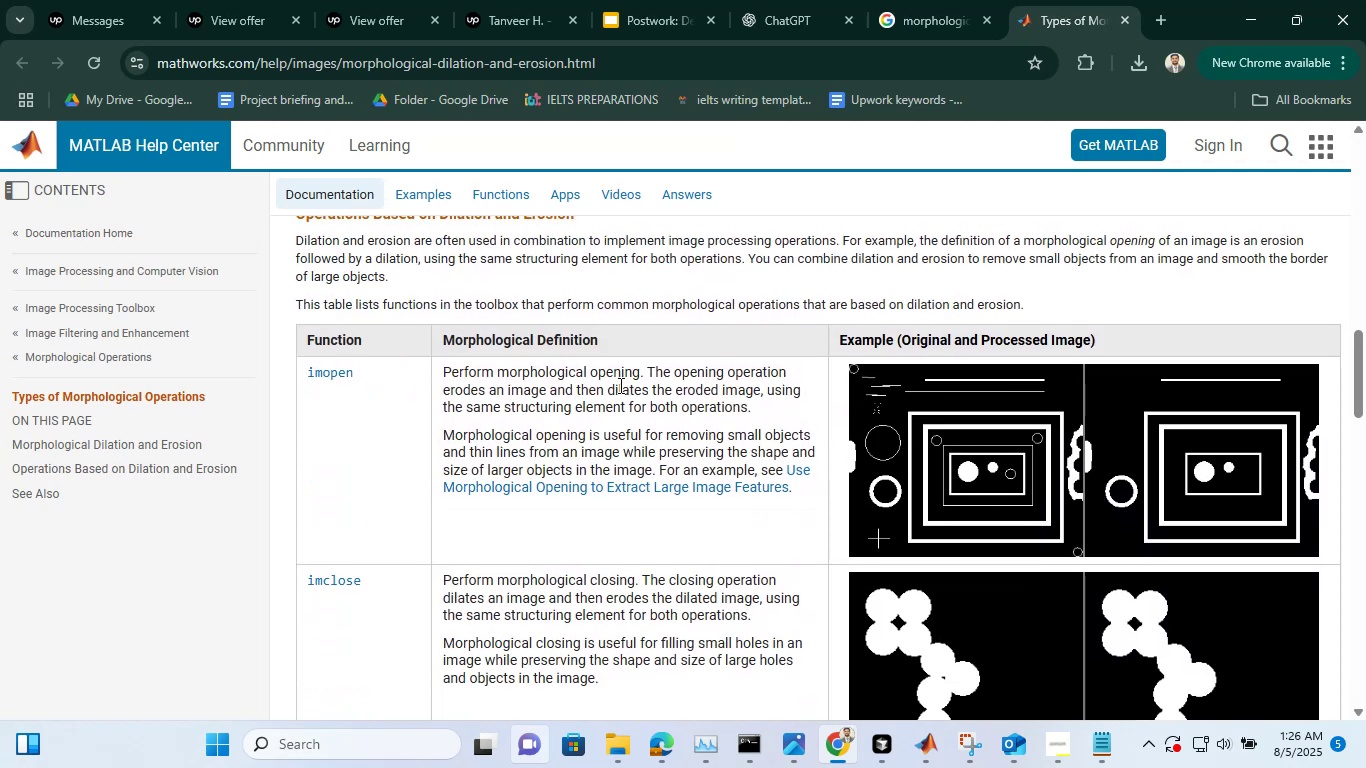 
scroll: coordinate [619, 385], scroll_direction: down, amount: 18.0
 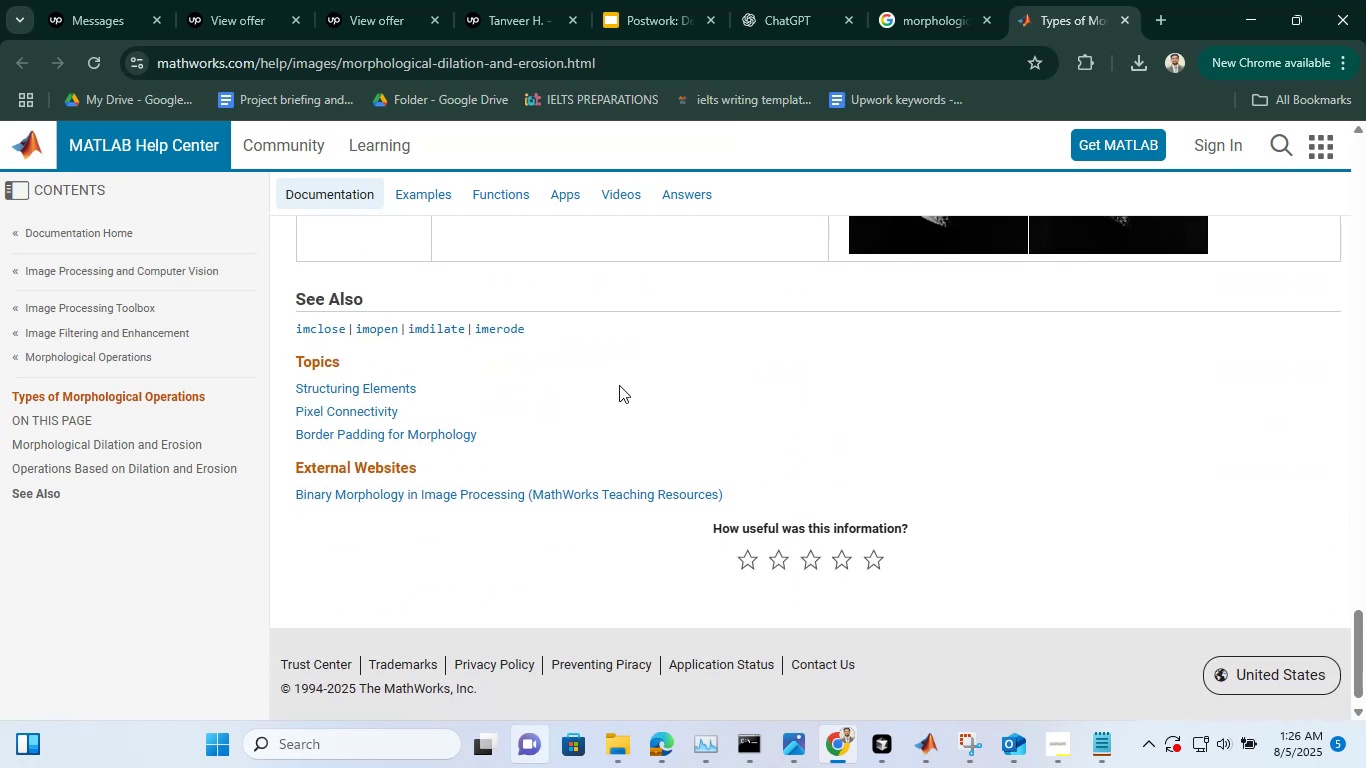 
scroll: coordinate [624, 365], scroll_direction: up, amount: 3.0
 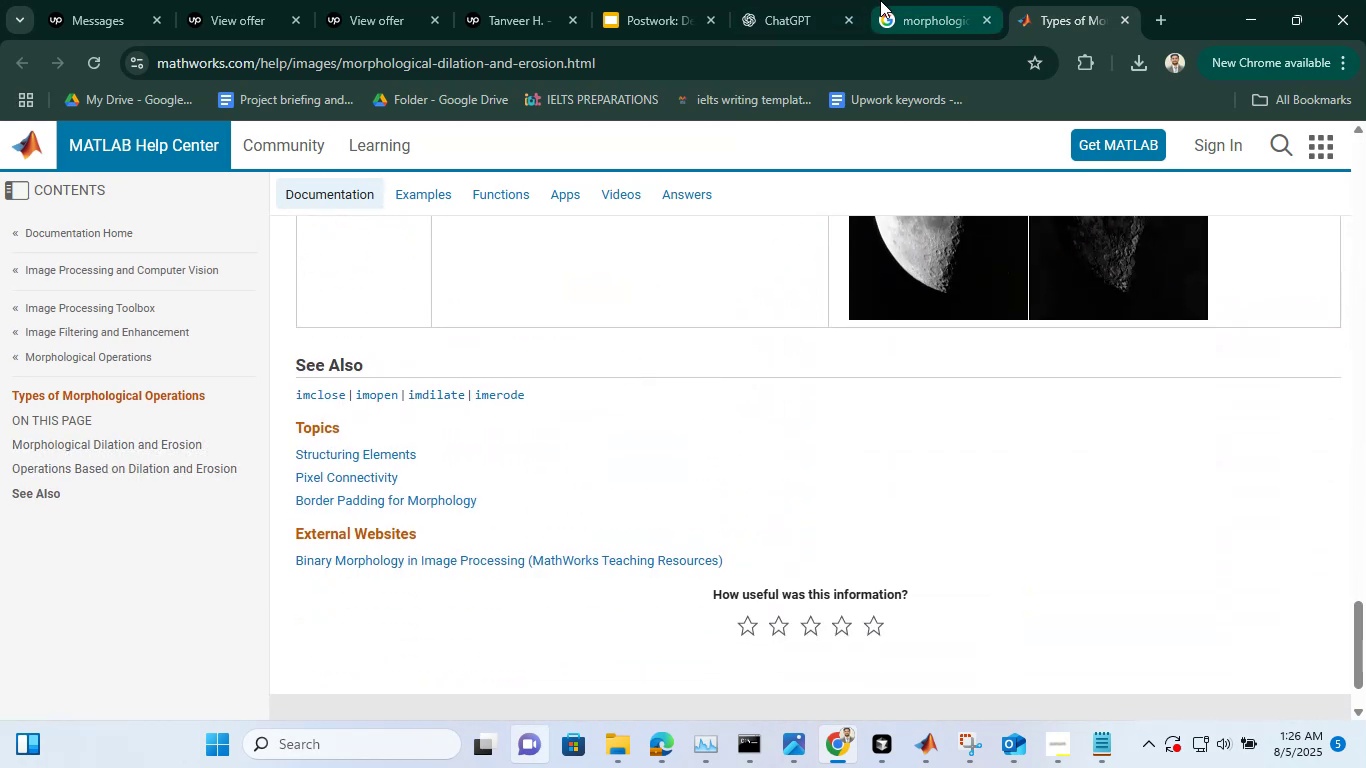 
left_click([880, 0])
 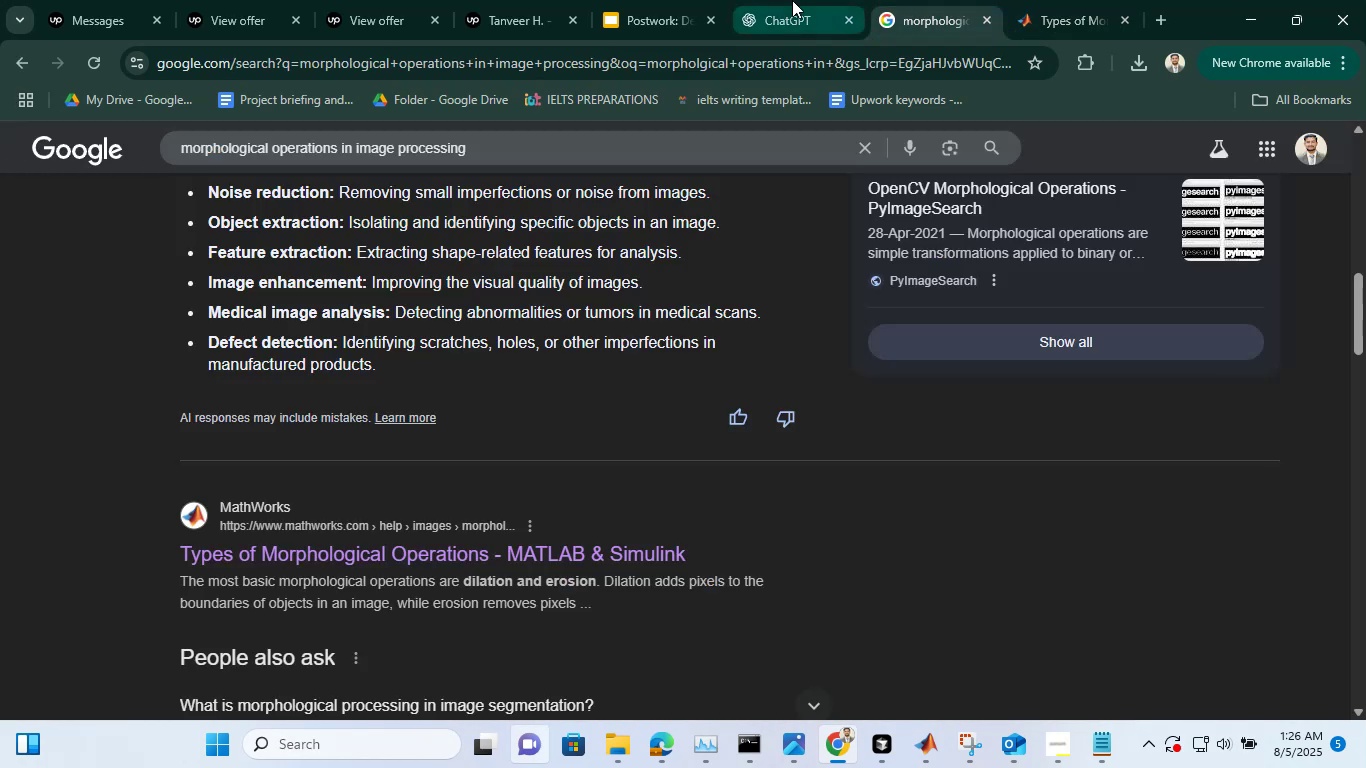 
left_click([792, 0])
 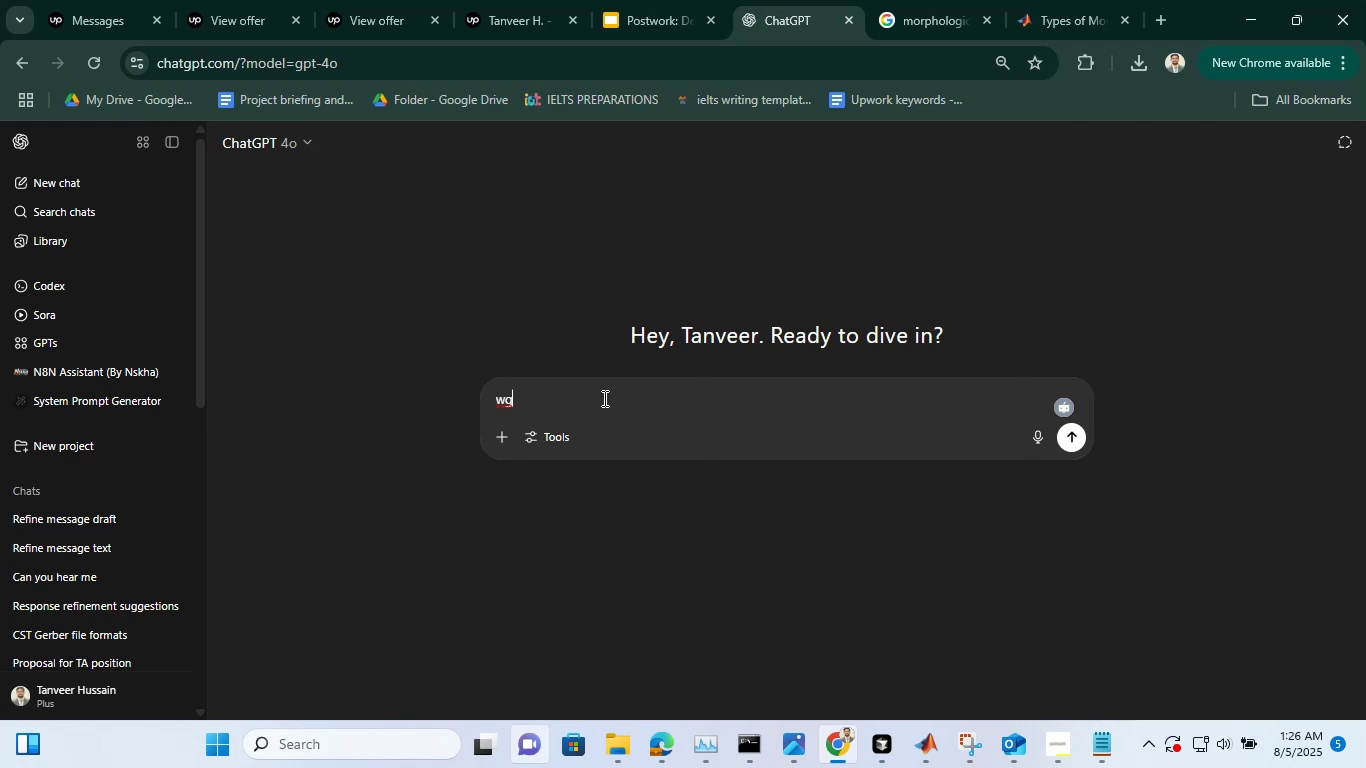 
double_click([603, 398])
 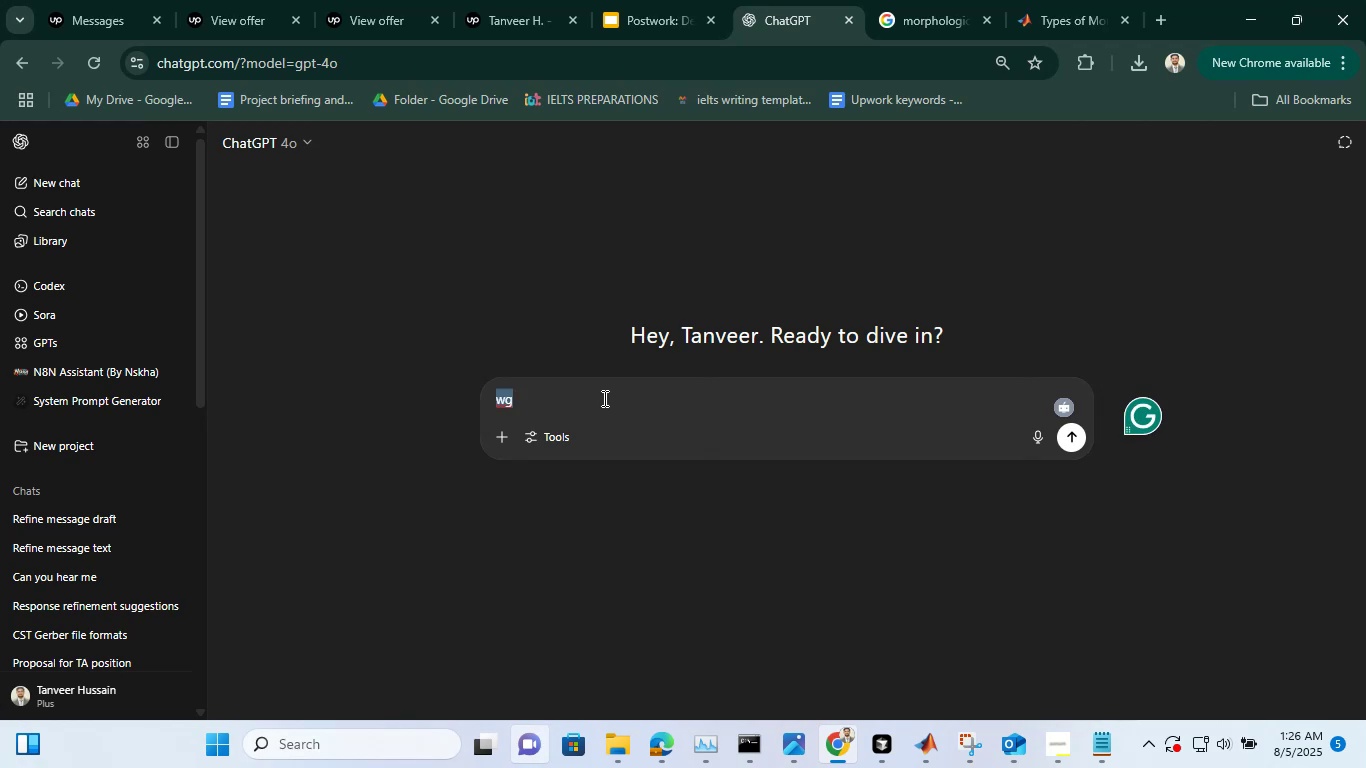 
triple_click([603, 398])
 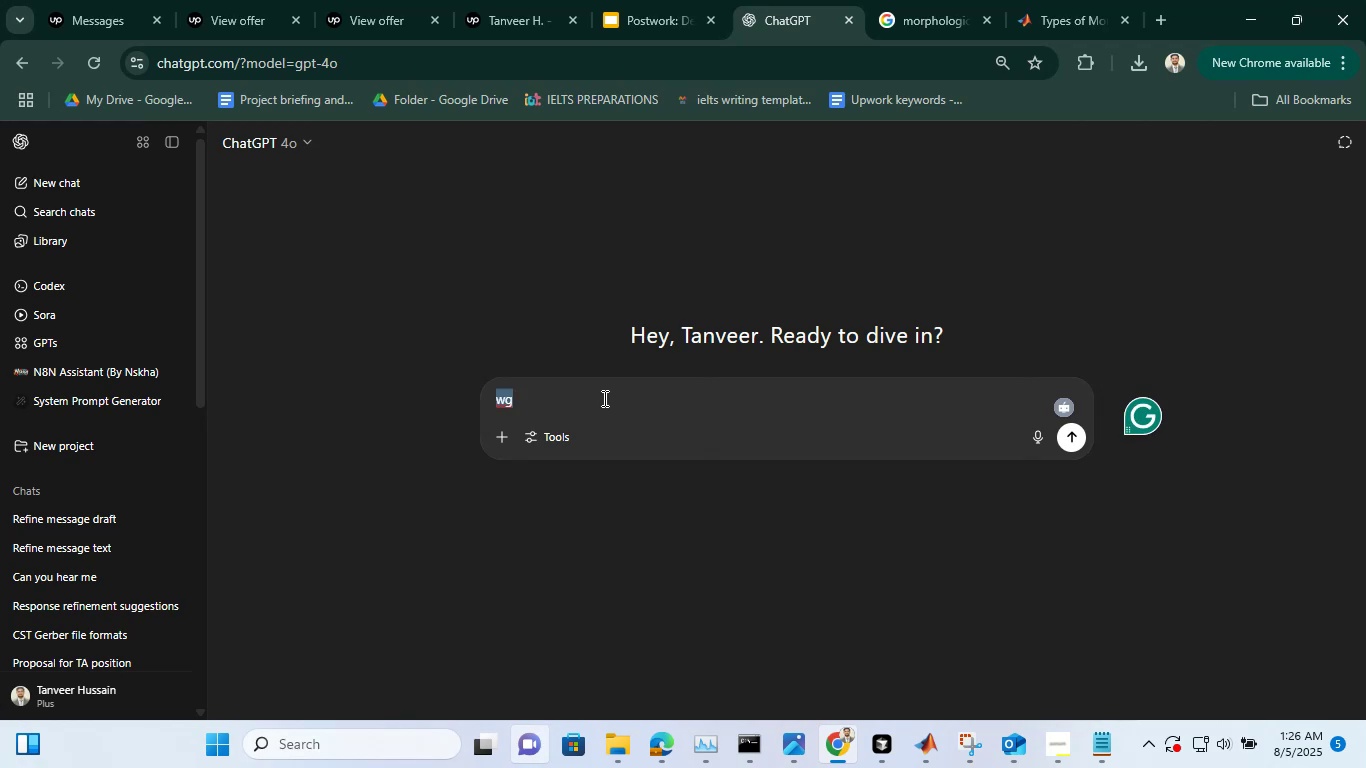 
key(Backspace)
type(do you lnow)
key(Backspace)
key(Backspace)
key(Backspace)
key(Backspace)
type(o)
key(Backspace)
type(know about the morph)
key(Backspace)
type(hological operations in the matlab image processing toolbiox)
key(Backspace)
key(Backspace)
key(Backspace)
type(ox/)
 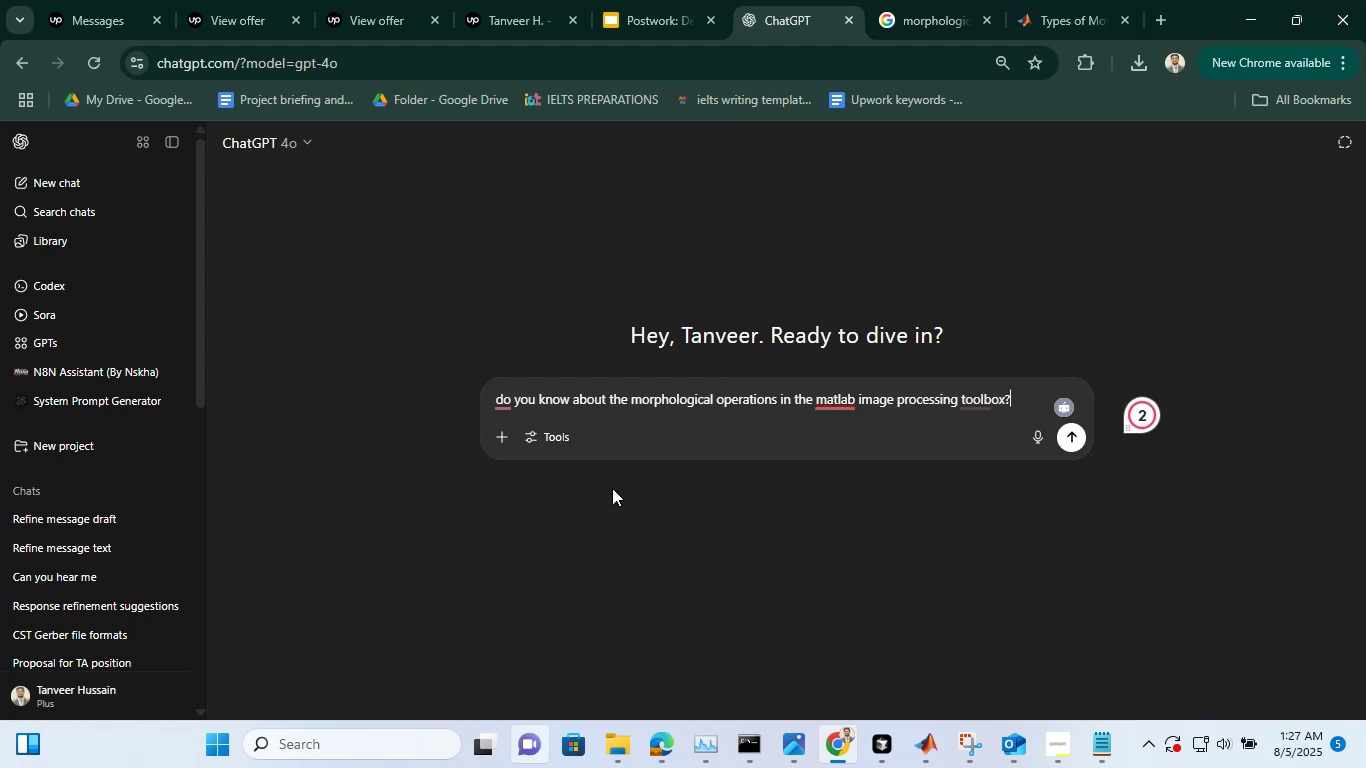 
hold_key(key=ShiftRight, duration=0.3)
 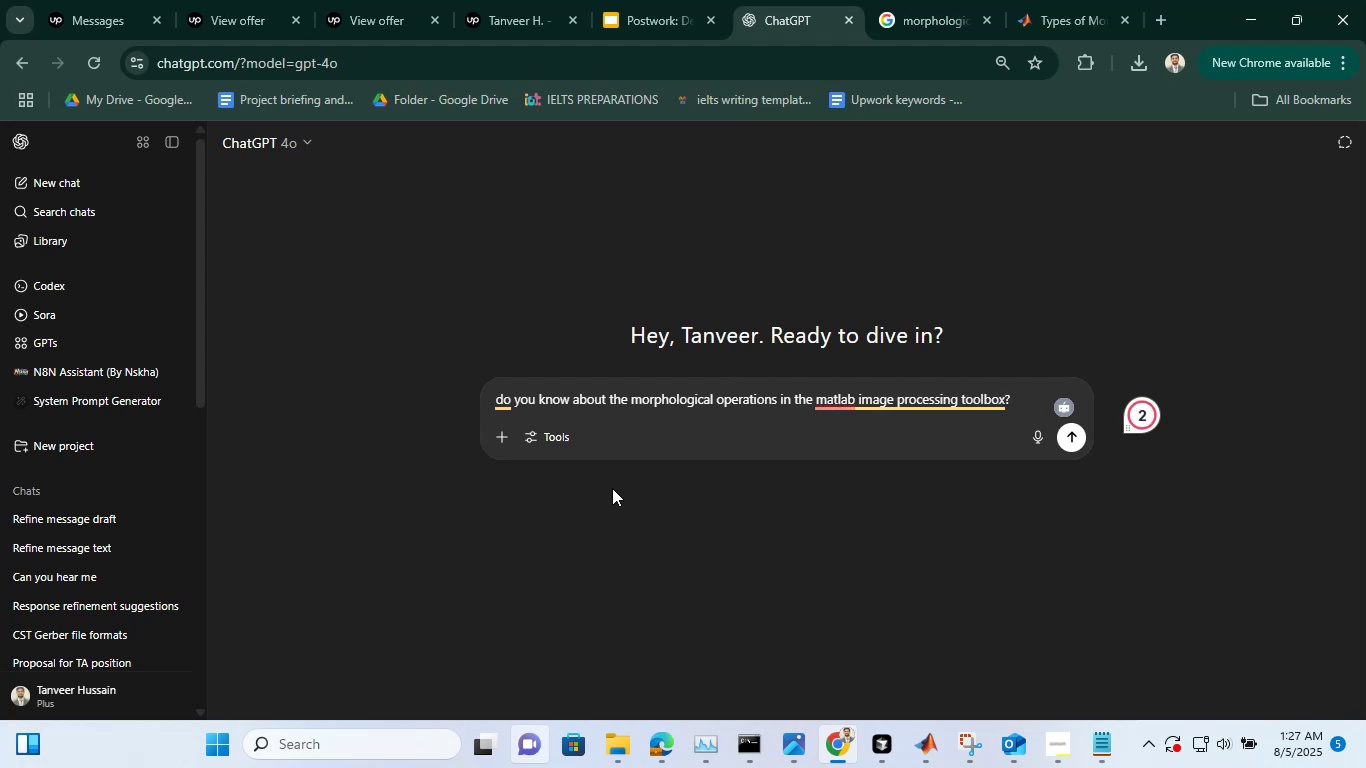 
key(Enter)
 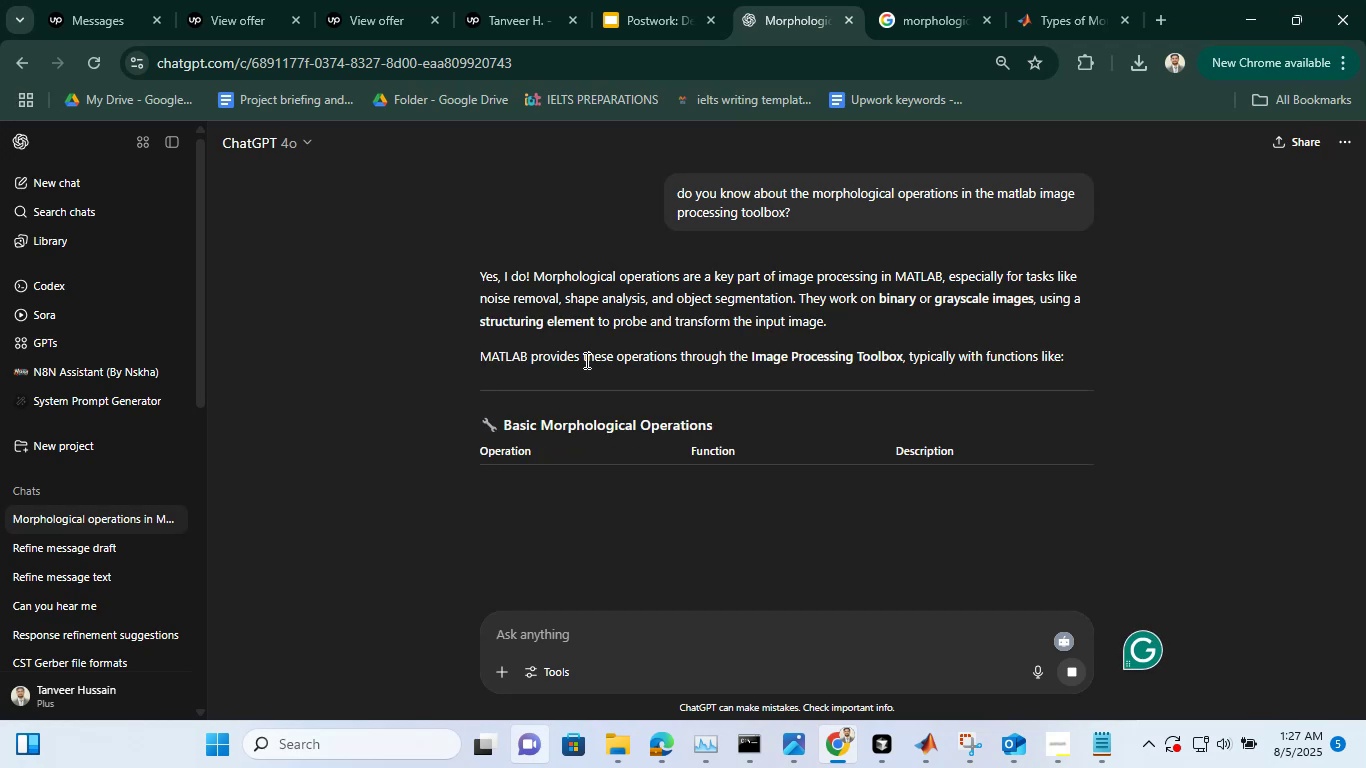 
wait(5.48)
 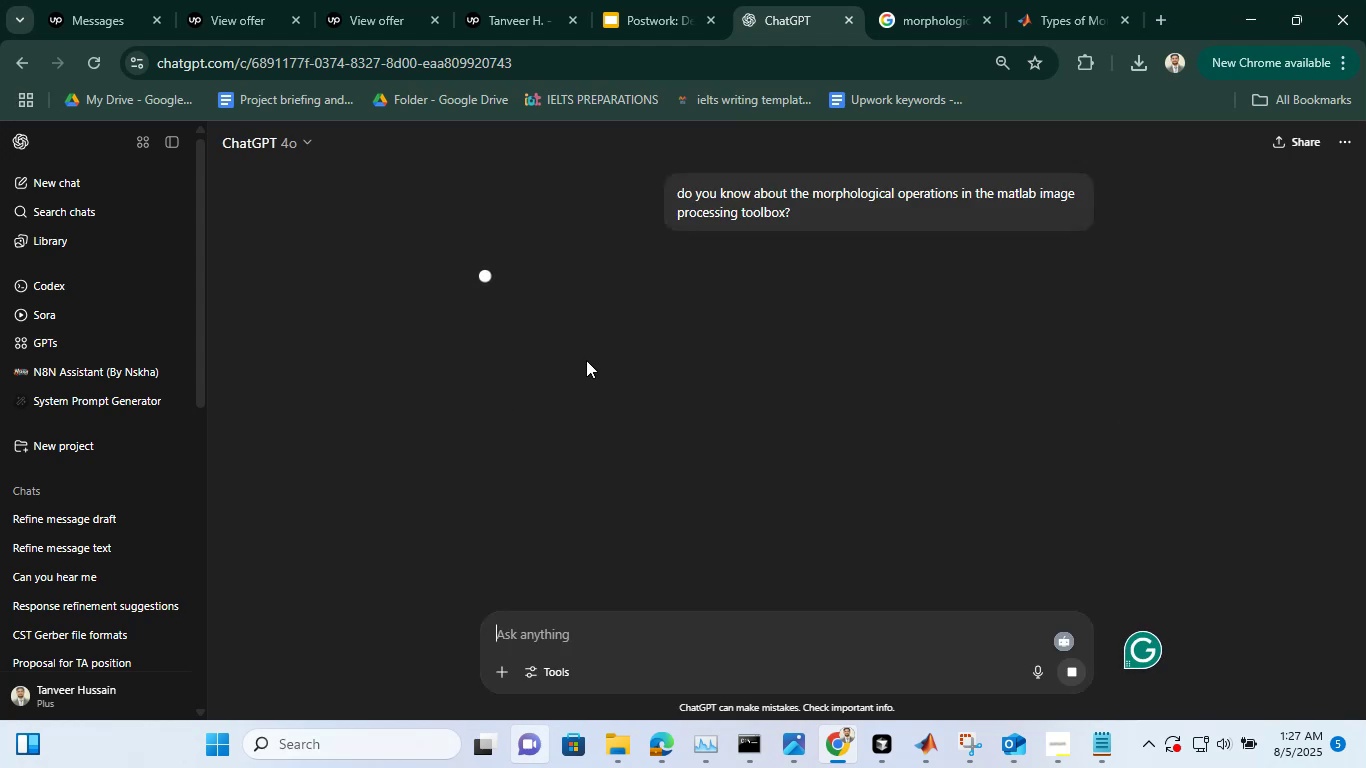 
scroll: coordinate [652, 378], scroll_direction: down, amount: 27.0
 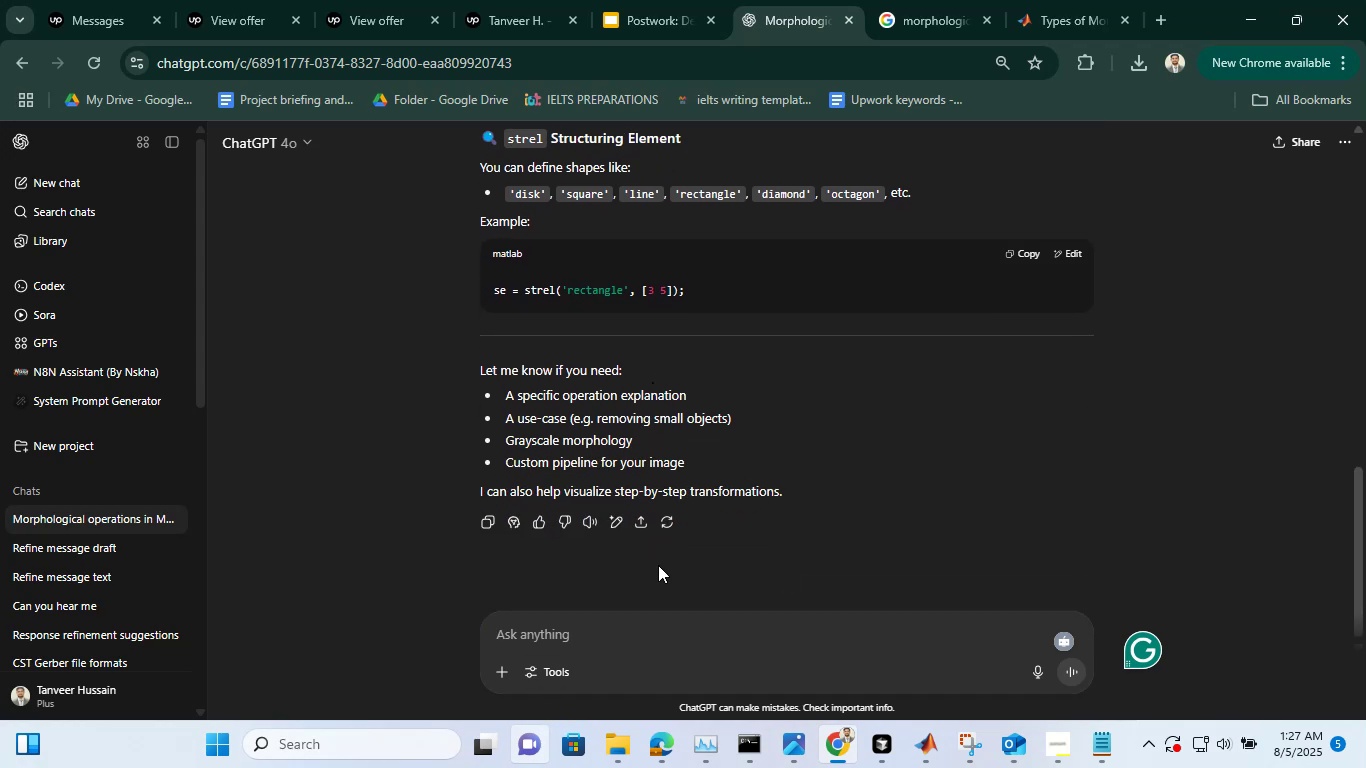 
scroll: coordinate [658, 565], scroll_direction: up, amount: 4.0
 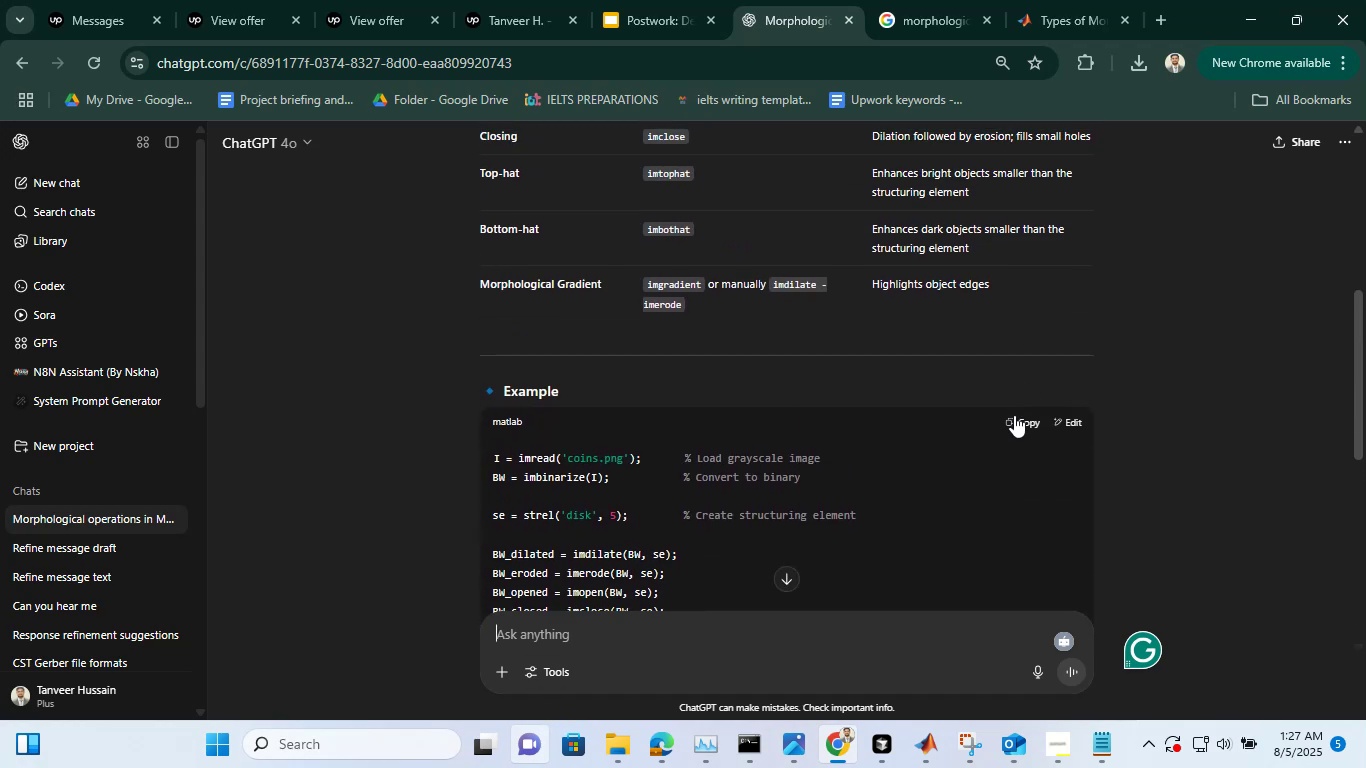 
left_click([1014, 415])
 